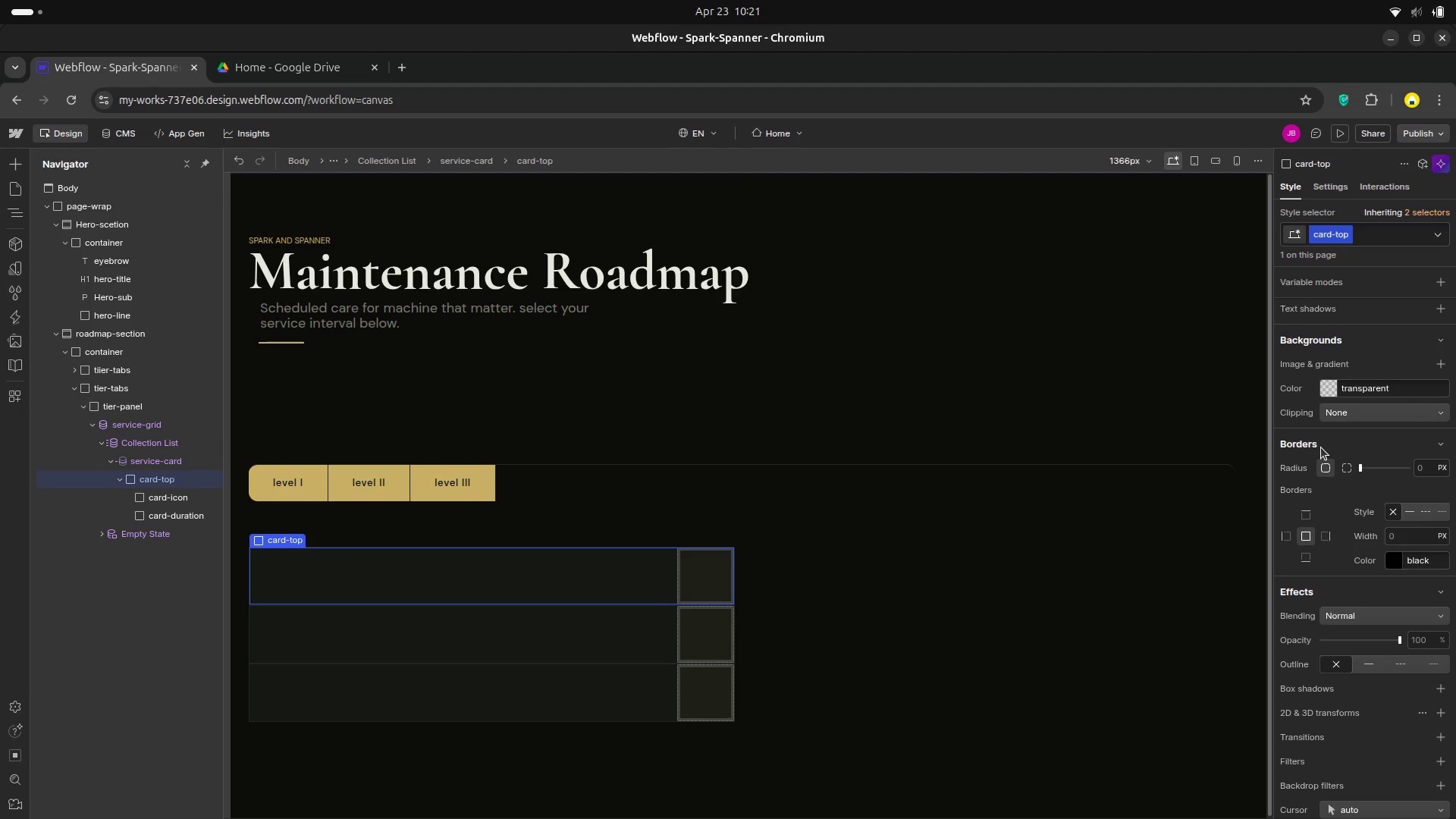 
scroll: coordinate [1392, 468], scroll_direction: down, amount: 1.0
 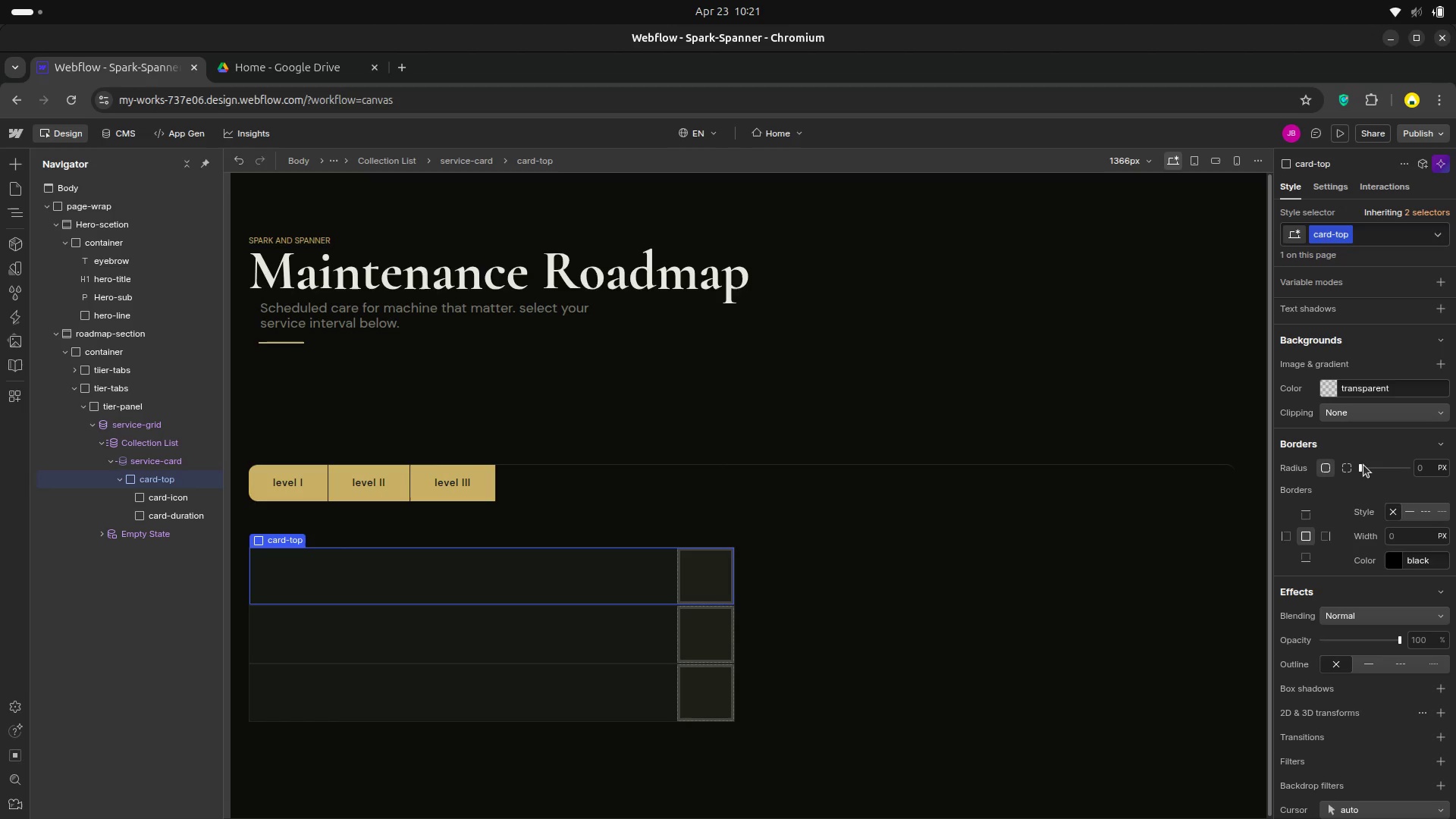 
wait(16.49)
 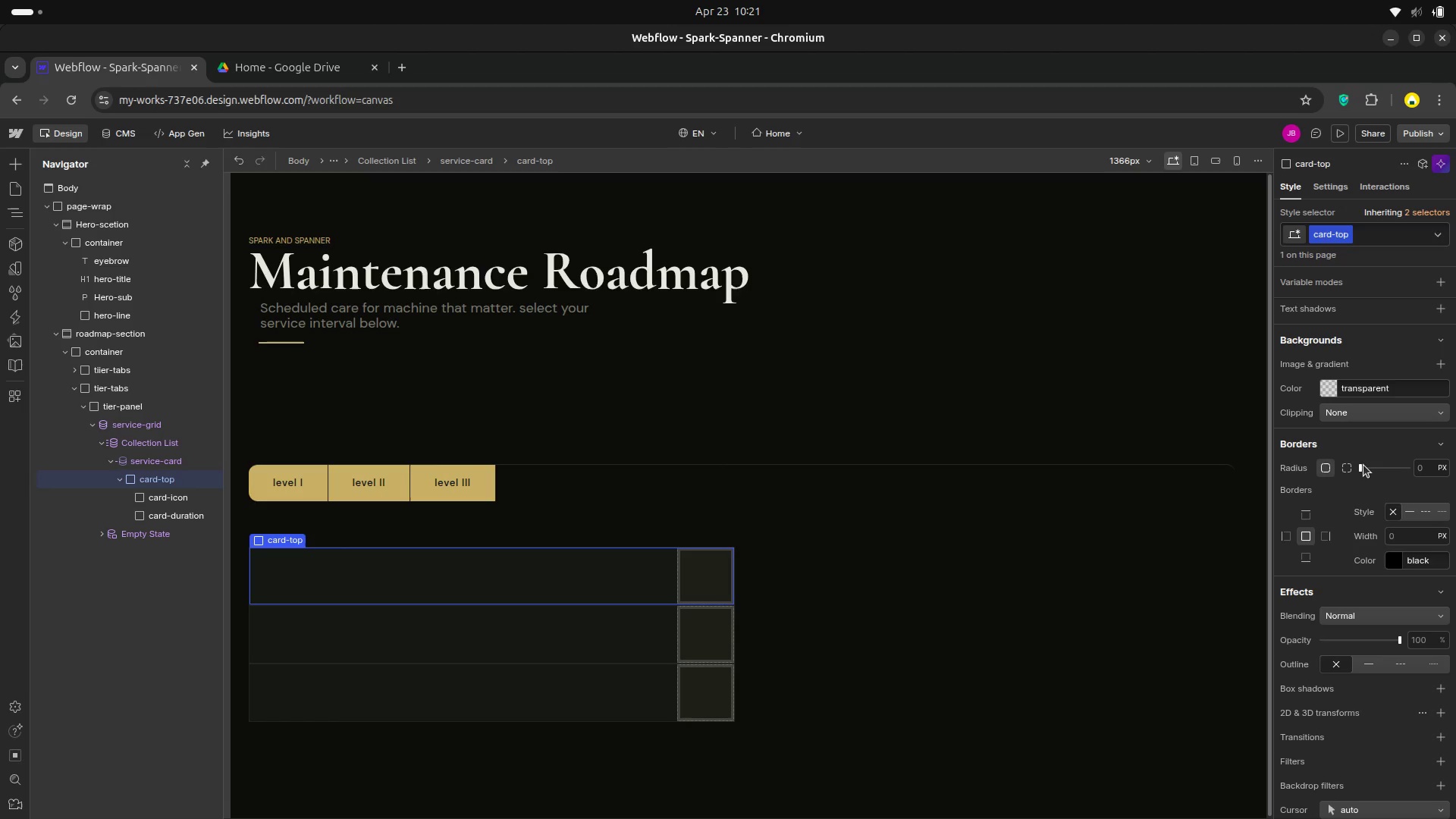 
left_click([1426, 471])
 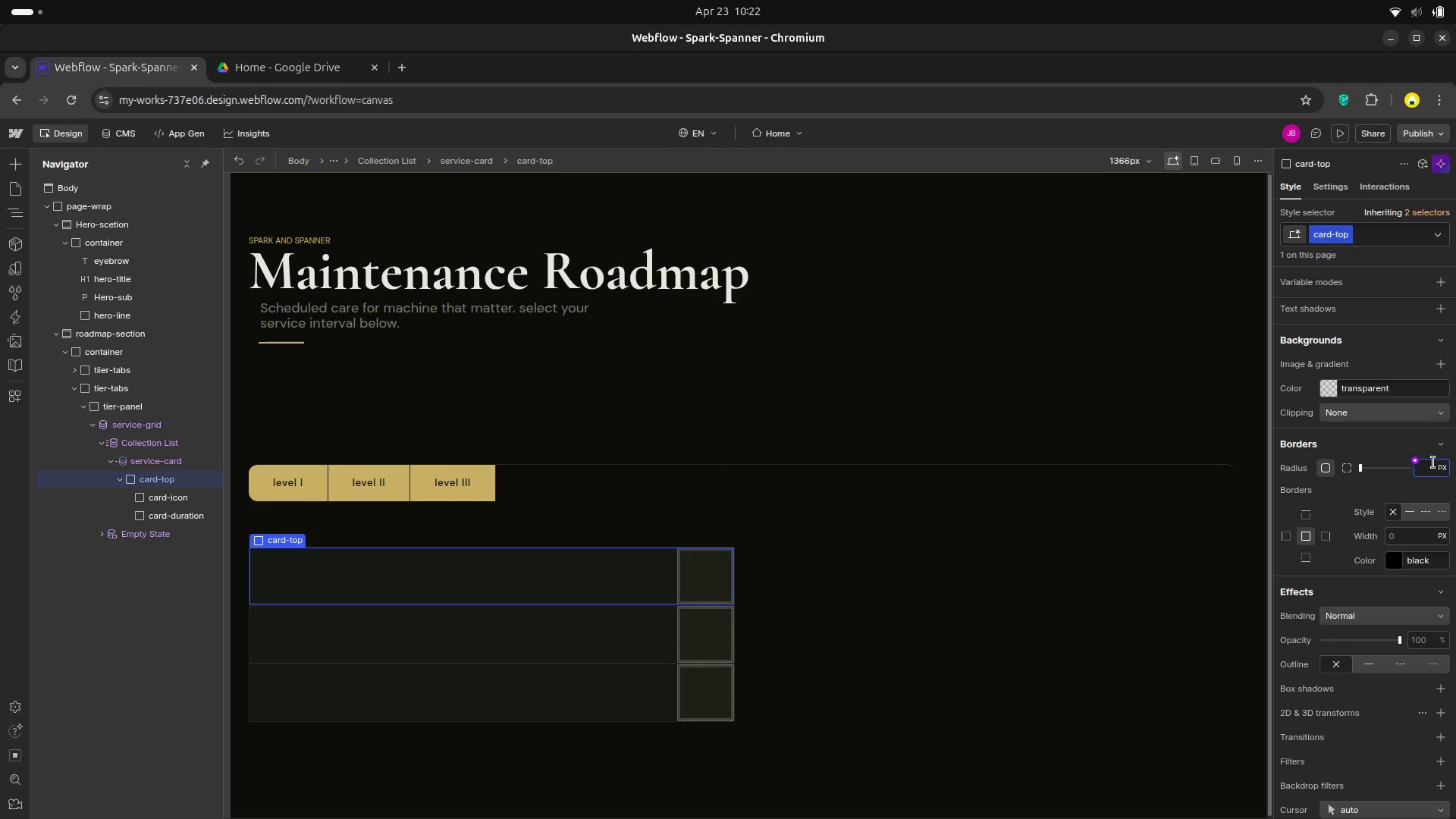 
type(10)
 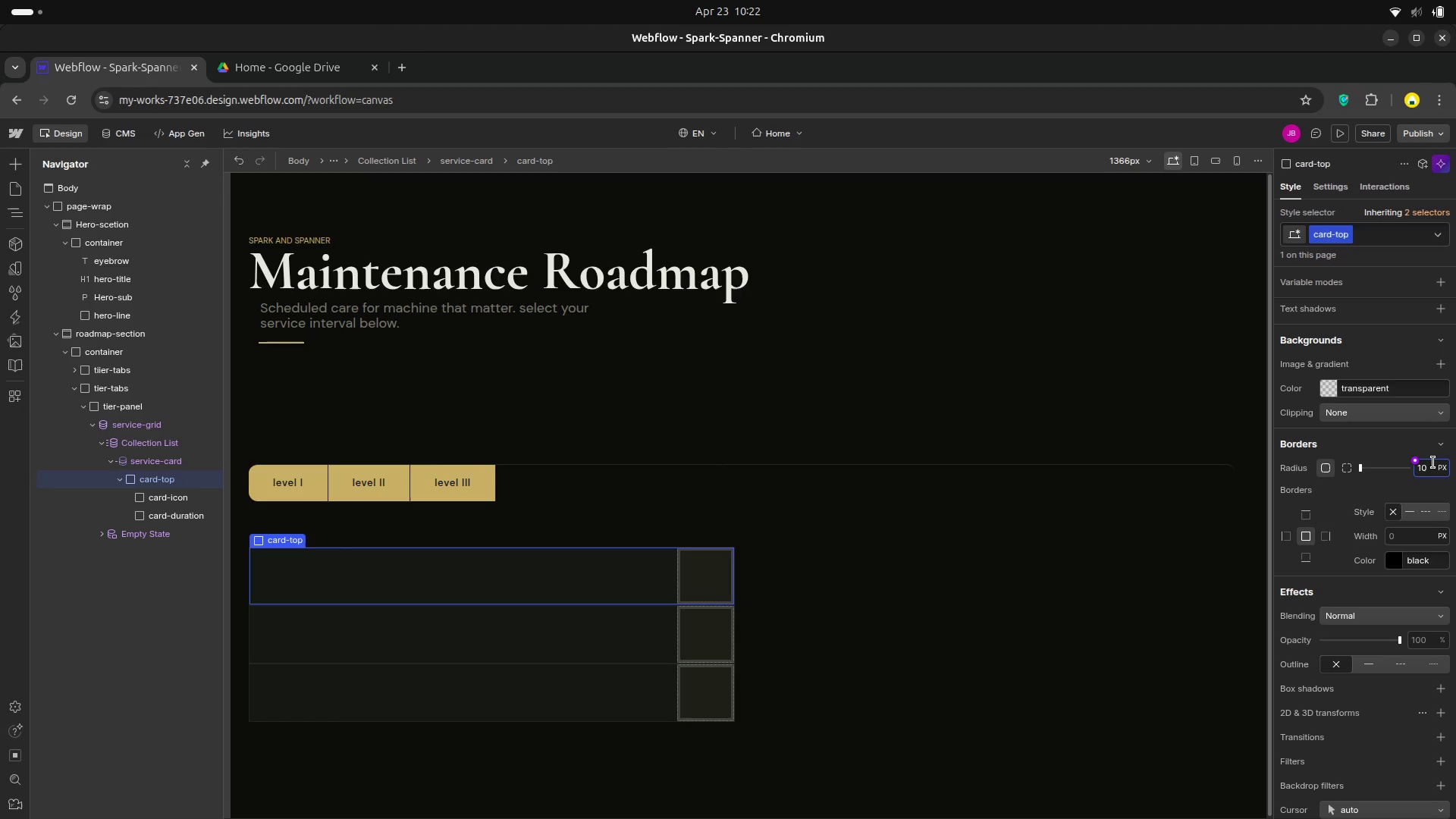 
key(Enter)
 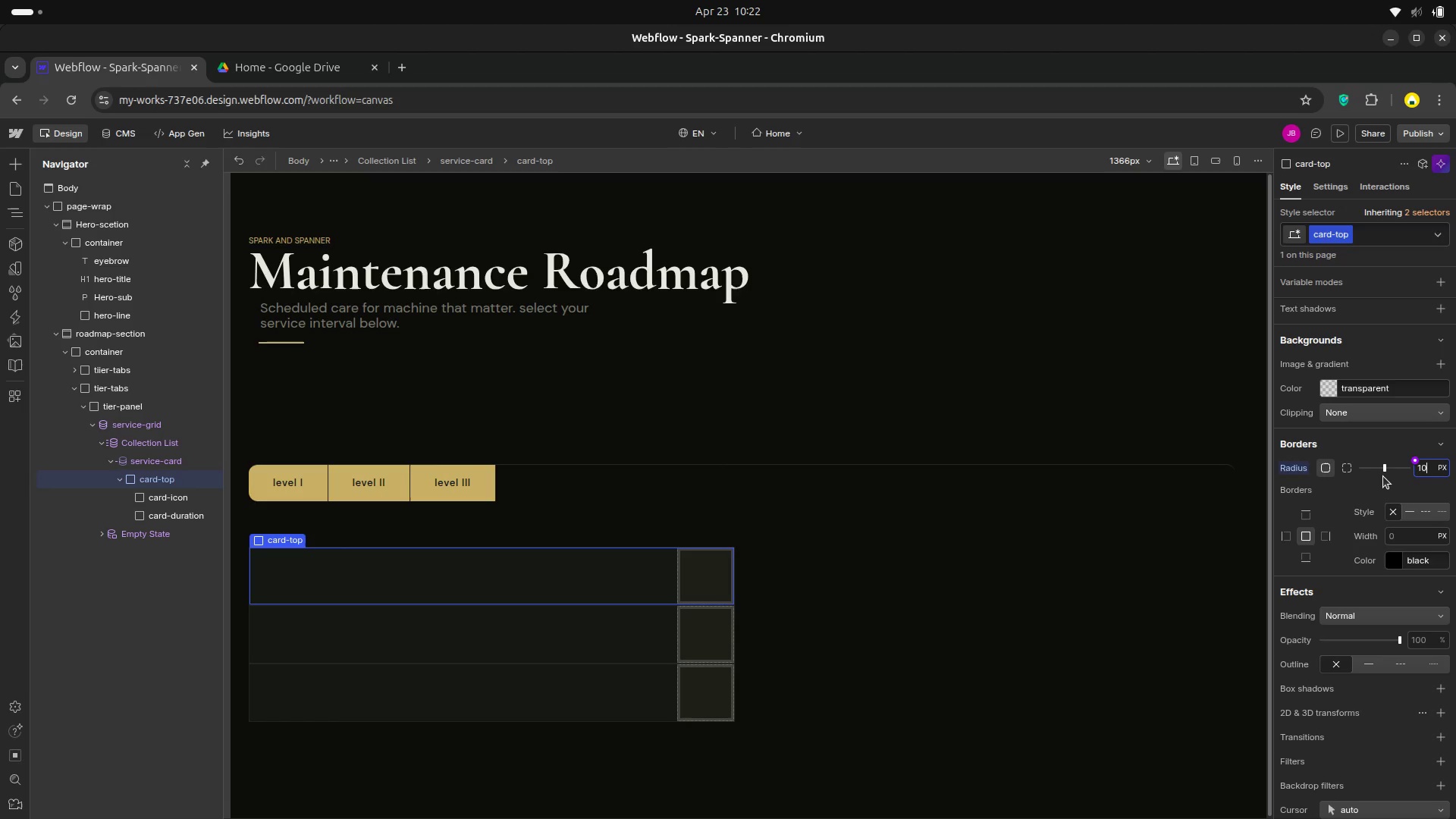 
left_click([1378, 480])
 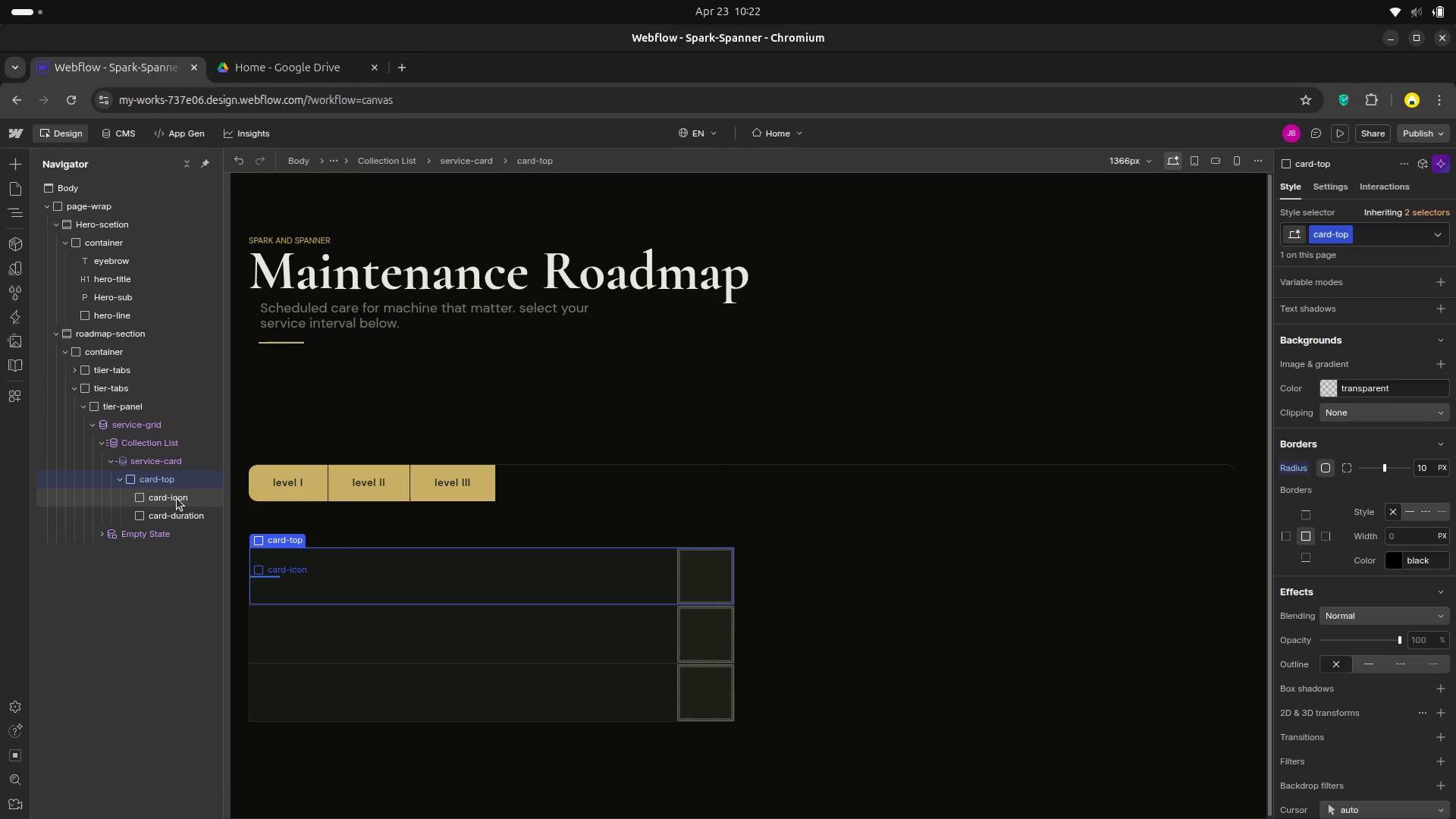 
wait(13.6)
 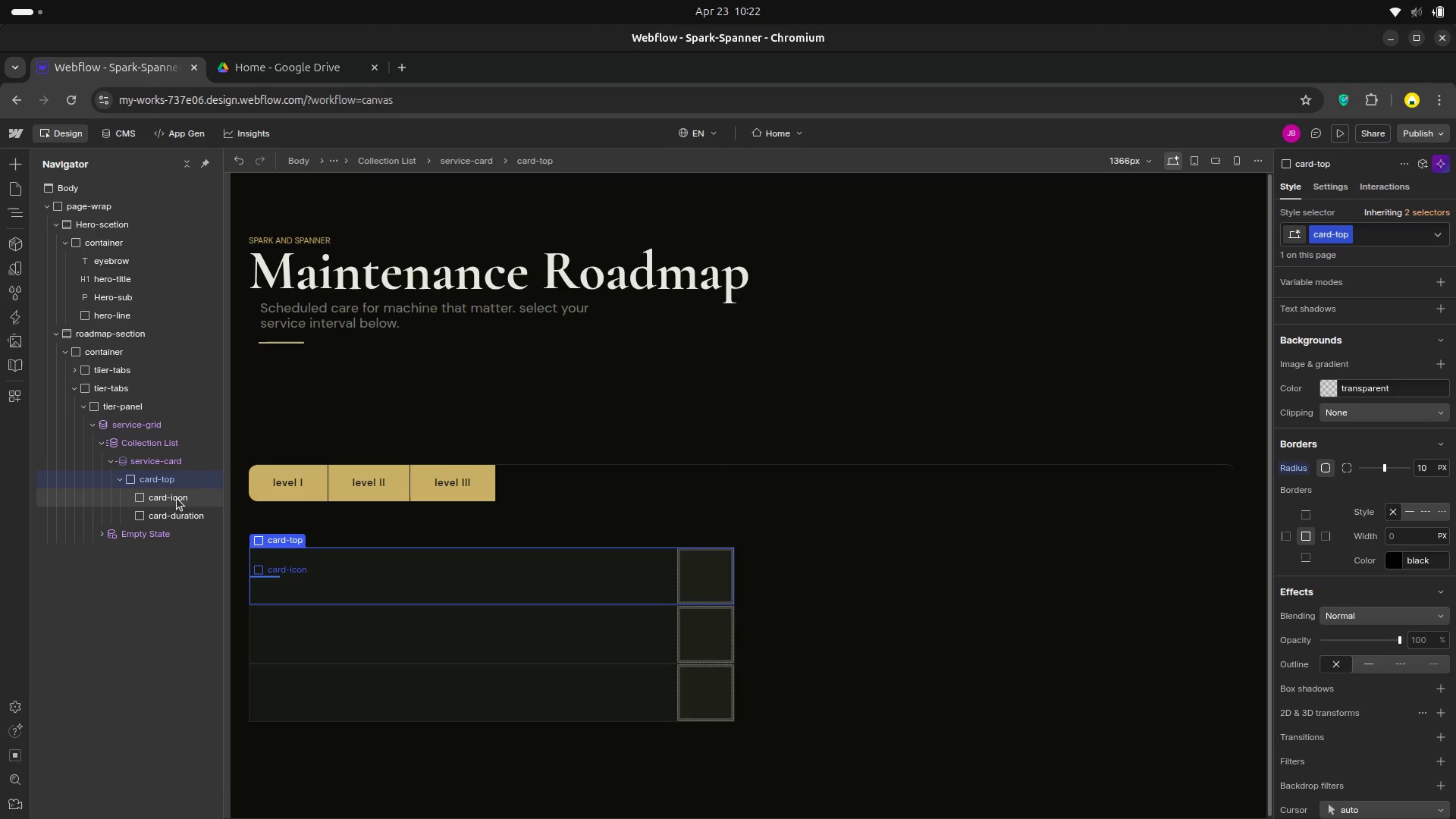 
left_click([171, 511])
 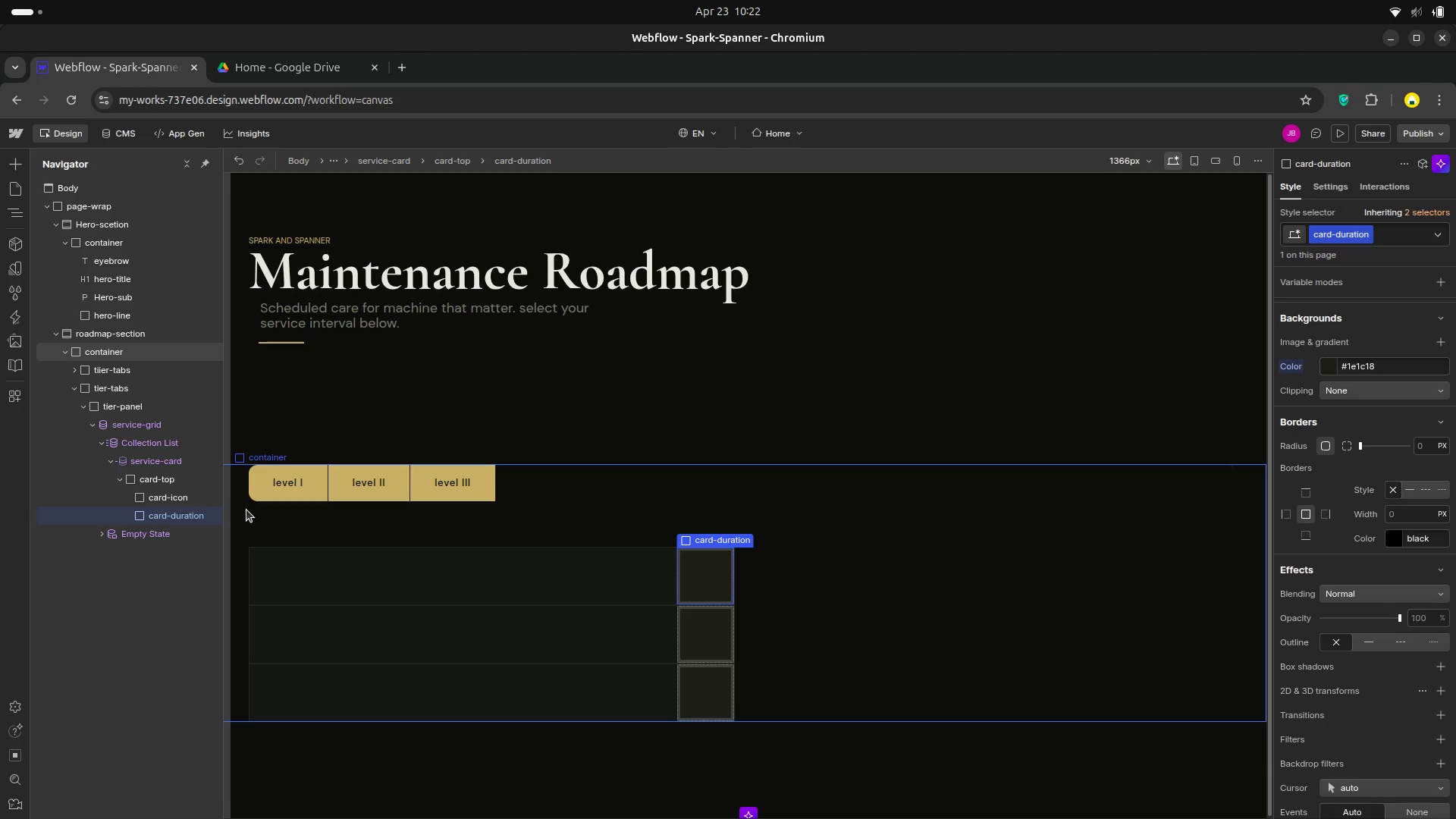 
wait(9.45)
 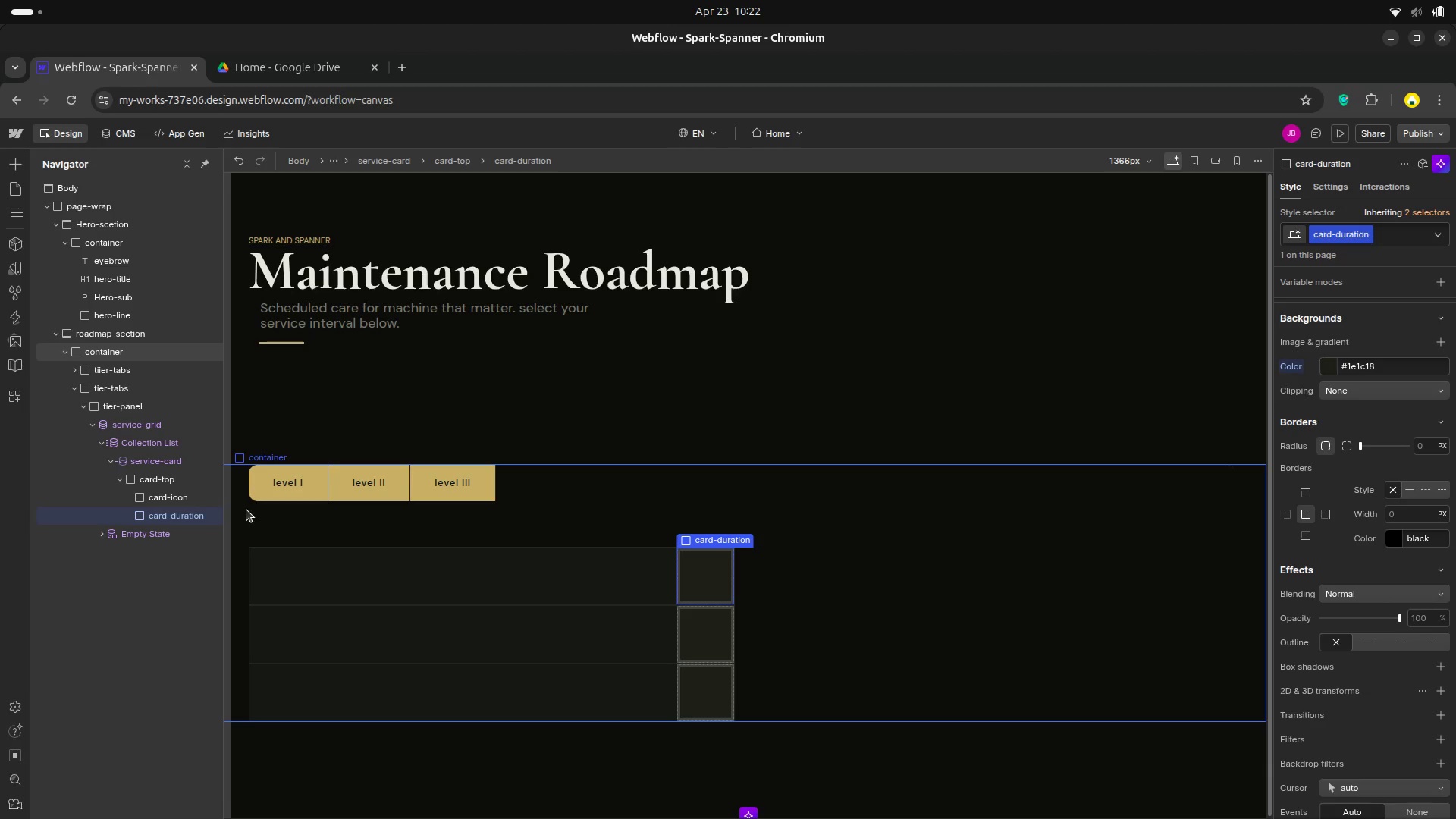 
left_click([1425, 450])
 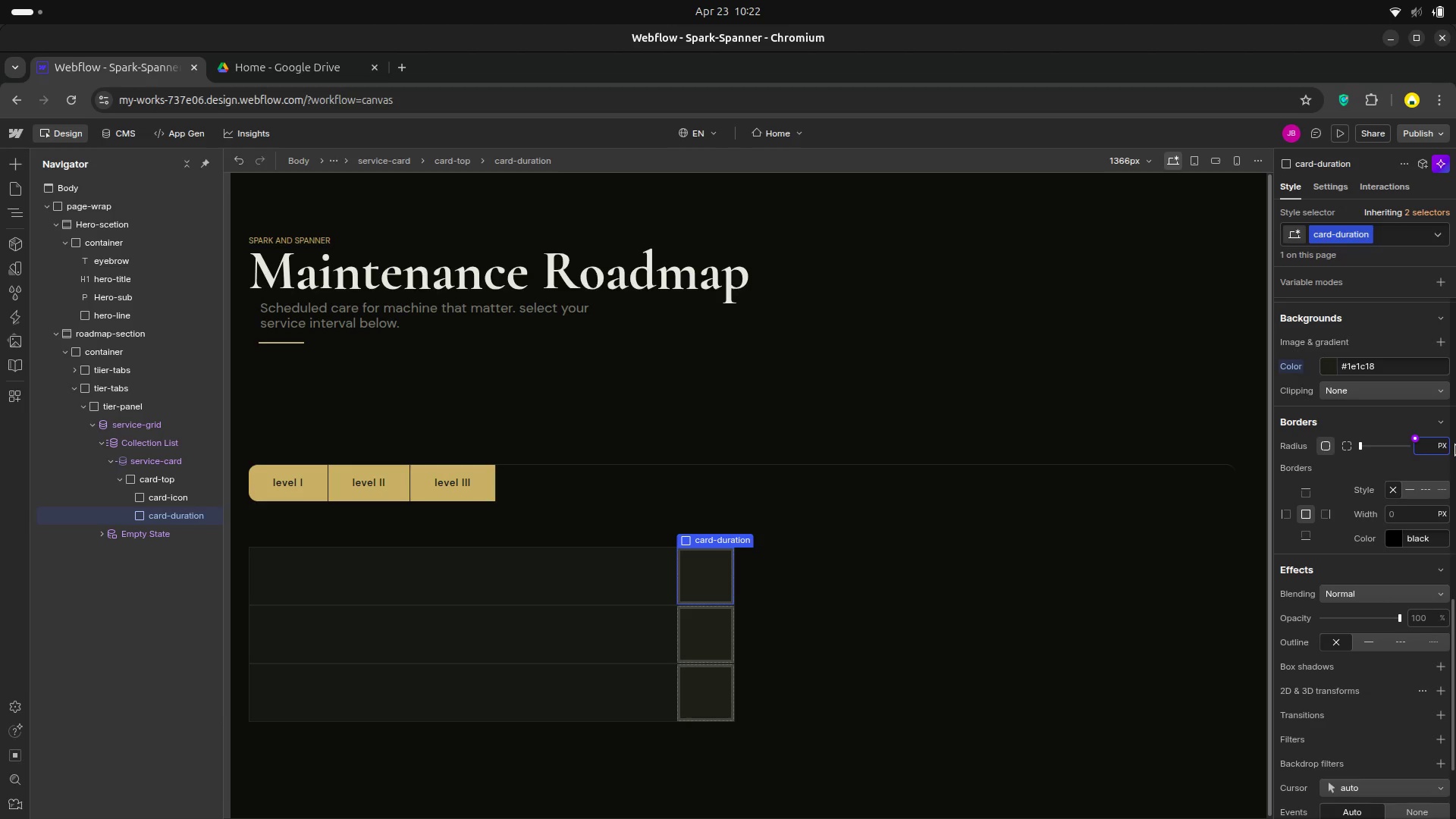 
key(1)
 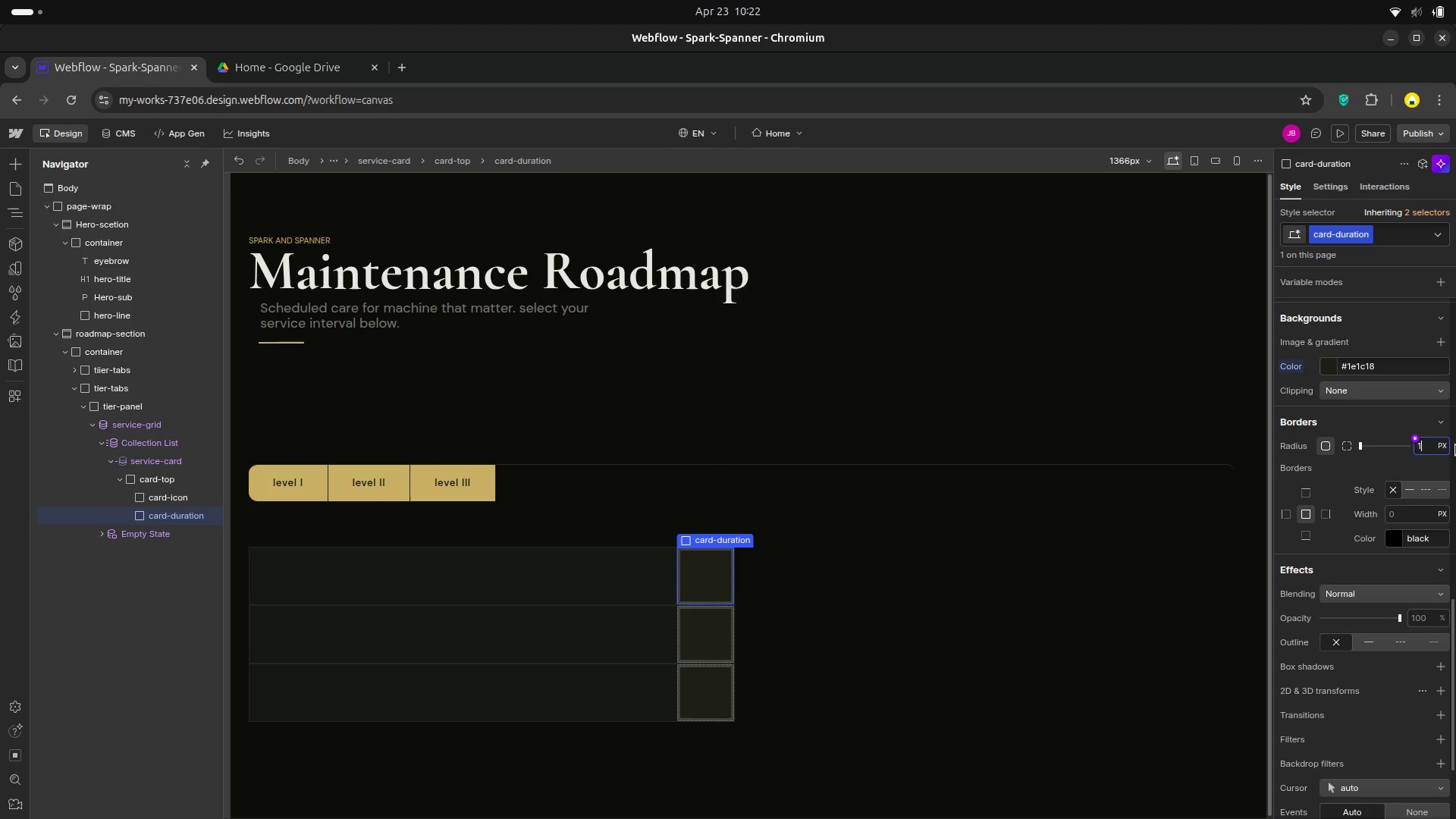 
key(Enter)
 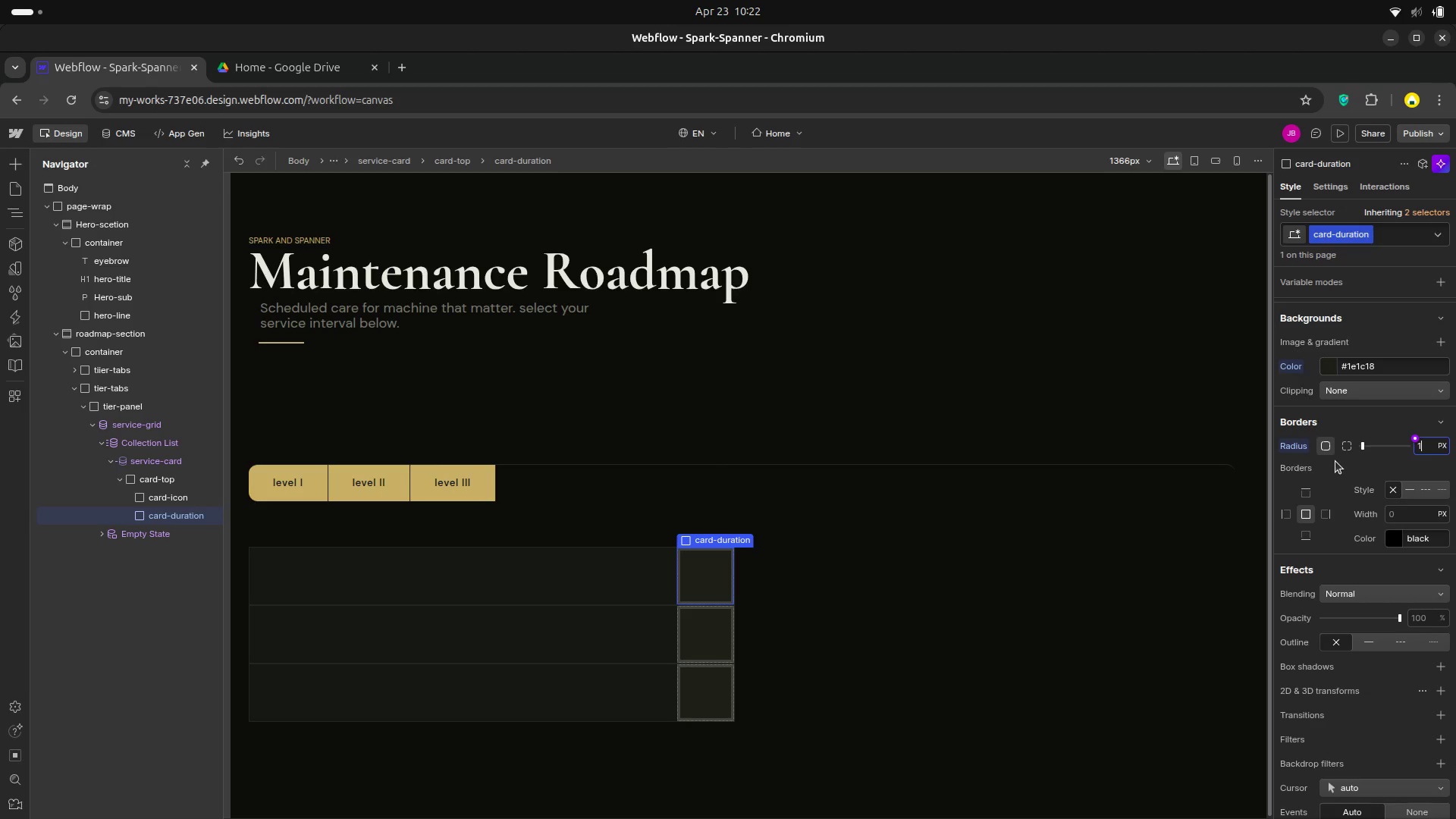 
wait(12.88)
 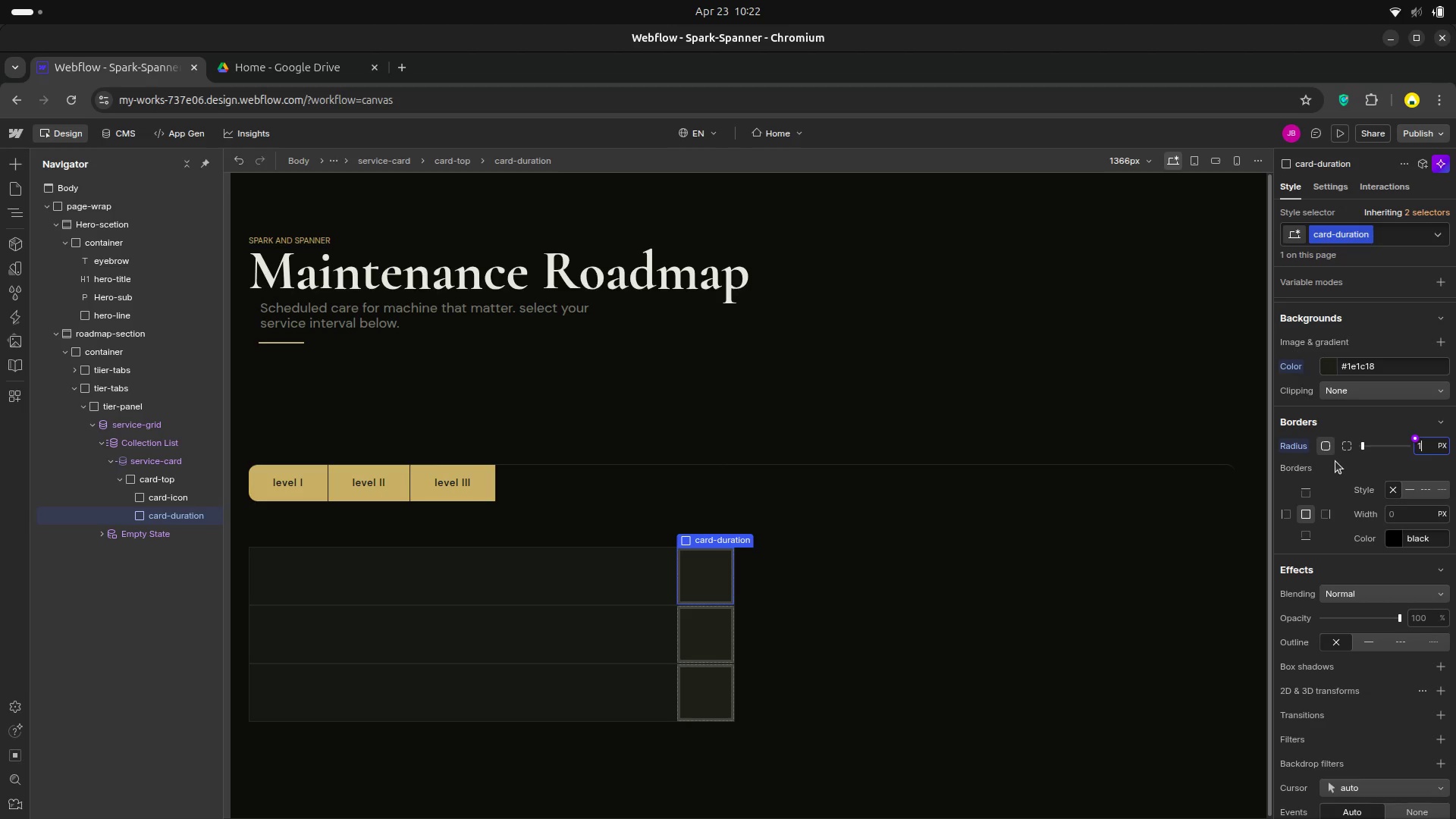 
key(Backspace)
type(20)
 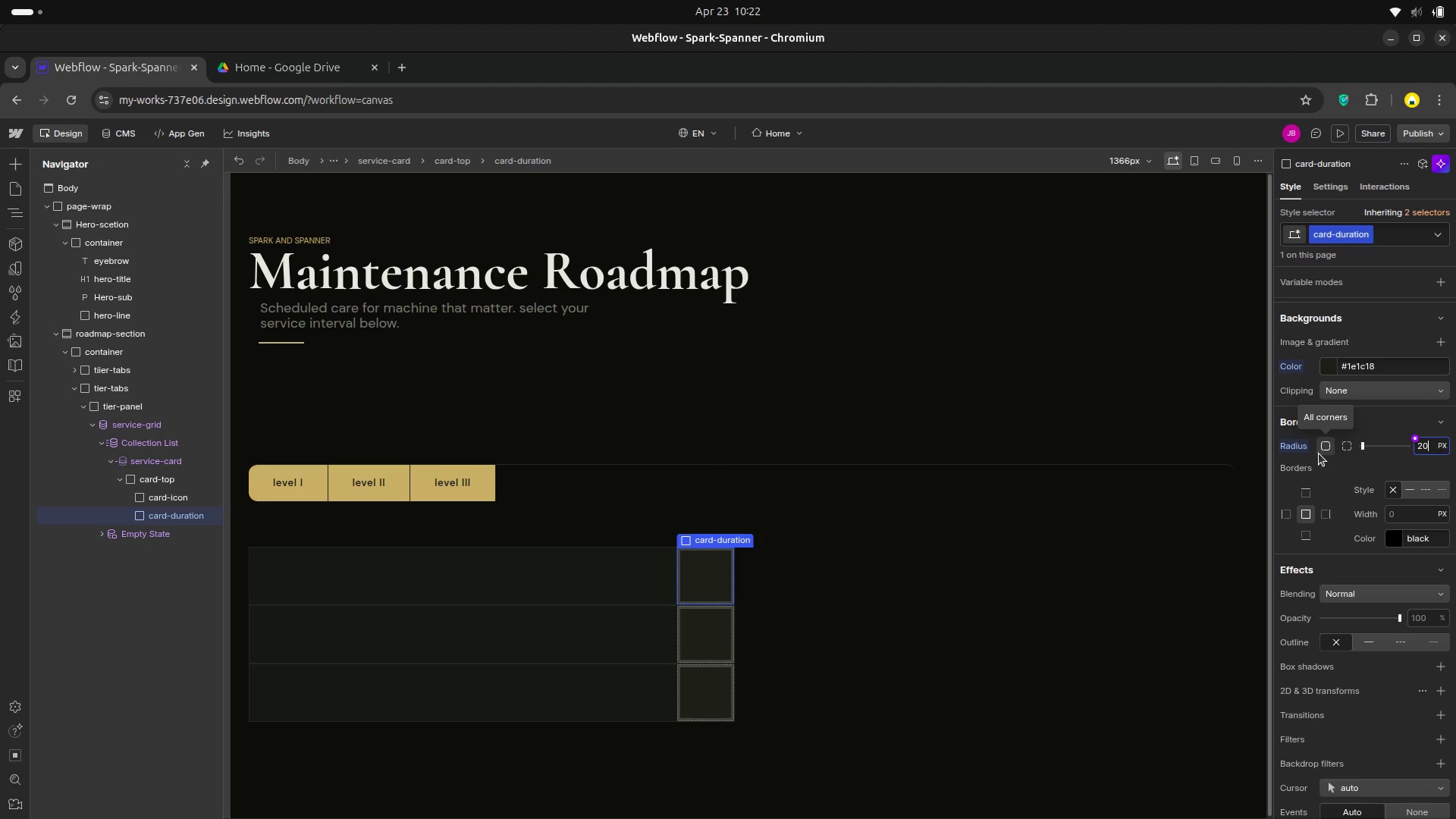 
key(Enter)
 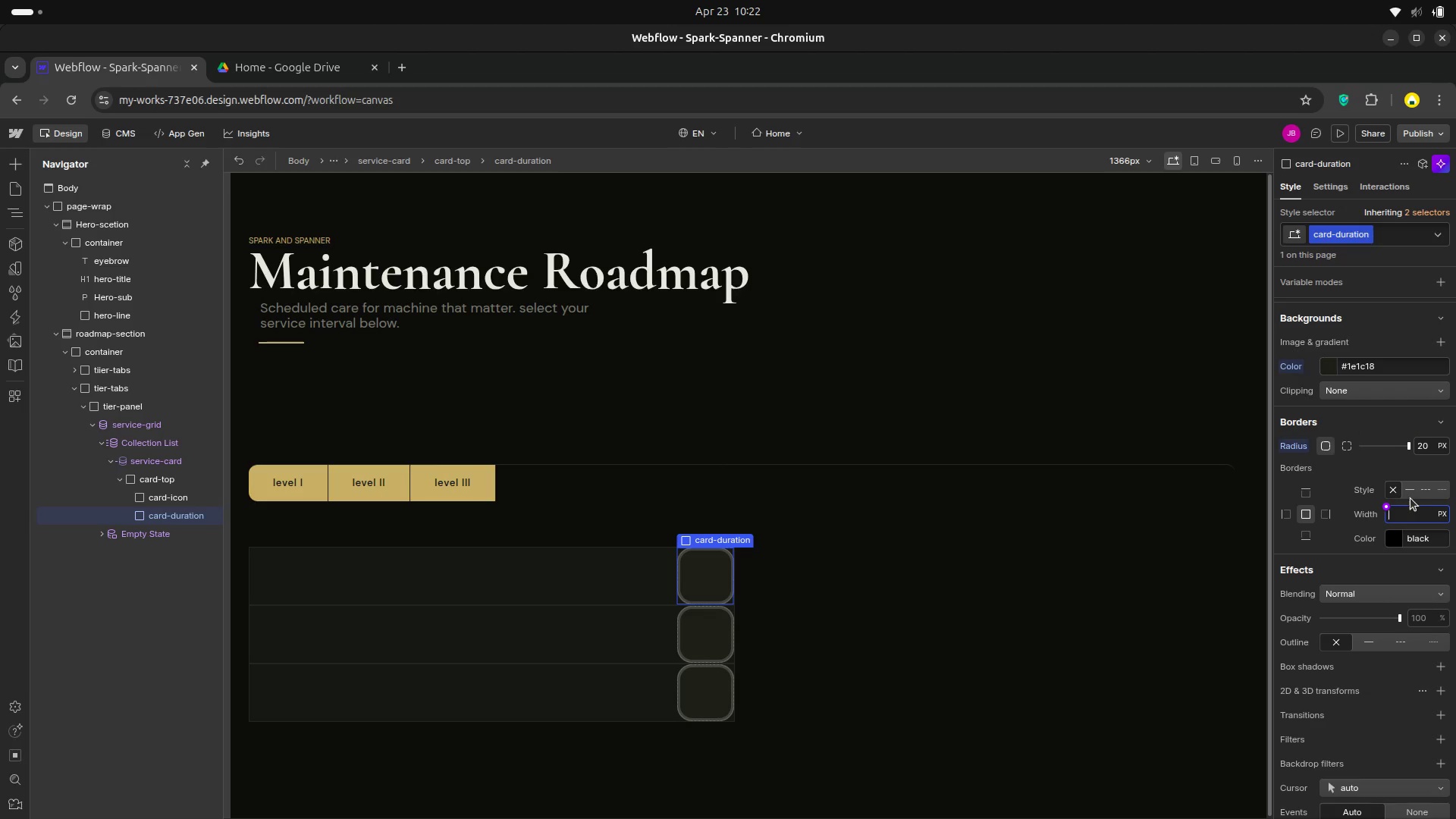 
key(1)
 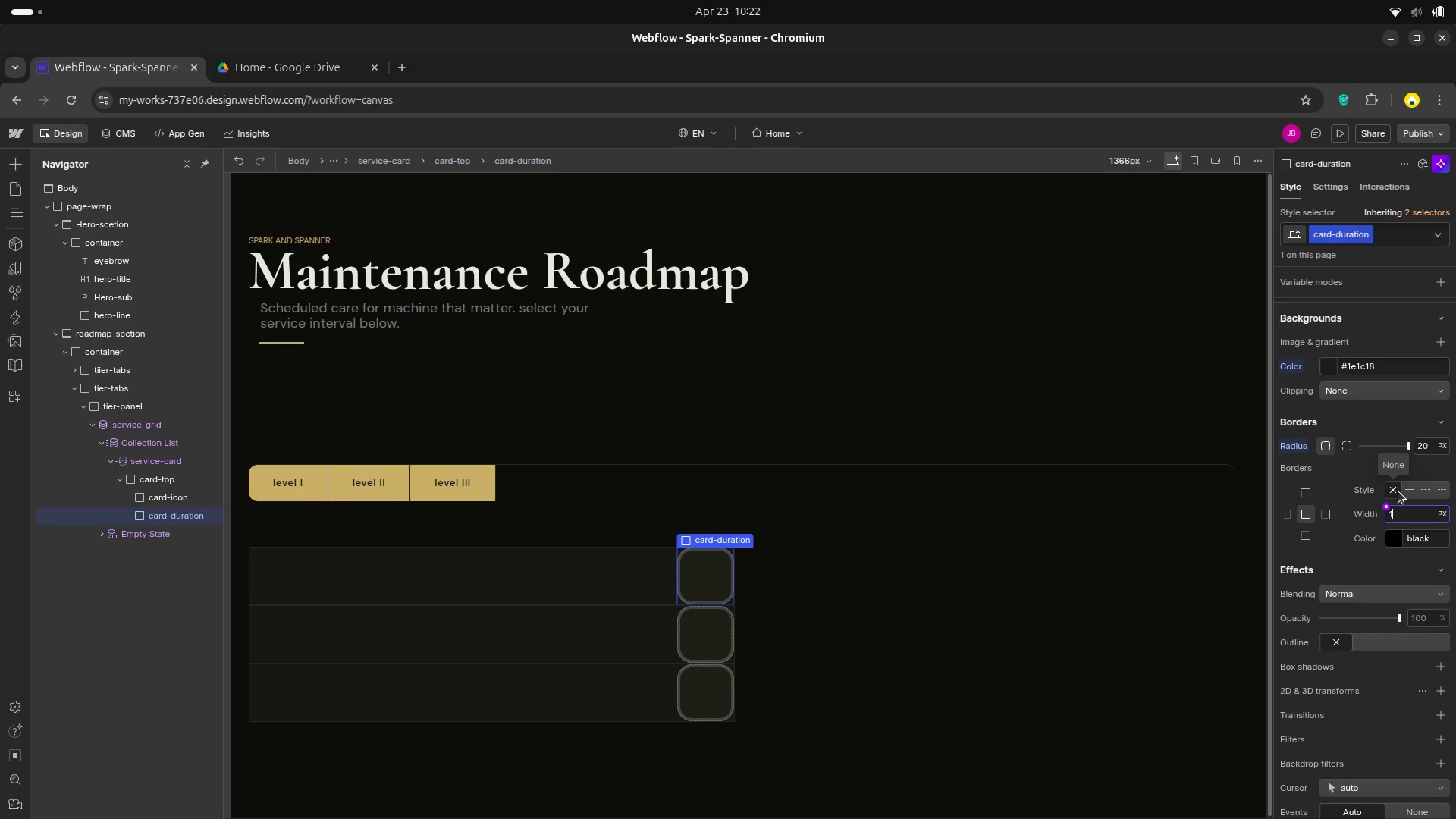 
key(Enter)
 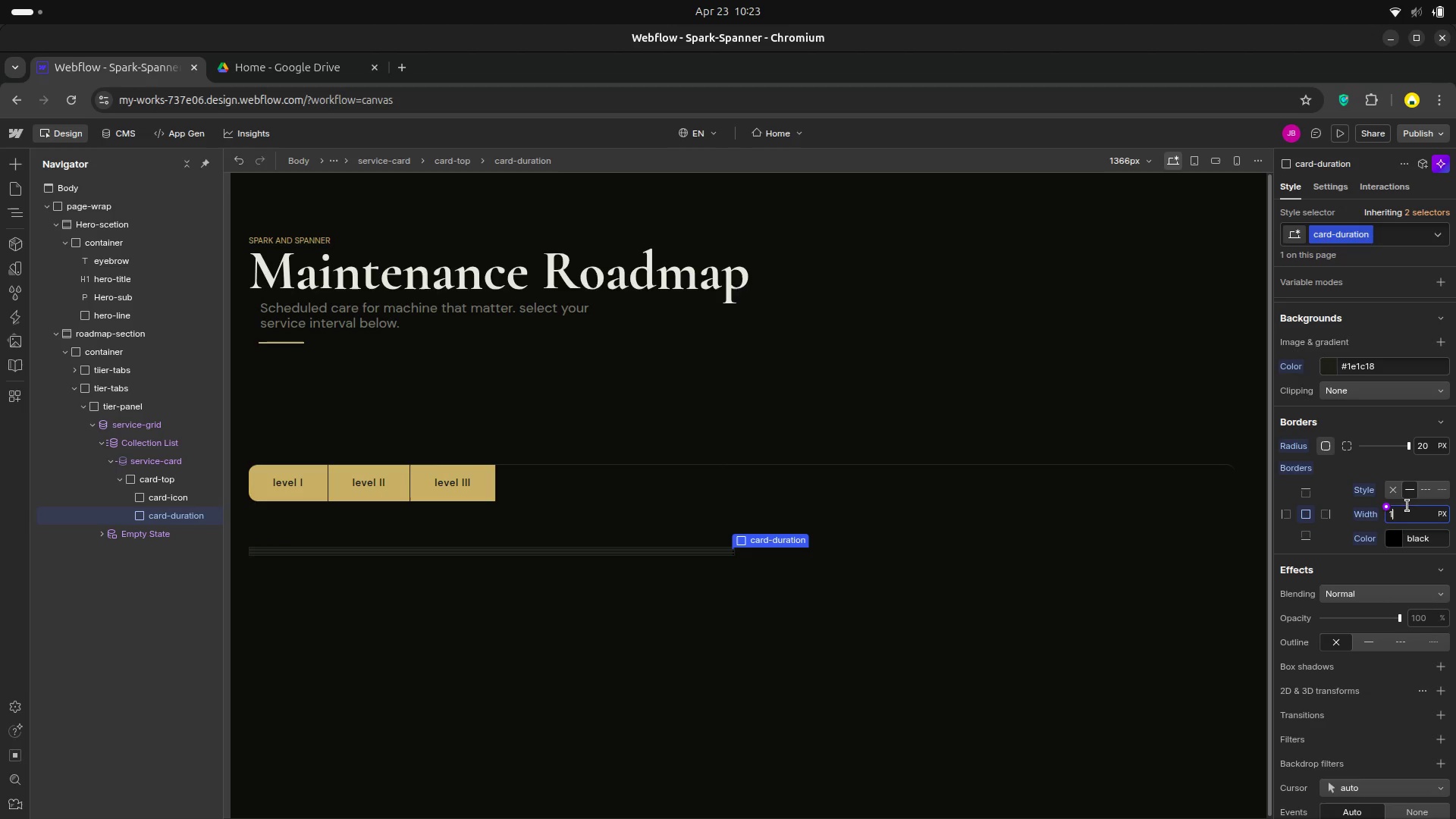 
wait(22.68)
 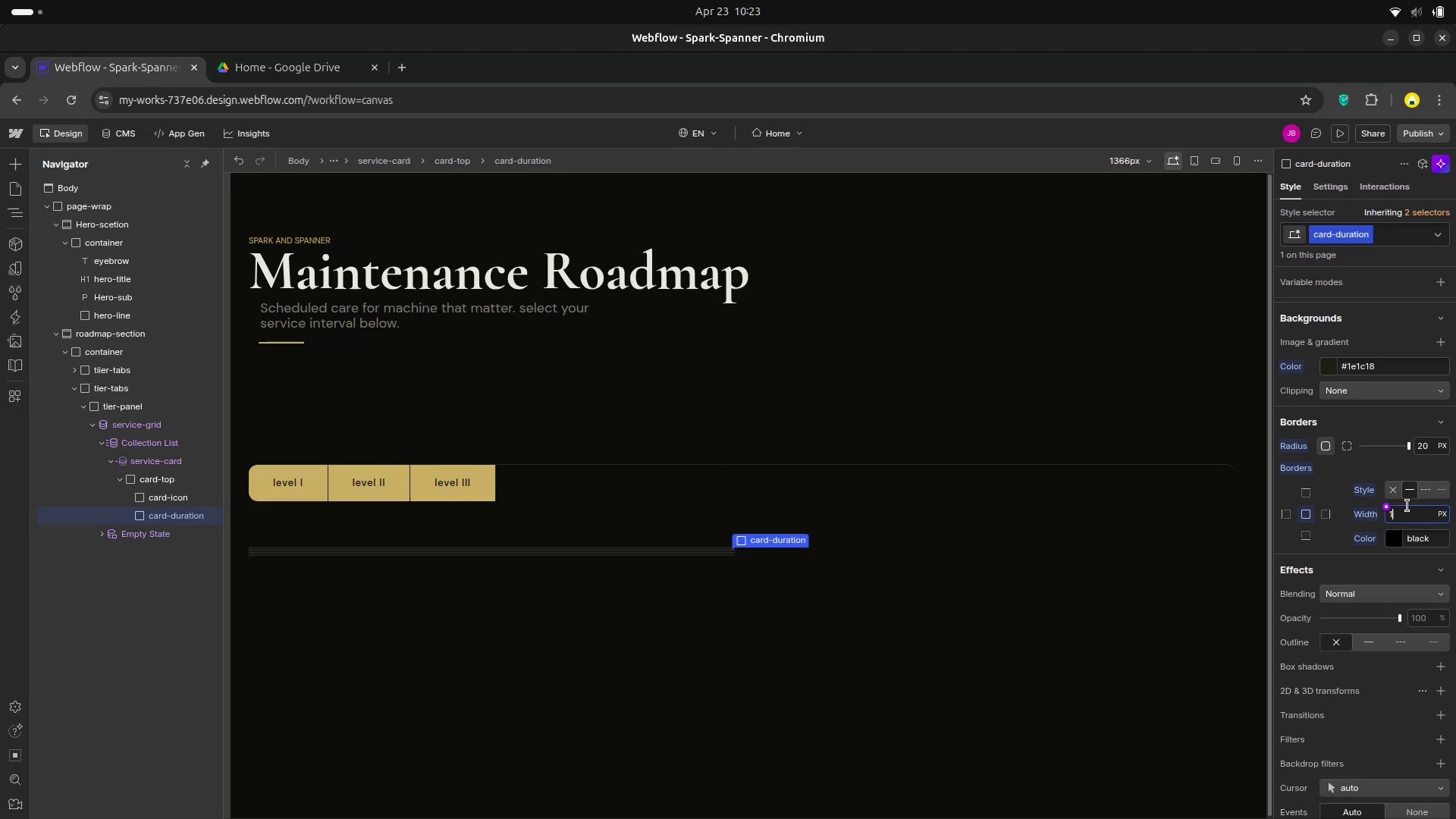 
left_click([1399, 540])
 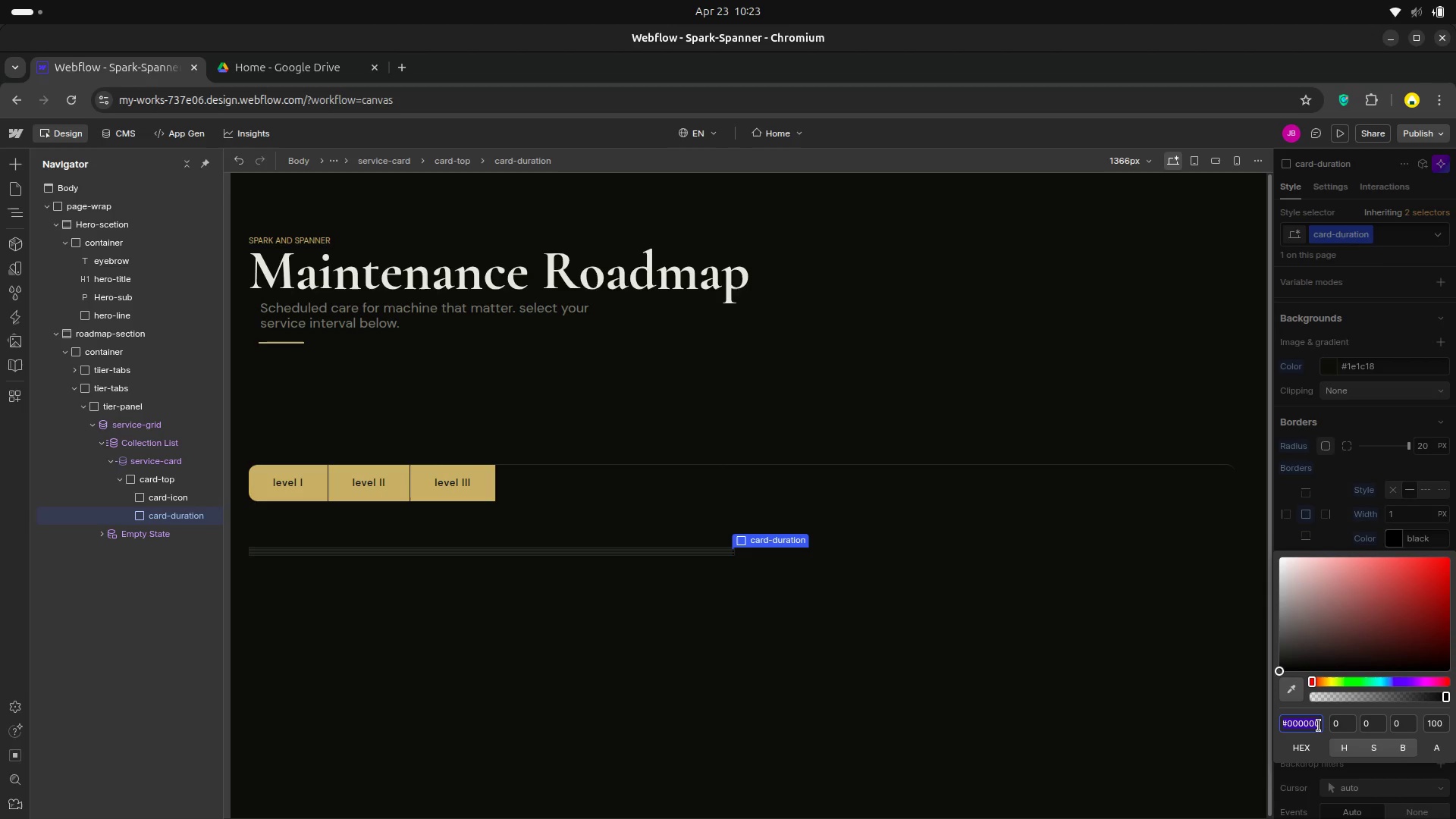 
left_click([1319, 724])
 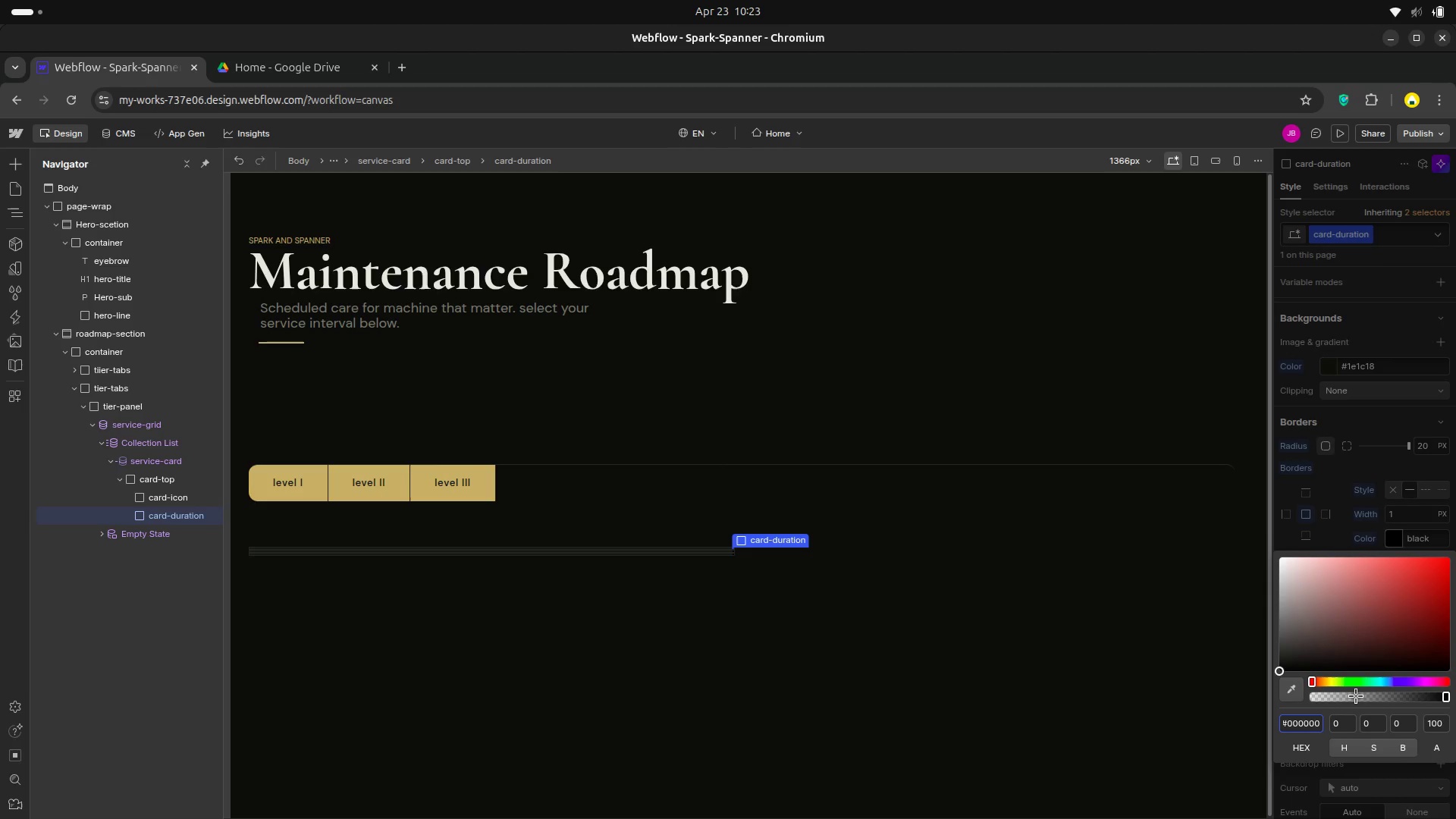 
key(Backspace)
 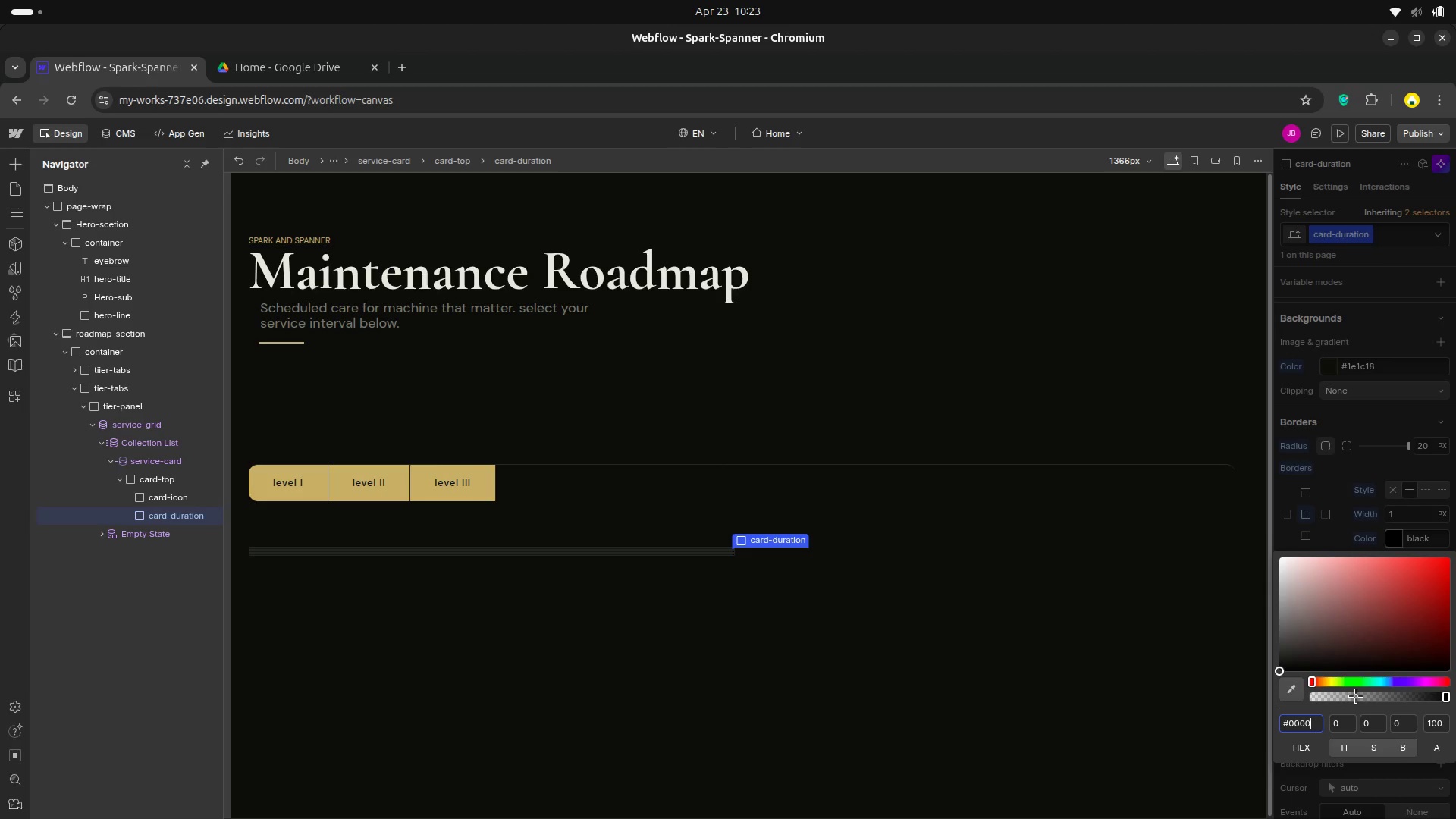 
key(Backspace)
 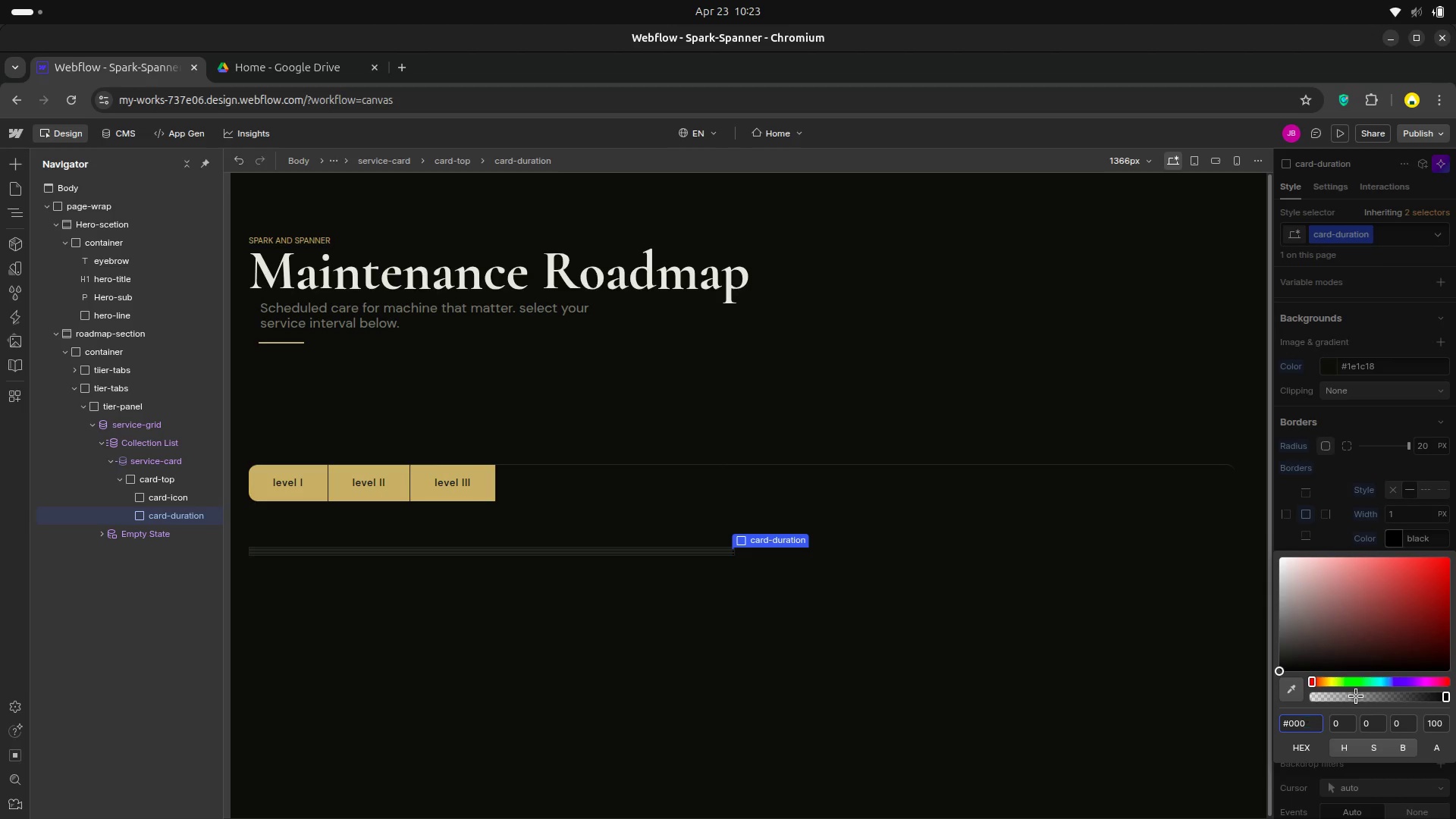 
key(Backspace)
 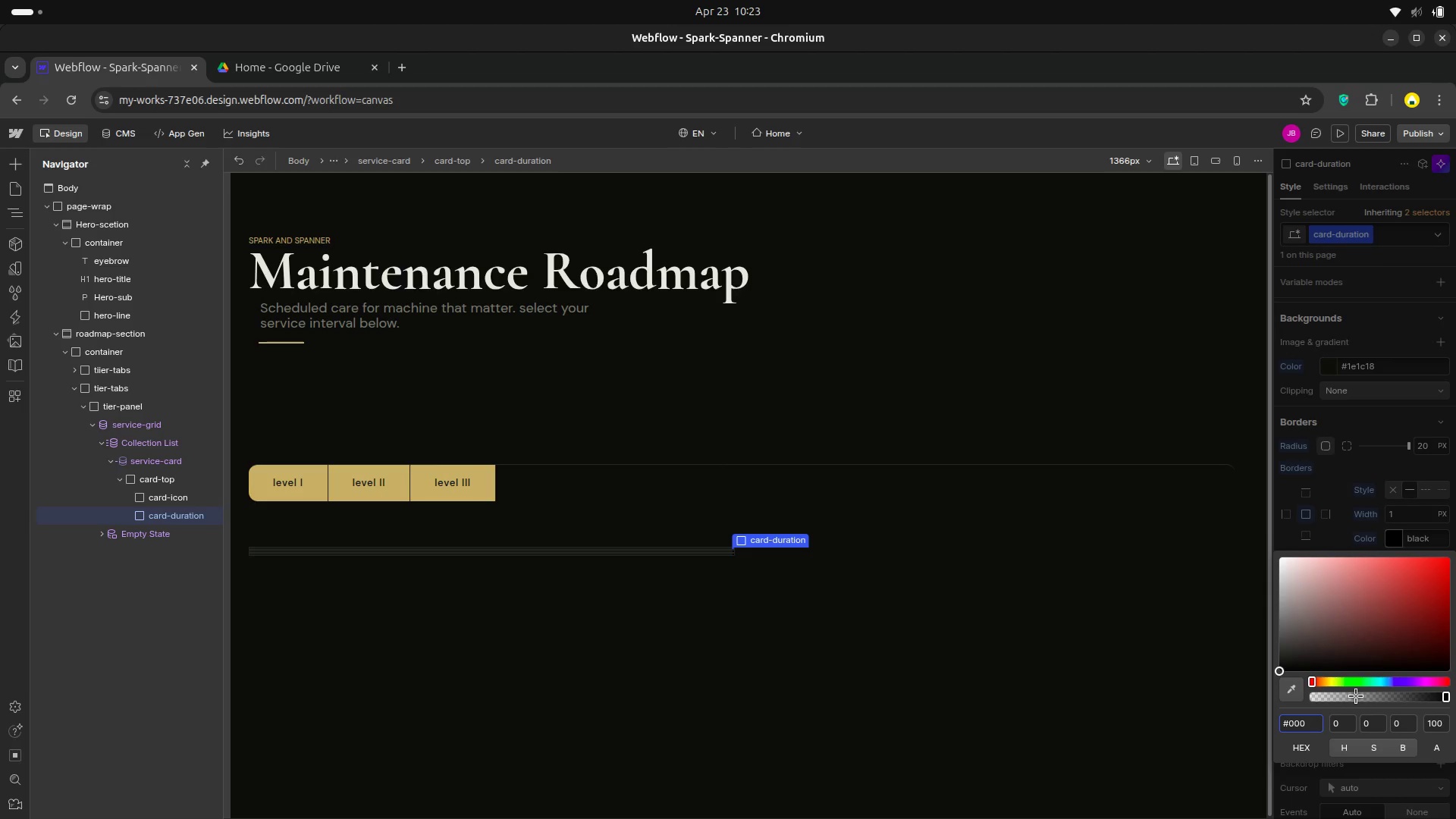 
key(Backspace)
 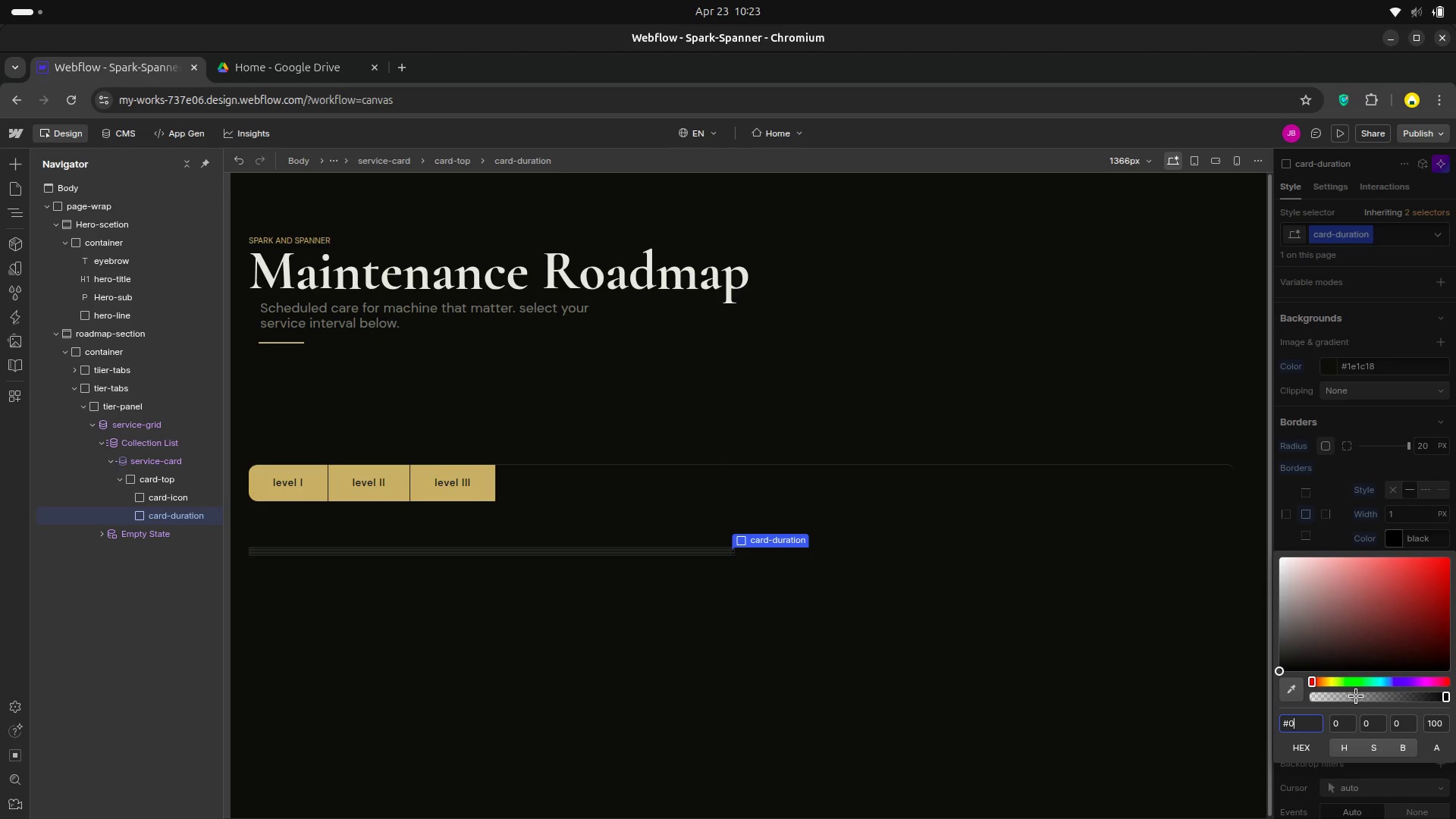 
key(Backspace)
 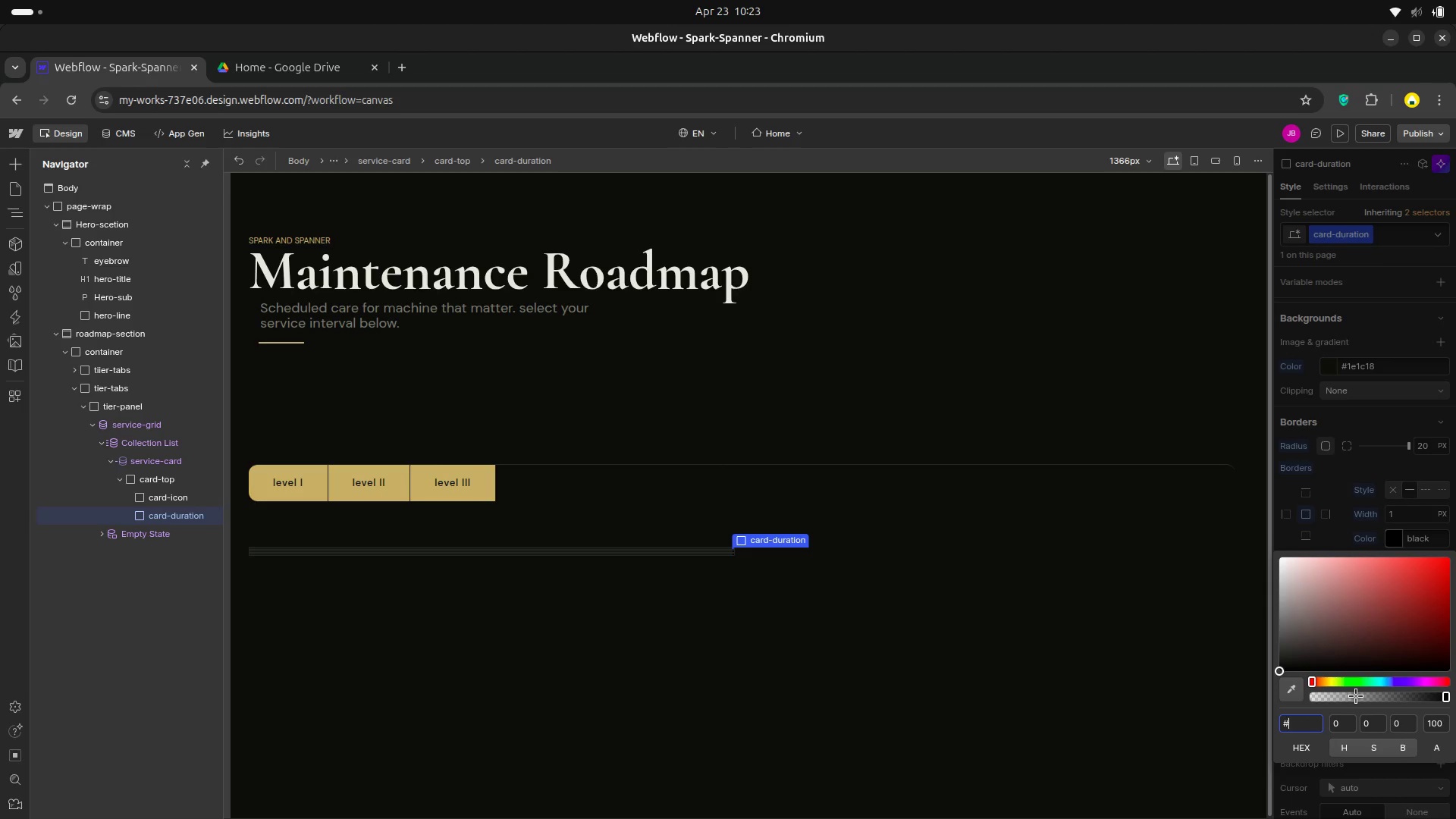 
key(Backspace)
 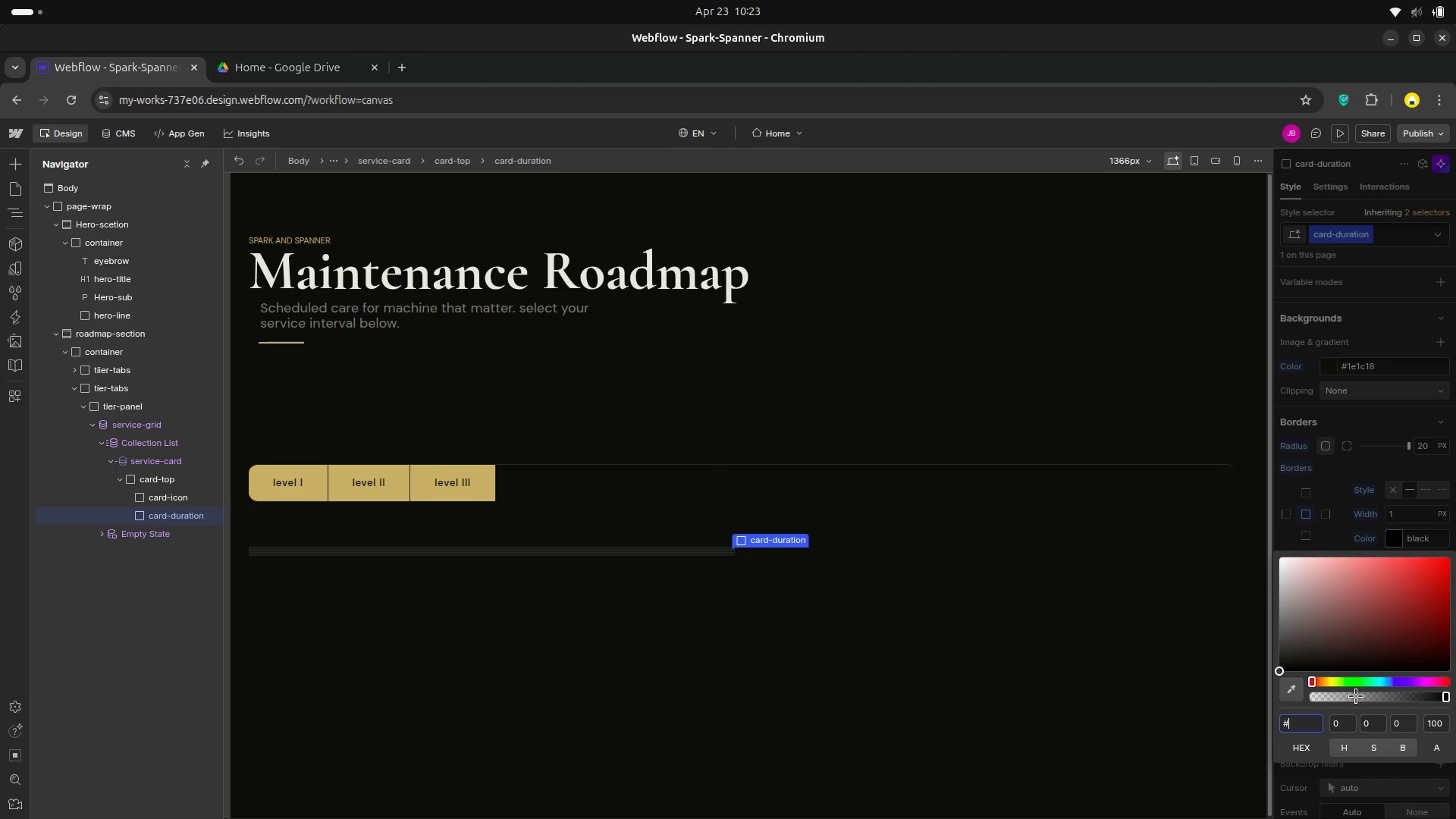 
type(2e2b22)
 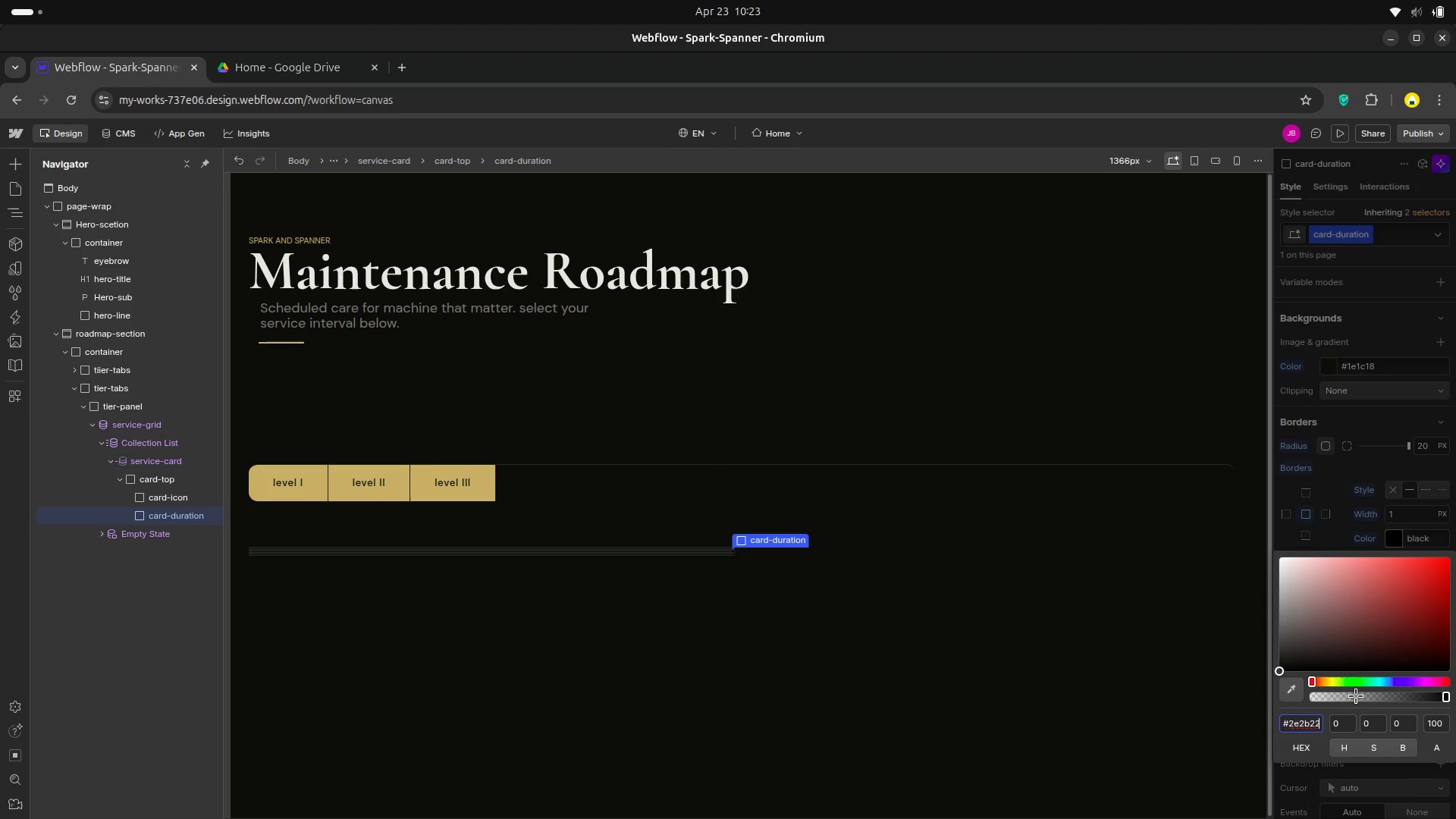 
key(Enter)
 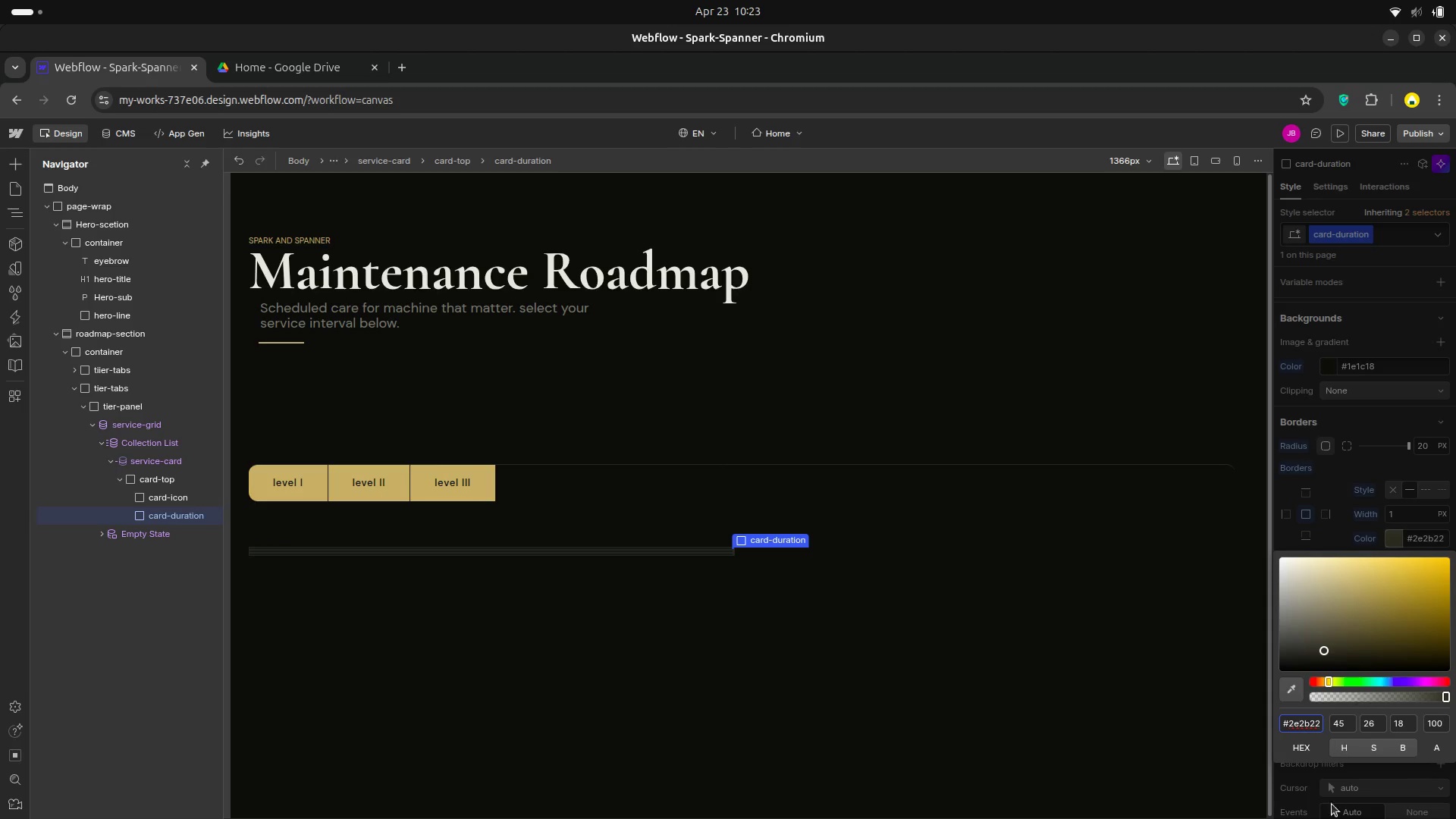 
left_click([1296, 777])
 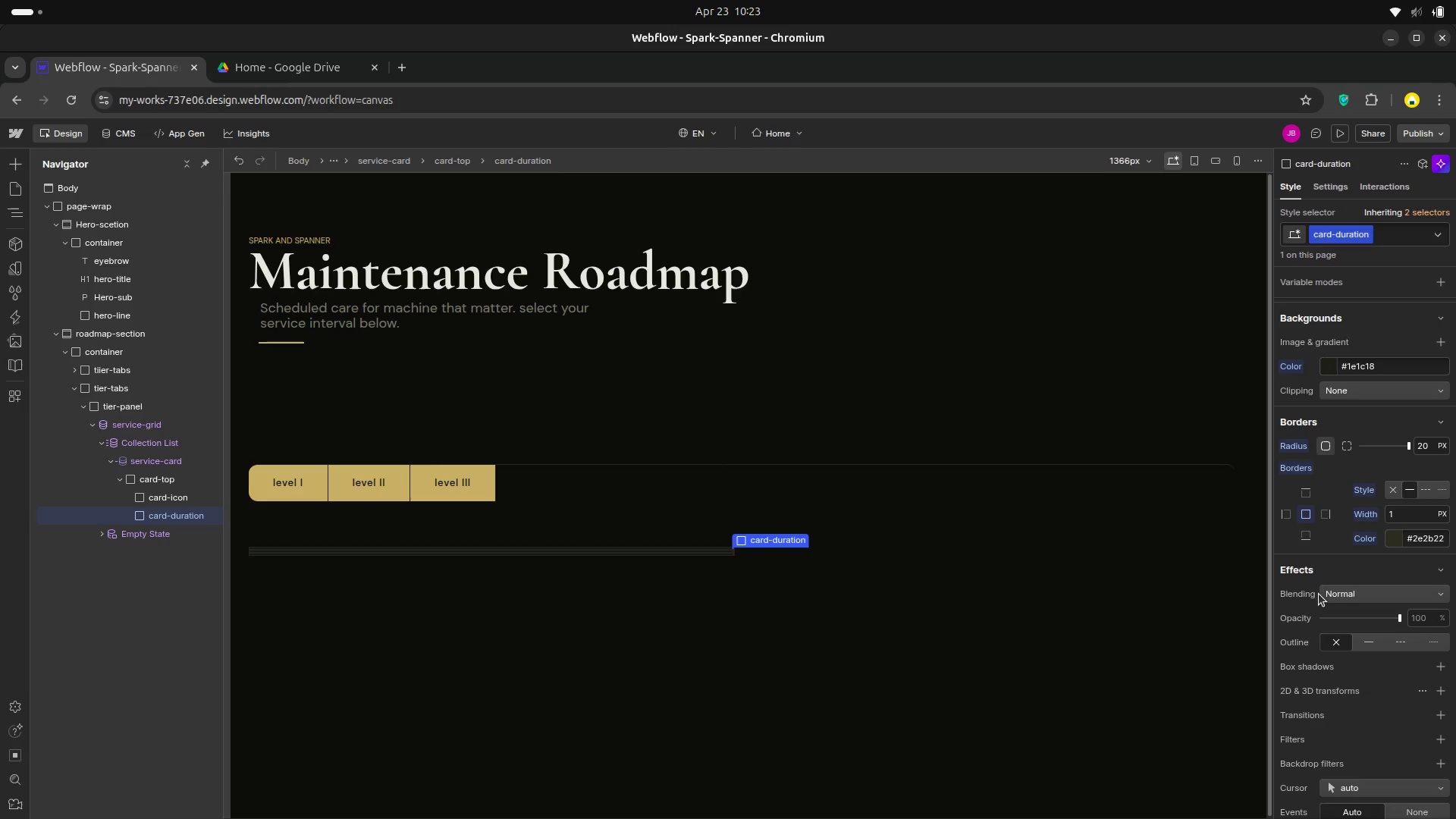 
wait(6.63)
 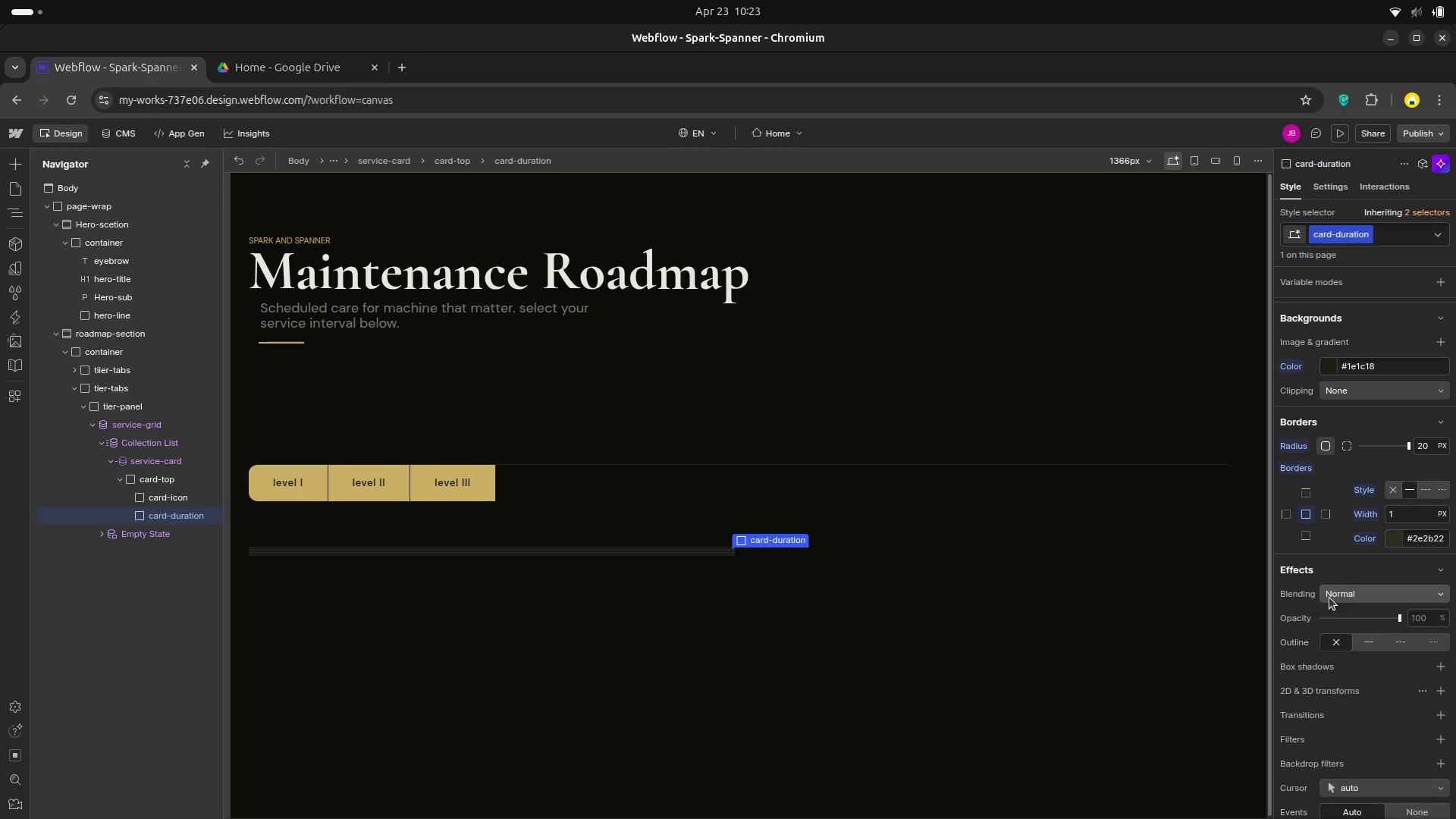 
scroll: coordinate [1319, 560], scroll_direction: up, amount: 24.0
 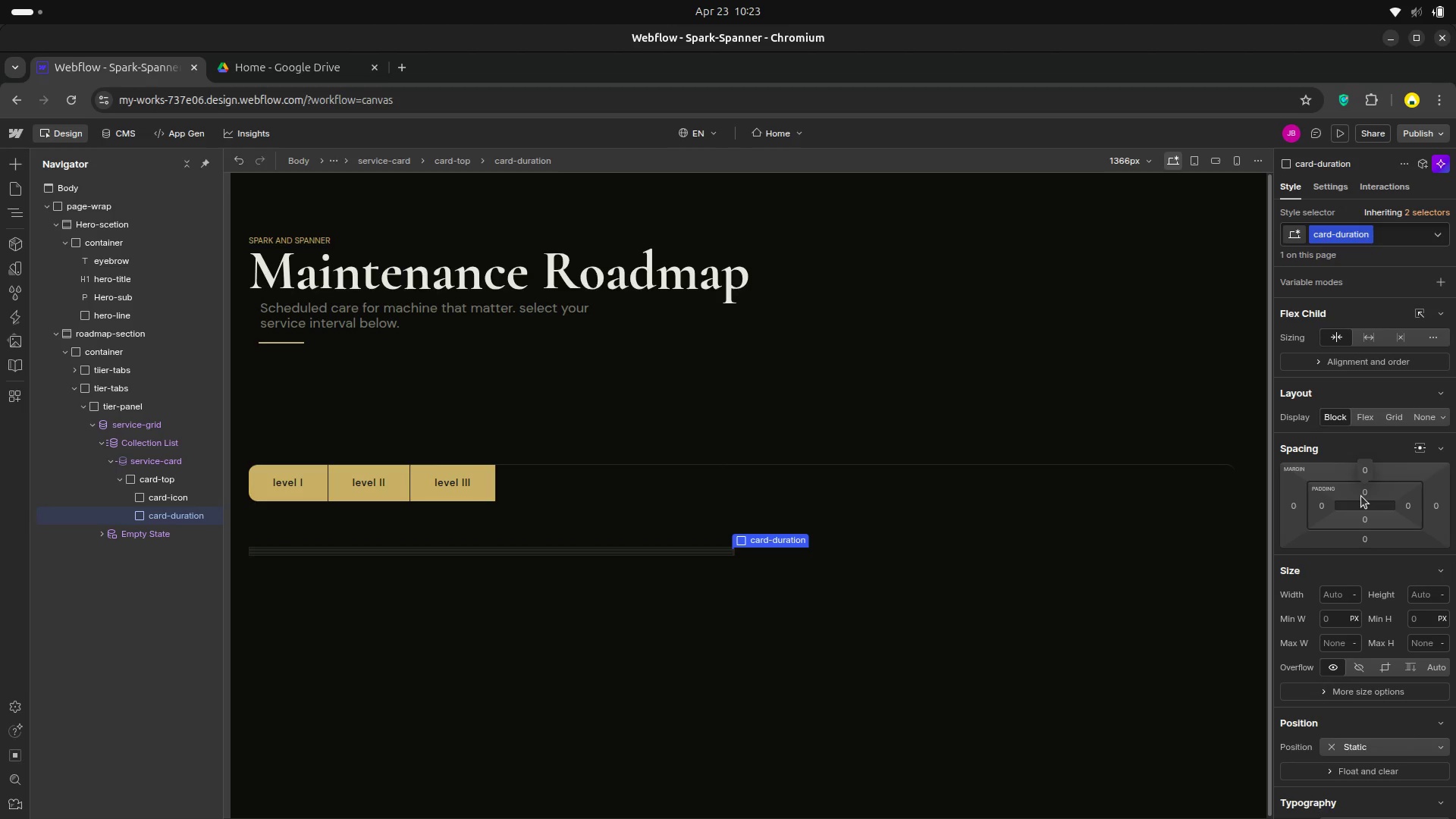 
hold_key(key=AltLeft, duration=16.84)
left_click_drag(start_coordinate=[1361, 496], to_coordinate=[1367, 500])
 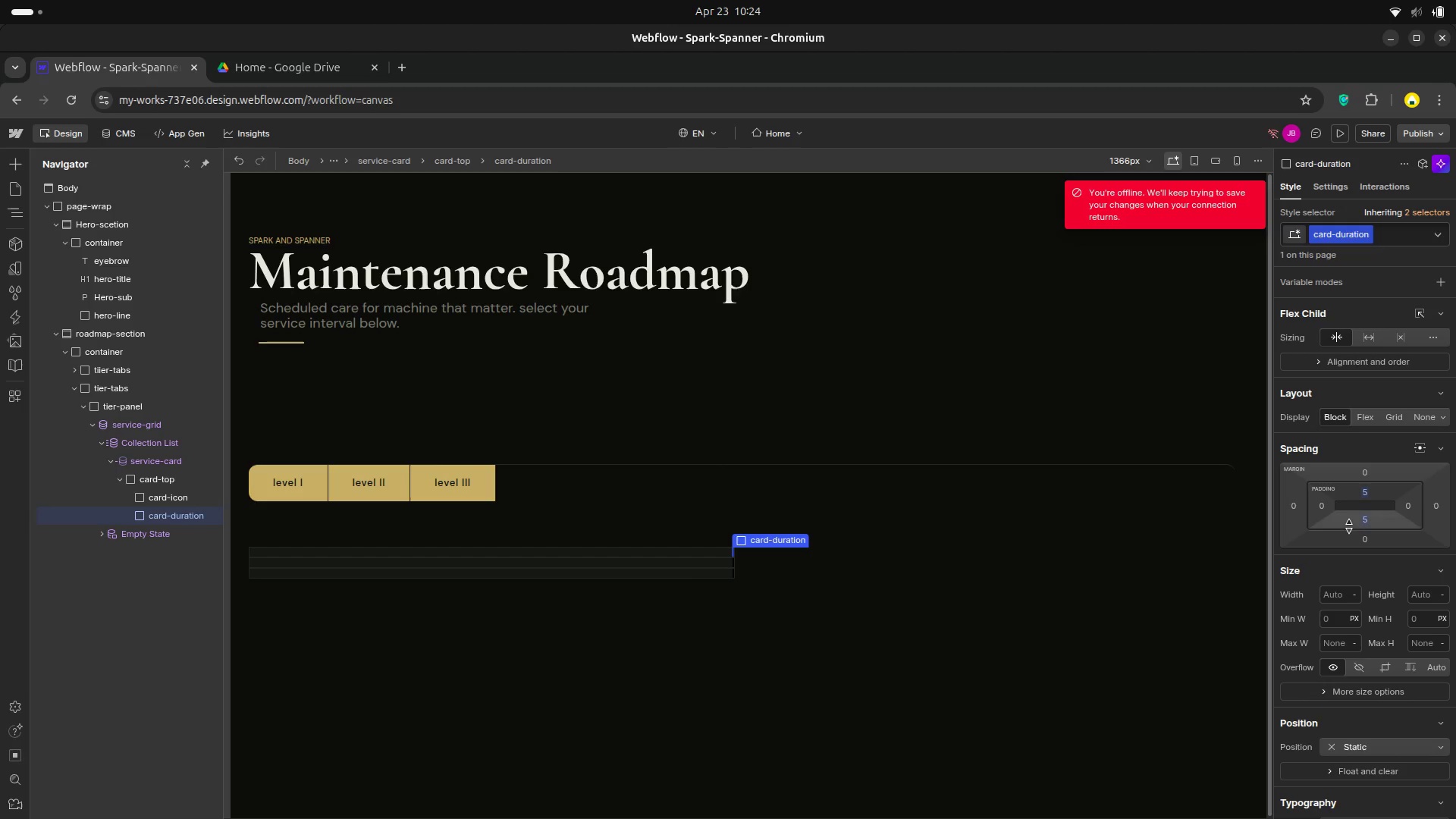 
mouse_move([1350, 520])
 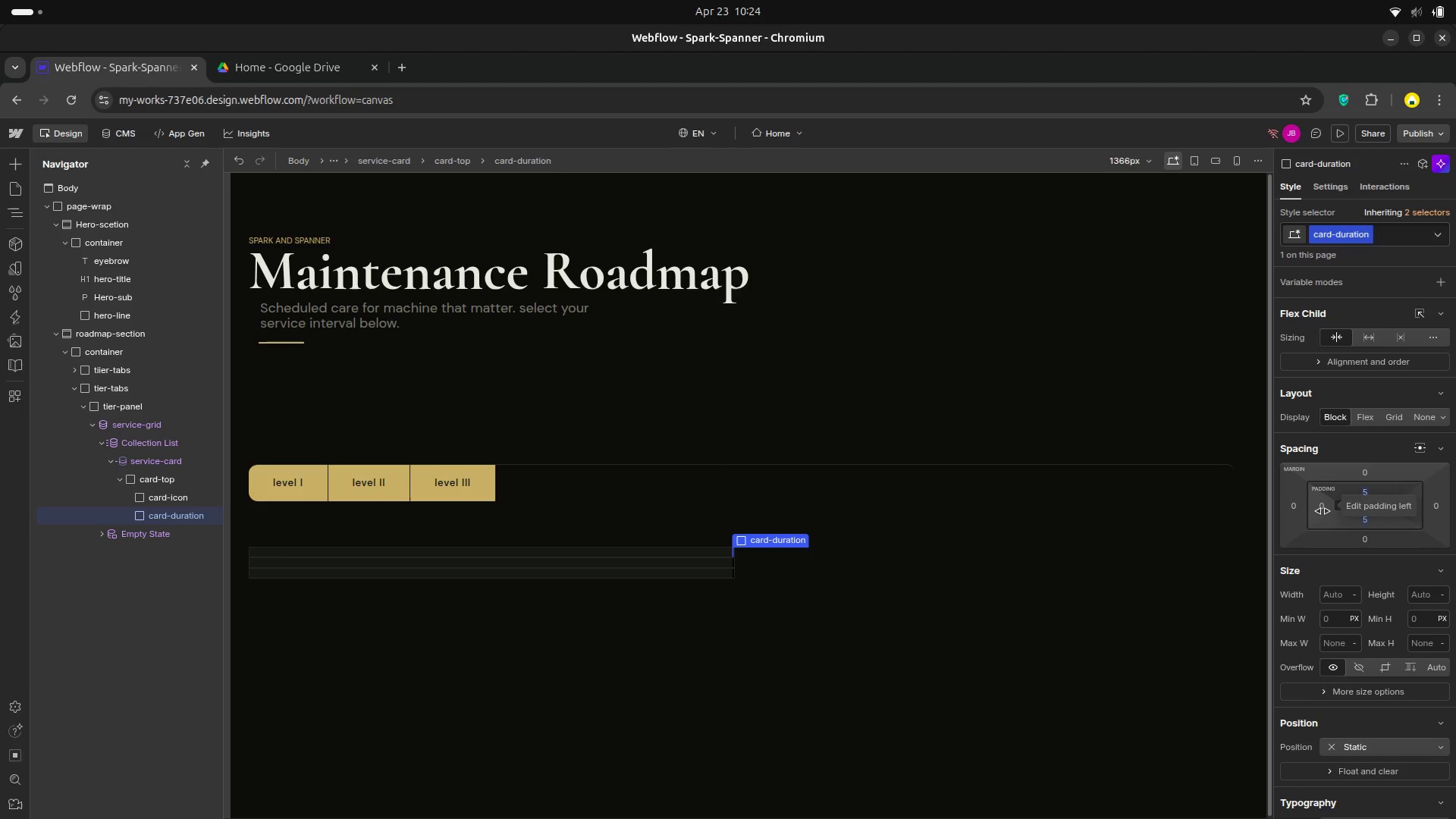 
hold_key(key=AltLeft, duration=7.8)
left_click_drag(start_coordinate=[1328, 512], to_coordinate=[1338, 520])
 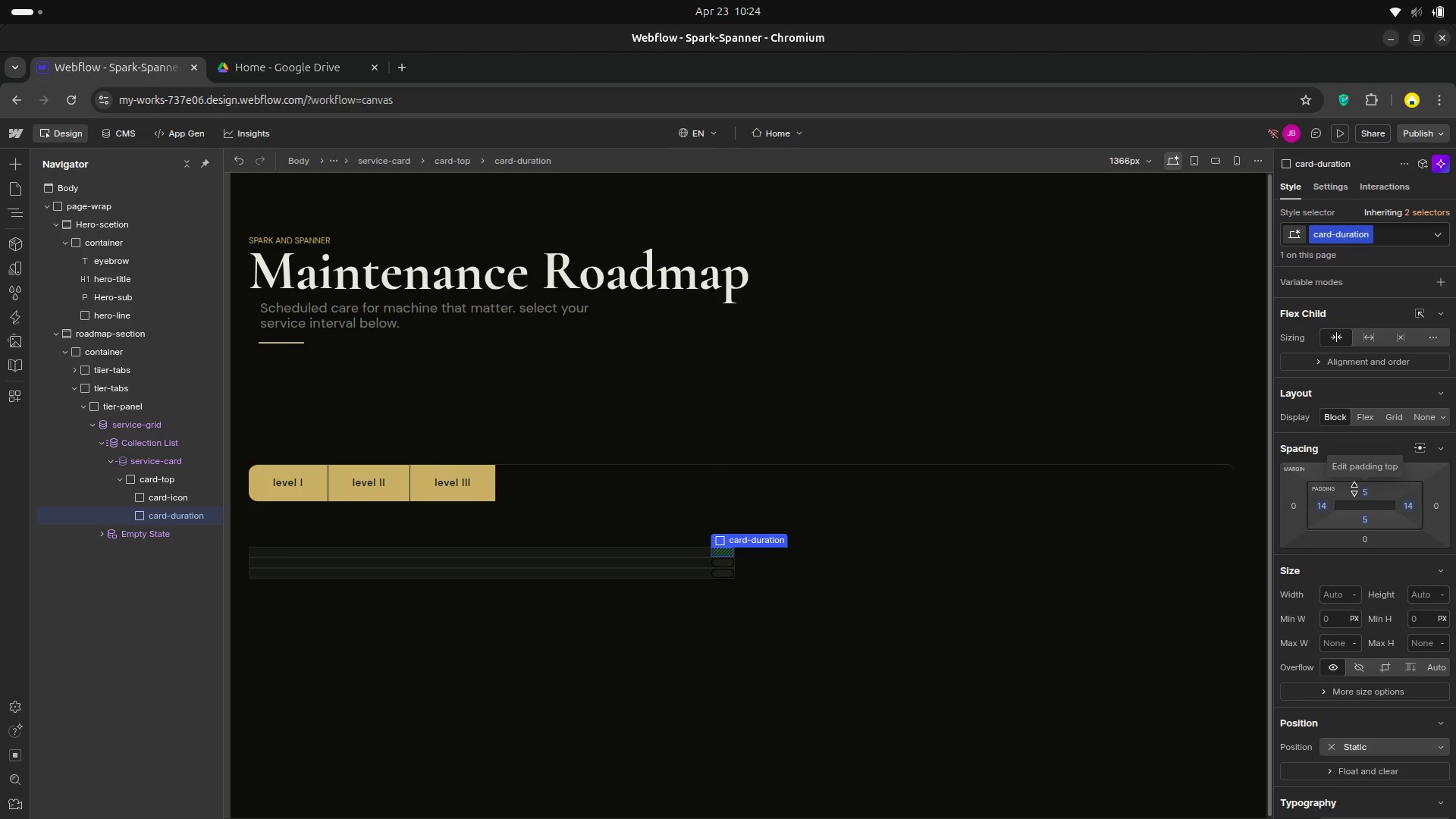 
wait(15.3)
 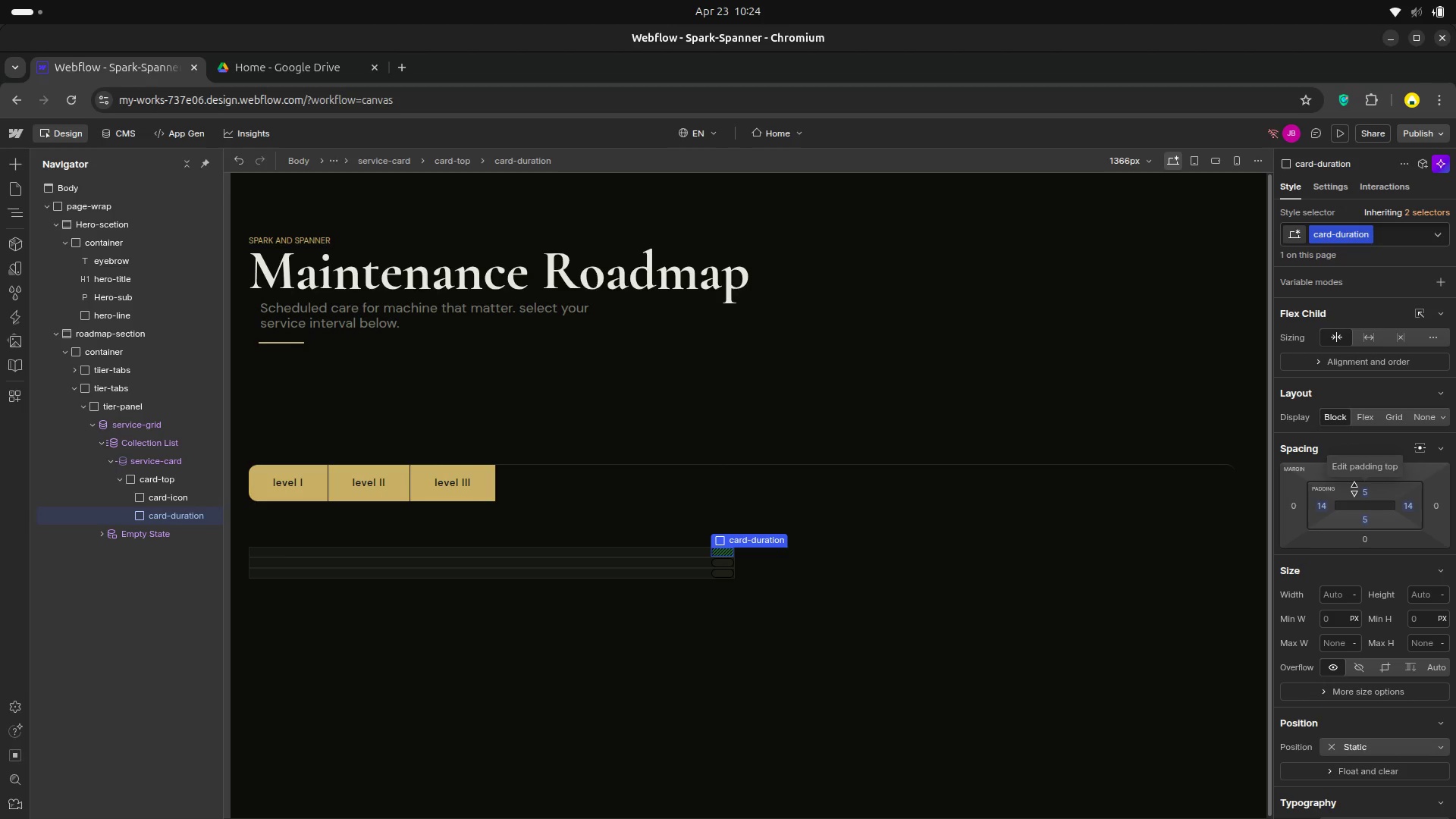 
scroll: coordinate [1359, 653], scroll_direction: down, amount: 3.0
 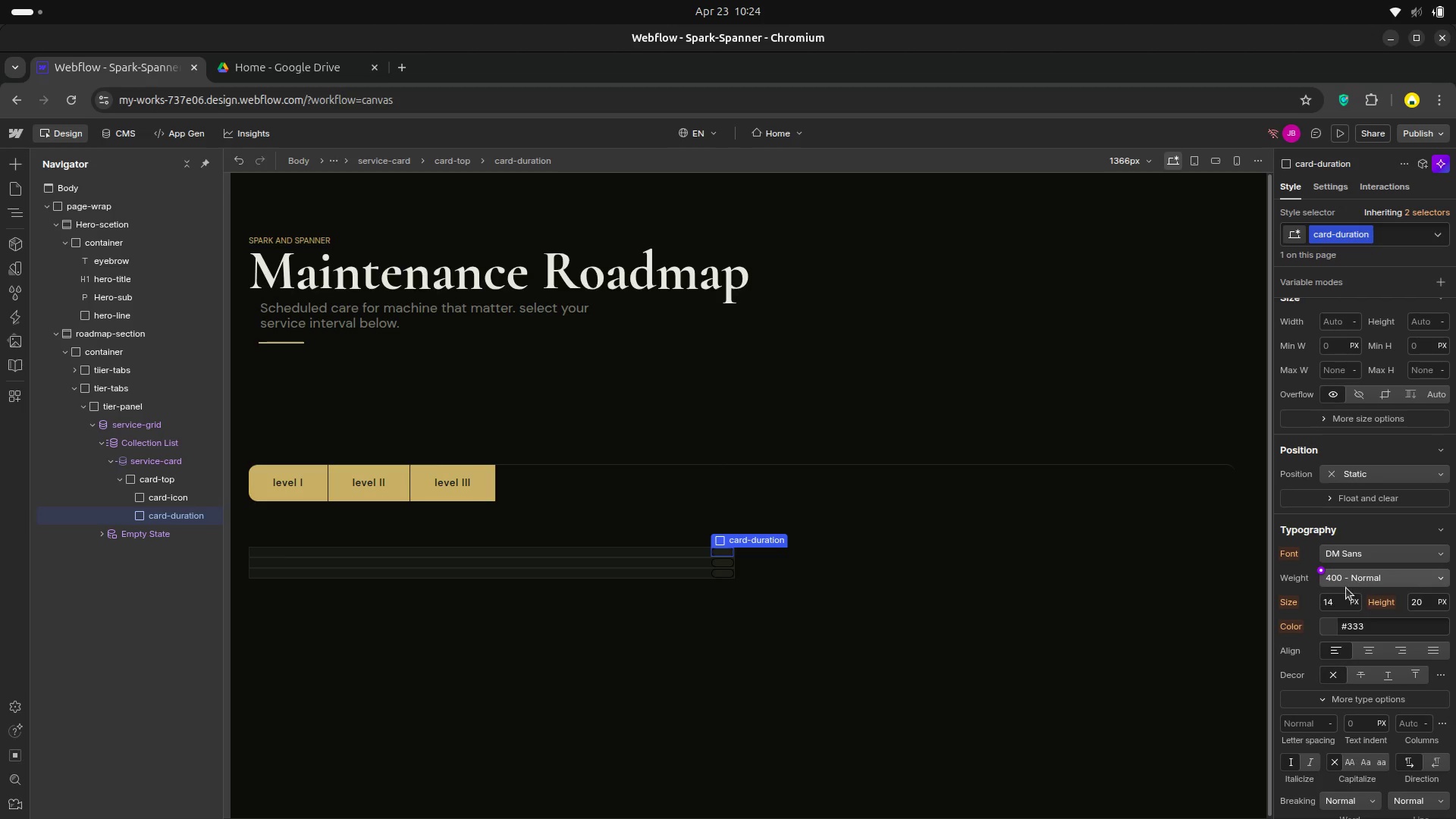 
left_click([1337, 605])
 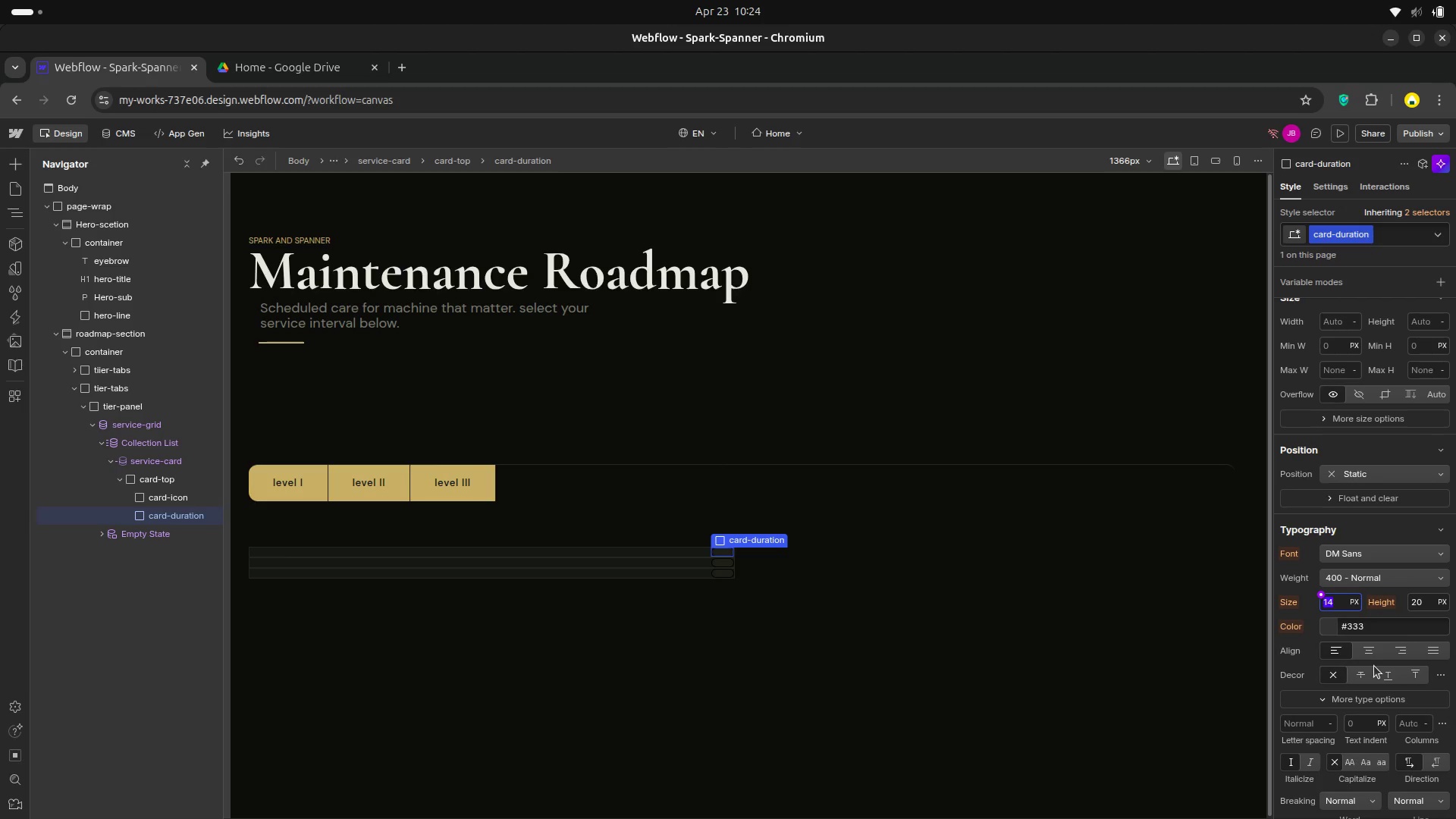 
type(11)
 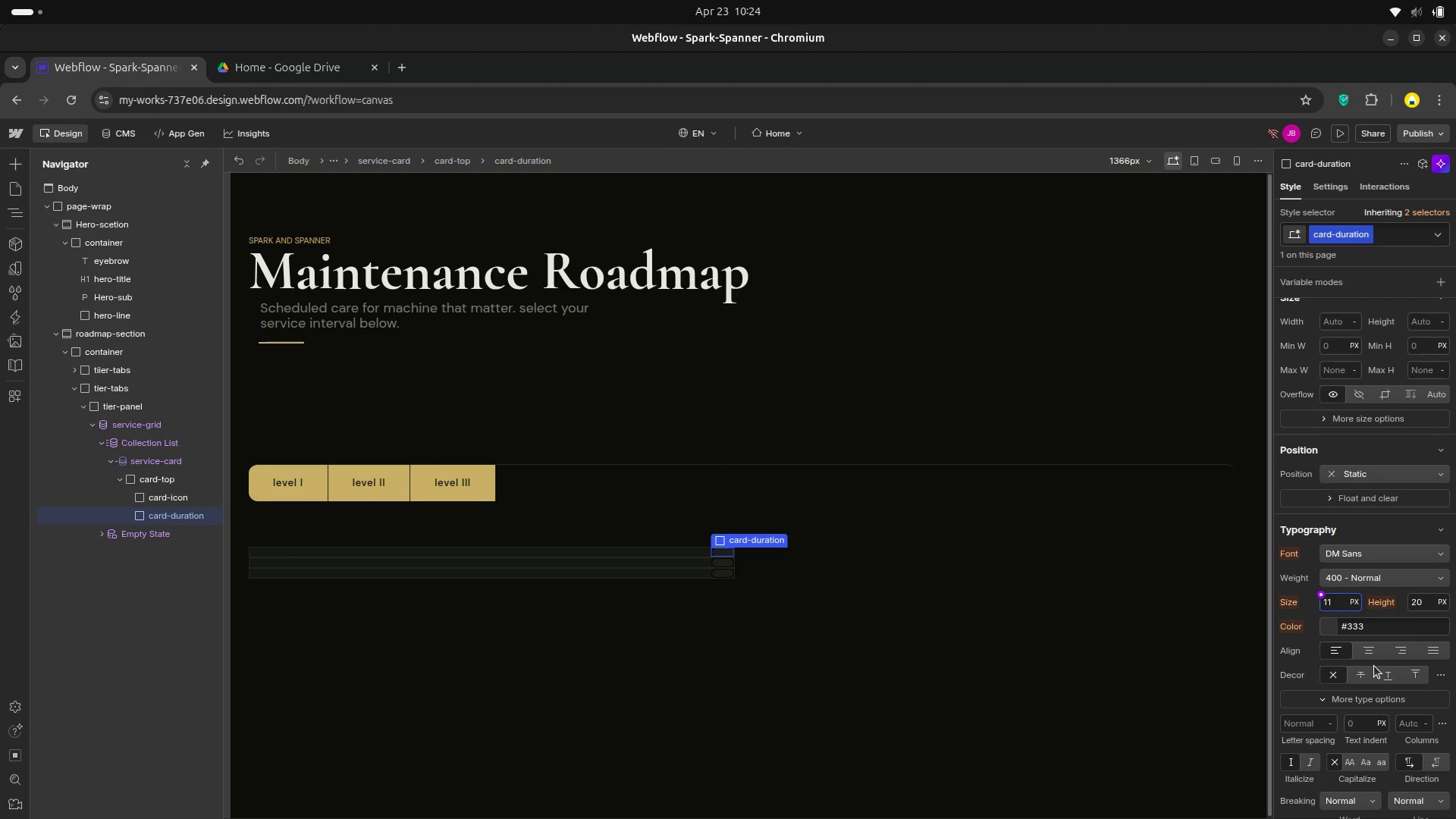 
key(Enter)
 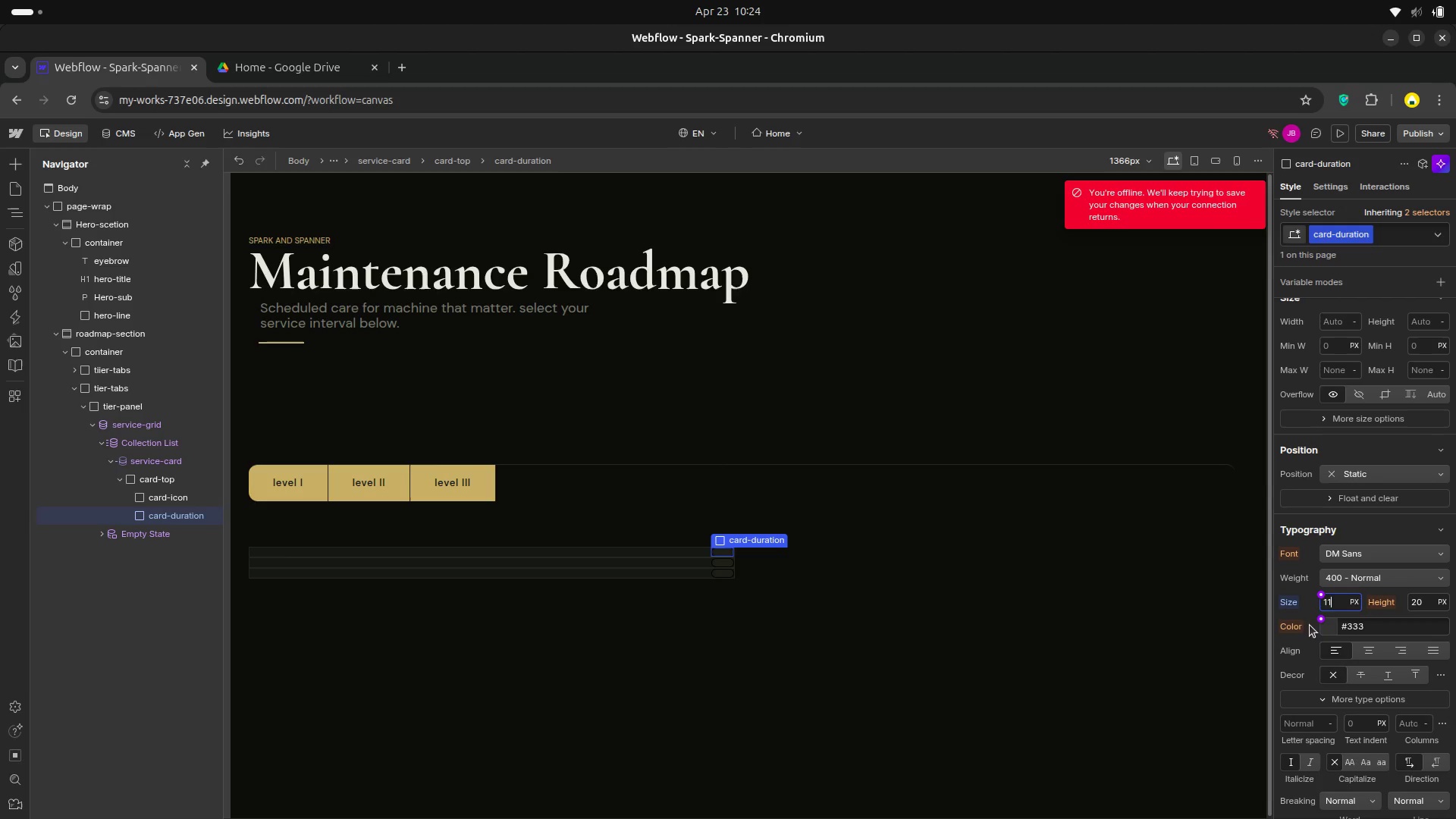 
left_click([1304, 617])
 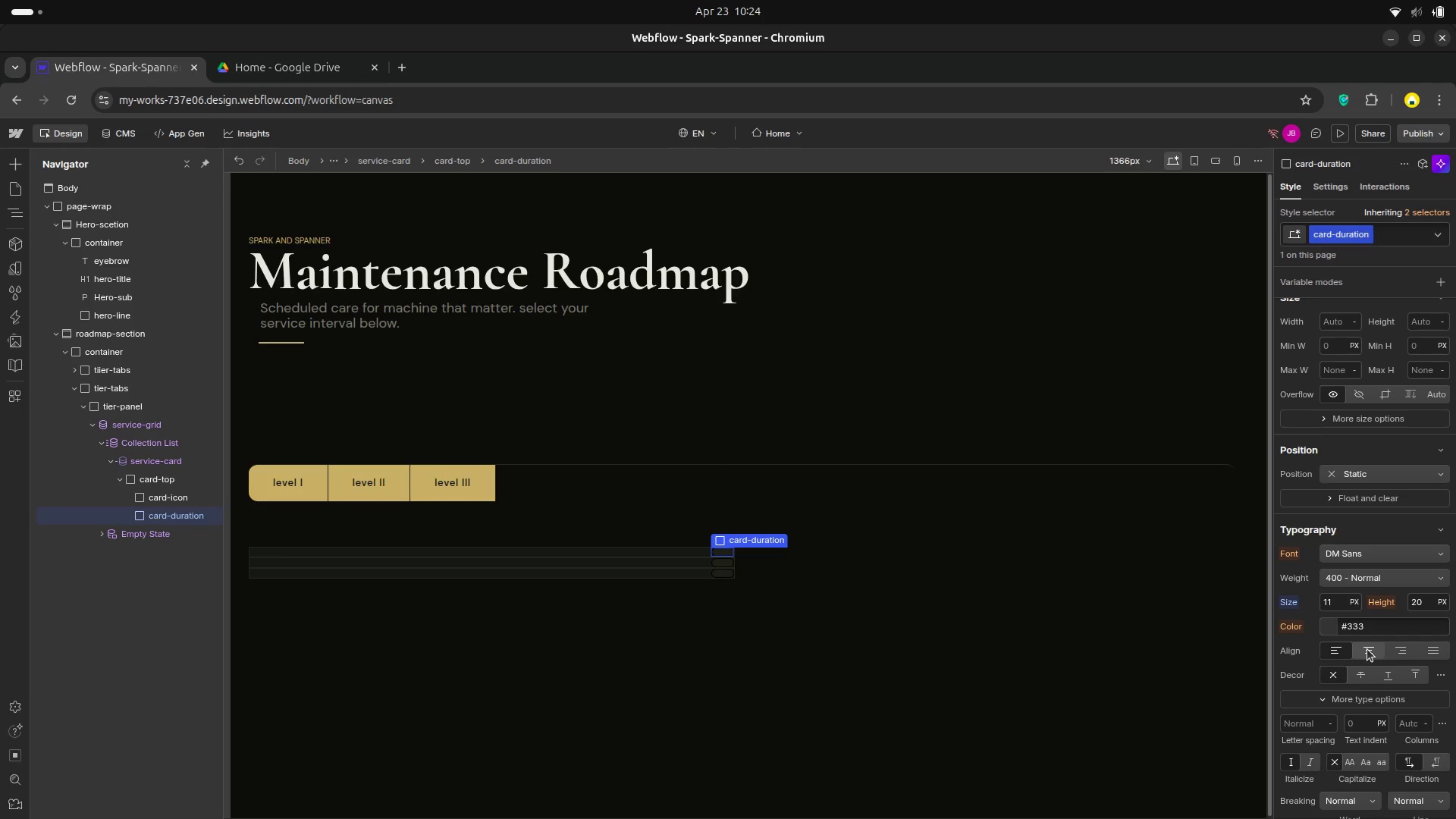 
left_click([1375, 631])
 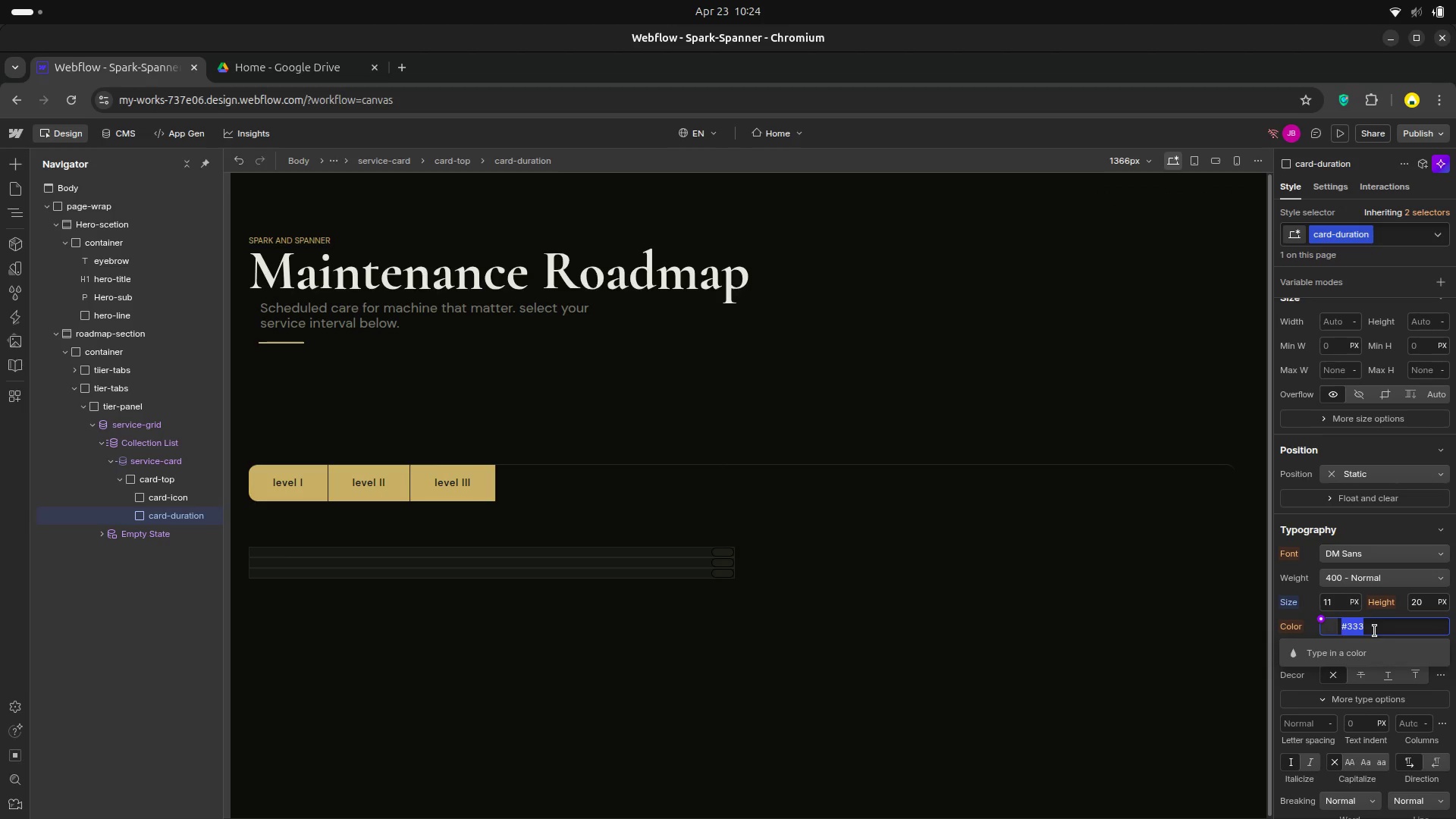 
left_click([1375, 631])
 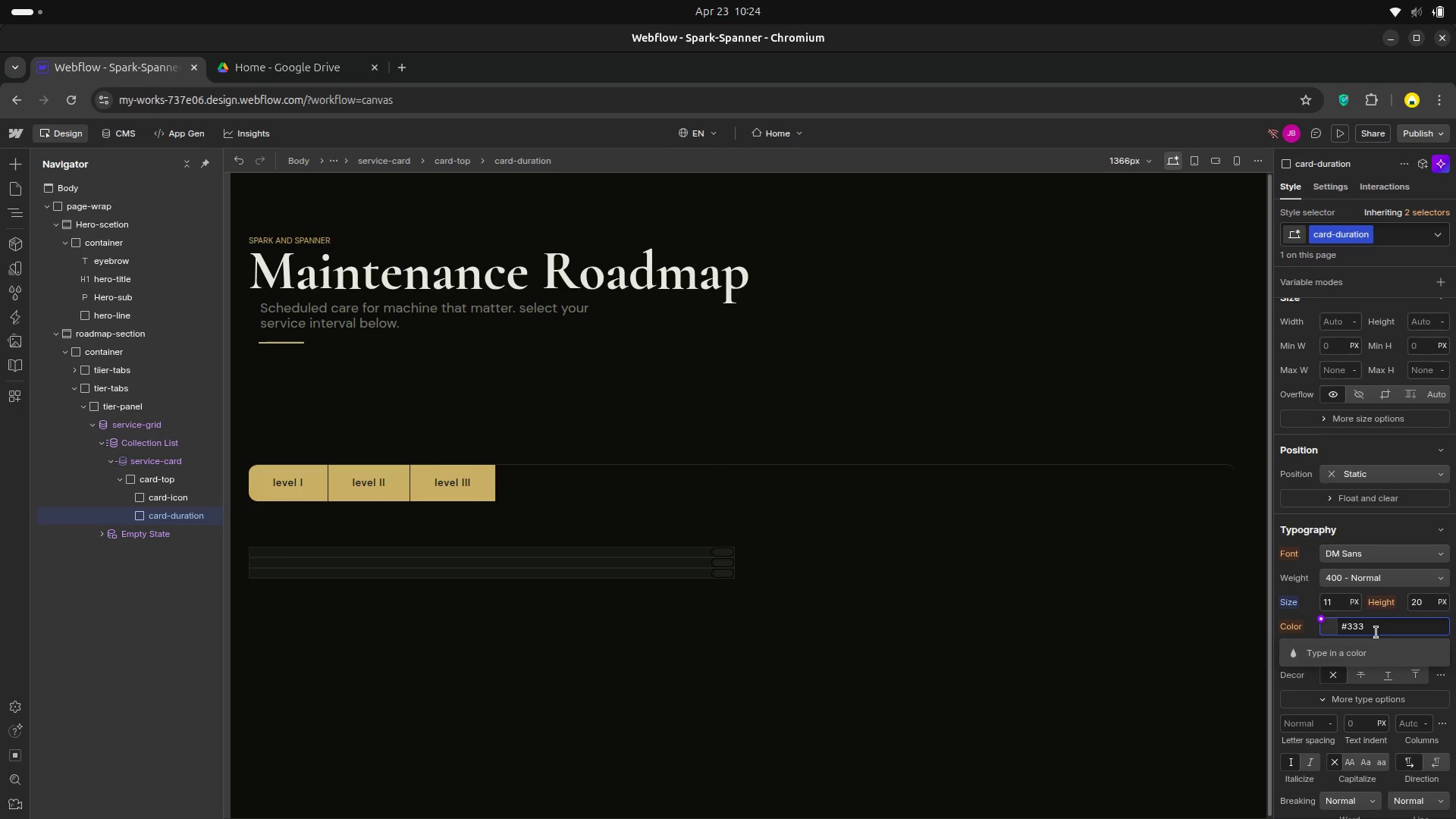 
key(Backspace)
key(Backspace)
key(Backspace)
type(7a7)
 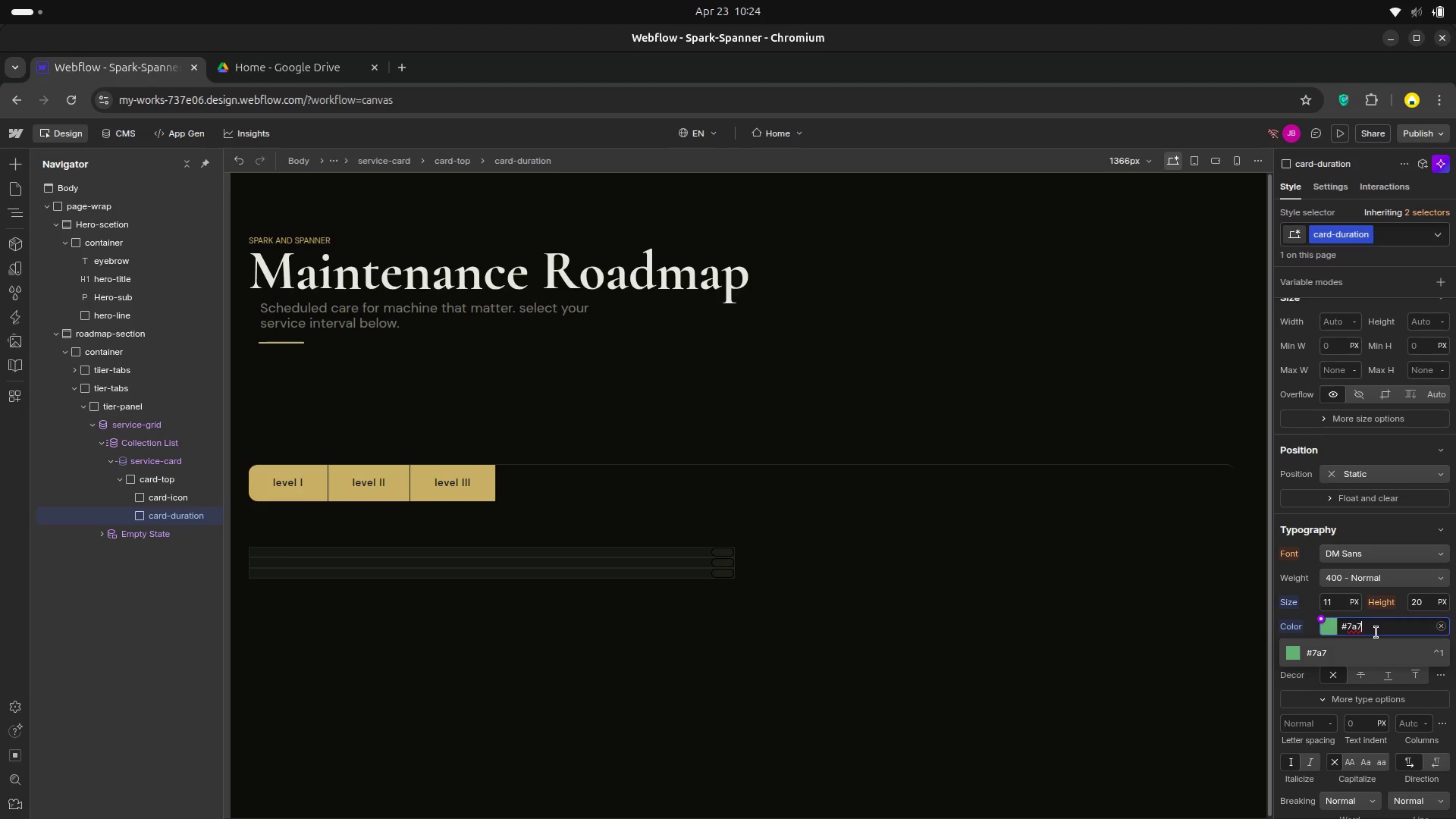 
type(8e)
 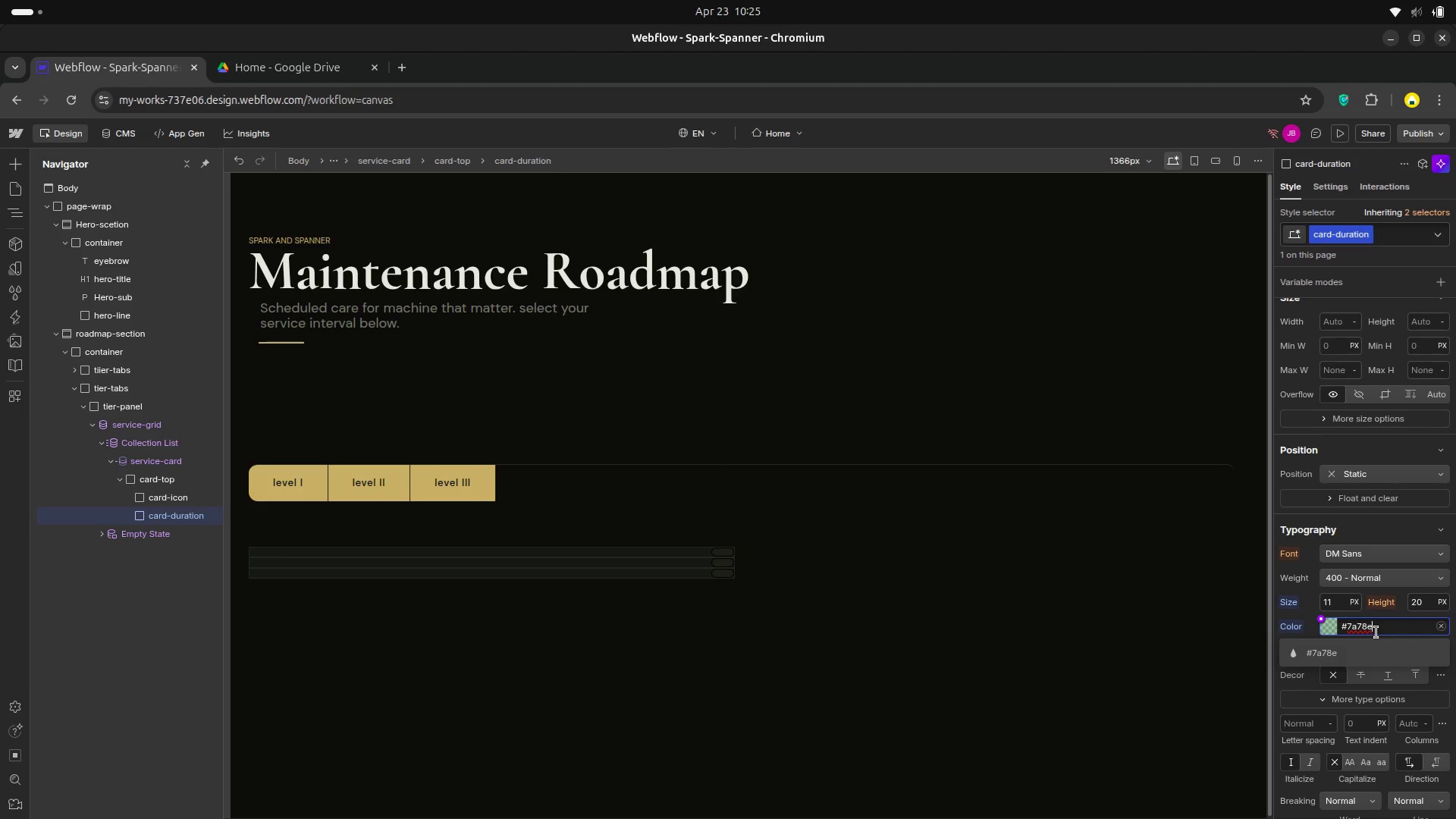 
wait(6.92)
 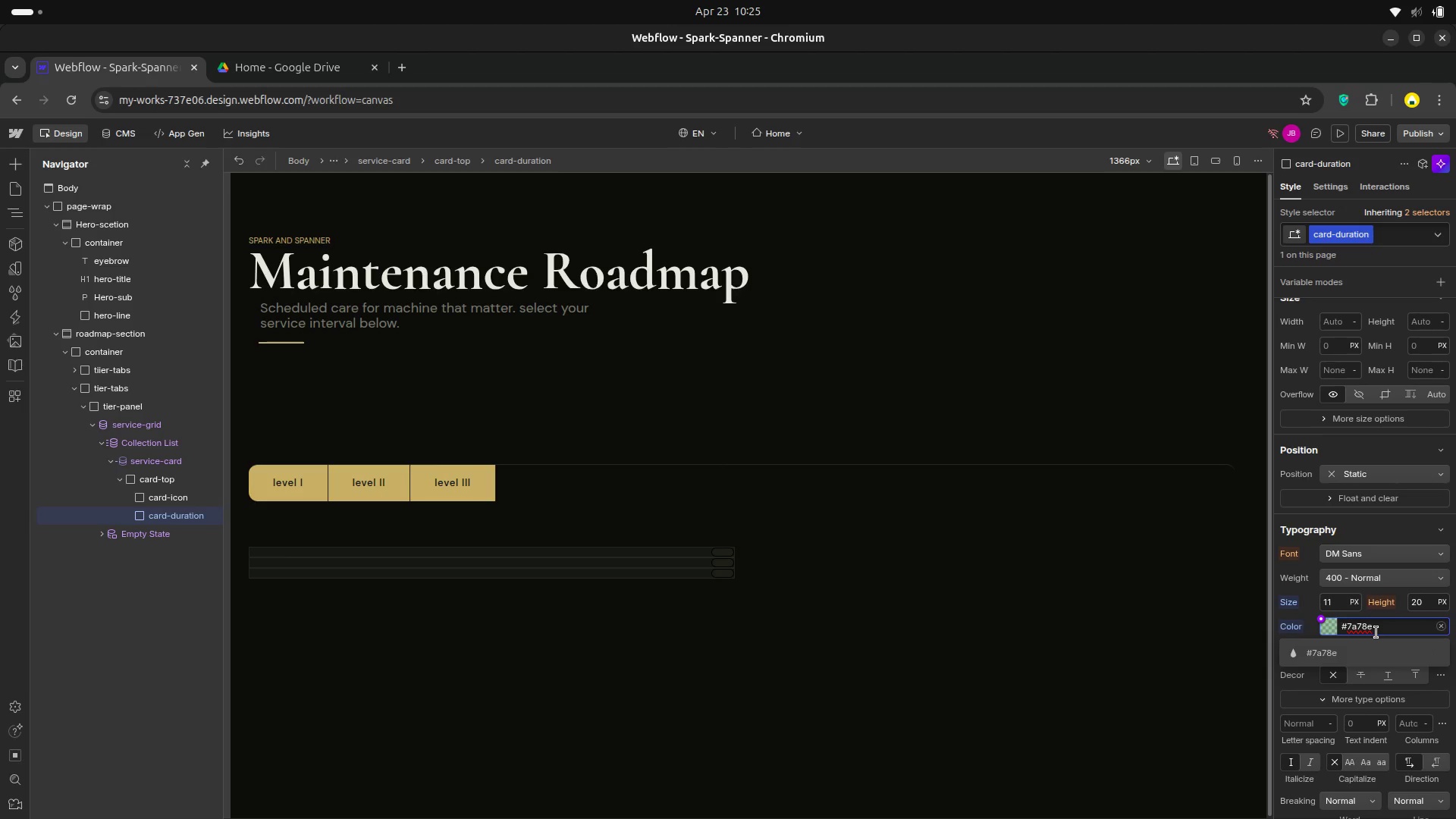 
key(Backspace)
type(6e)
 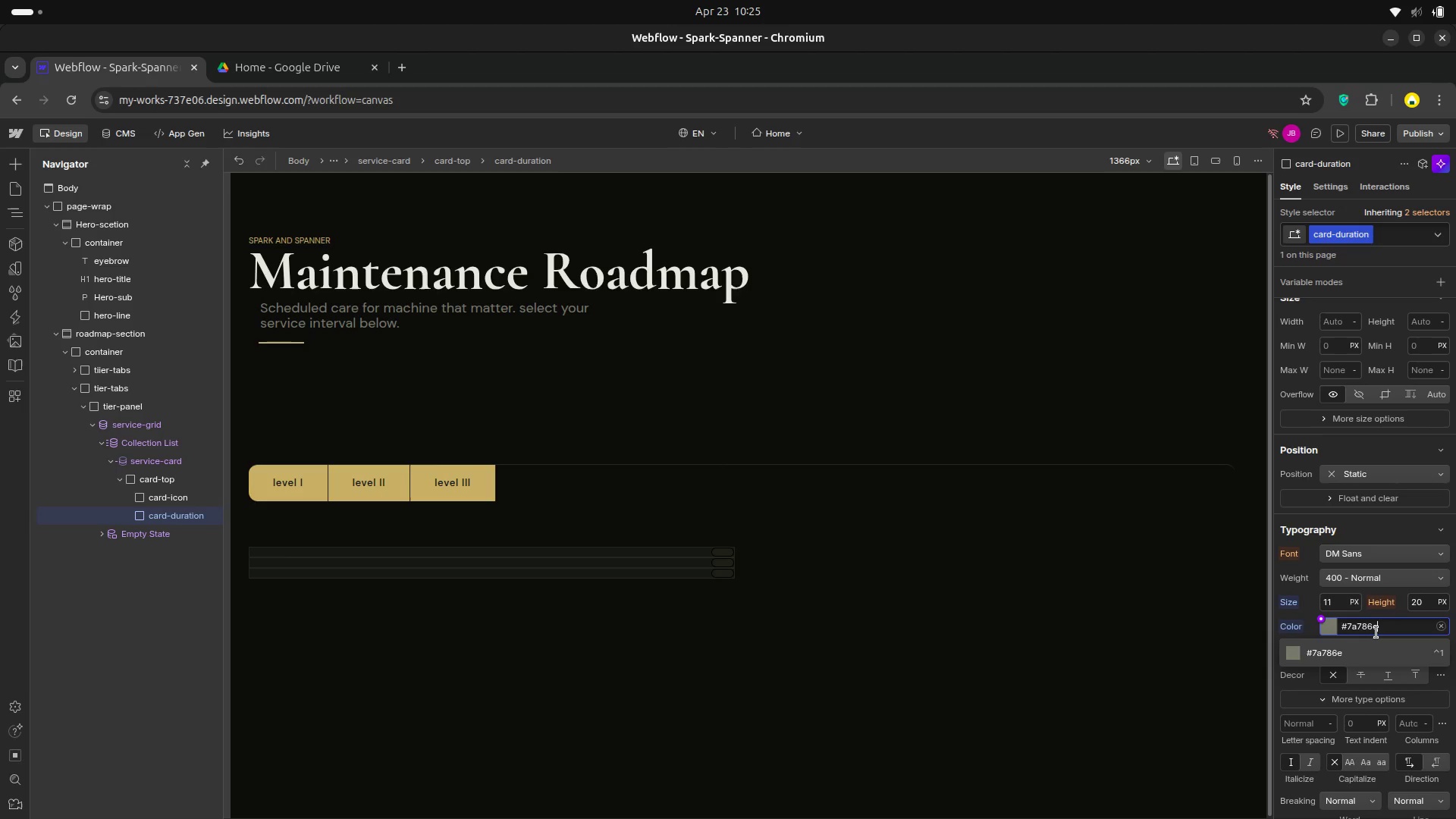 
key(Enter)
 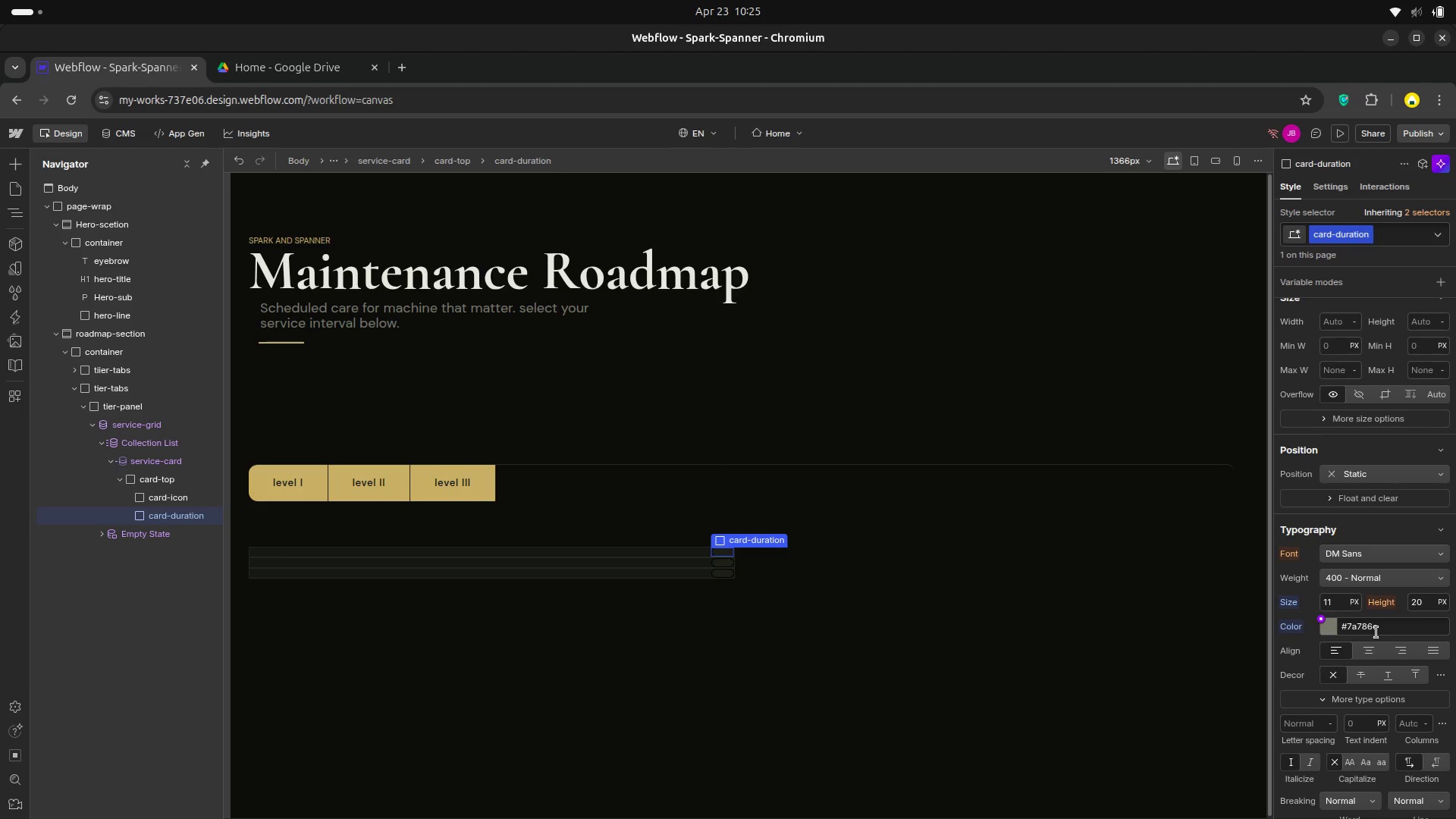 
wait(8.59)
 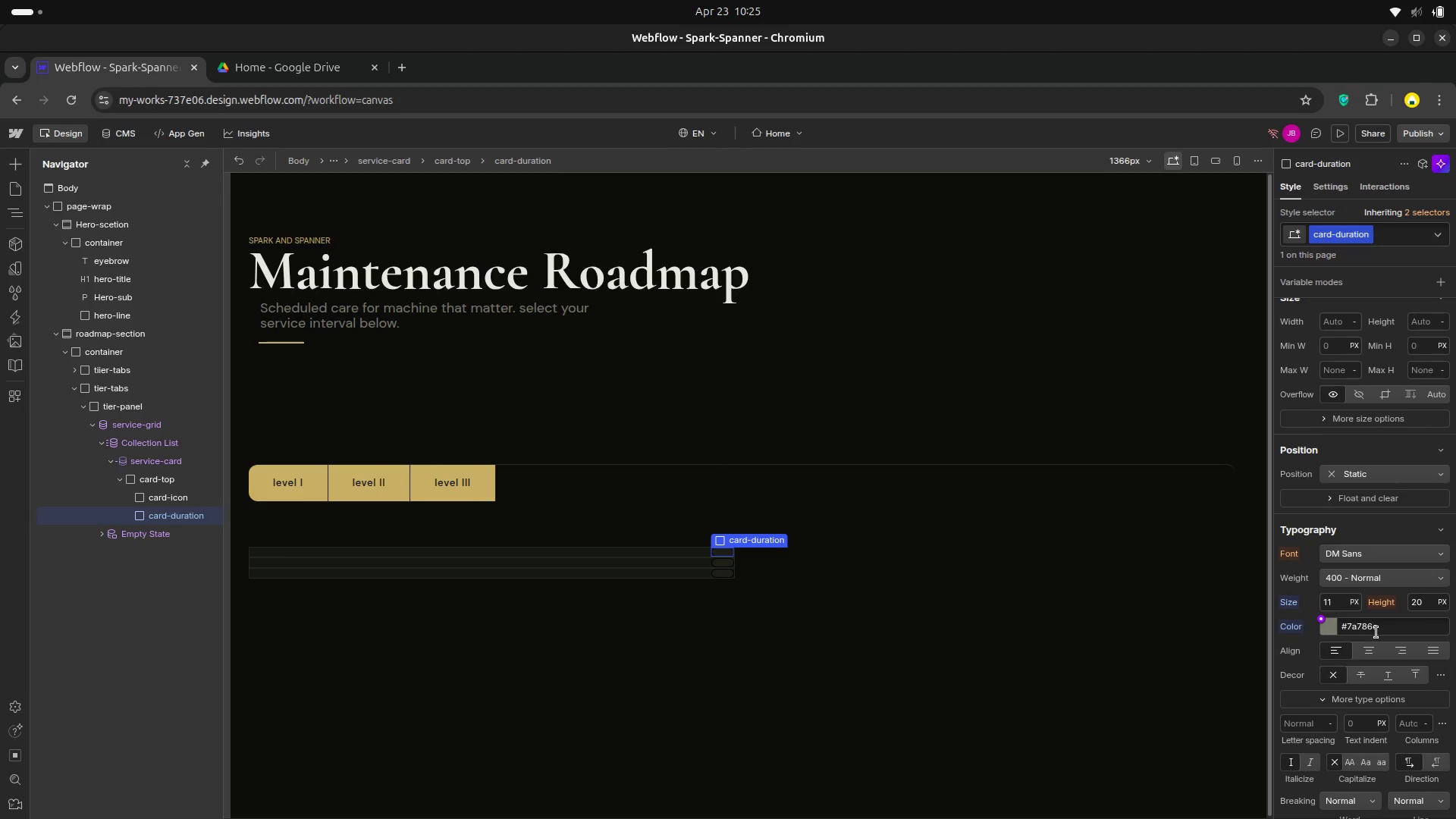 
mouse_move([1379, 654])
 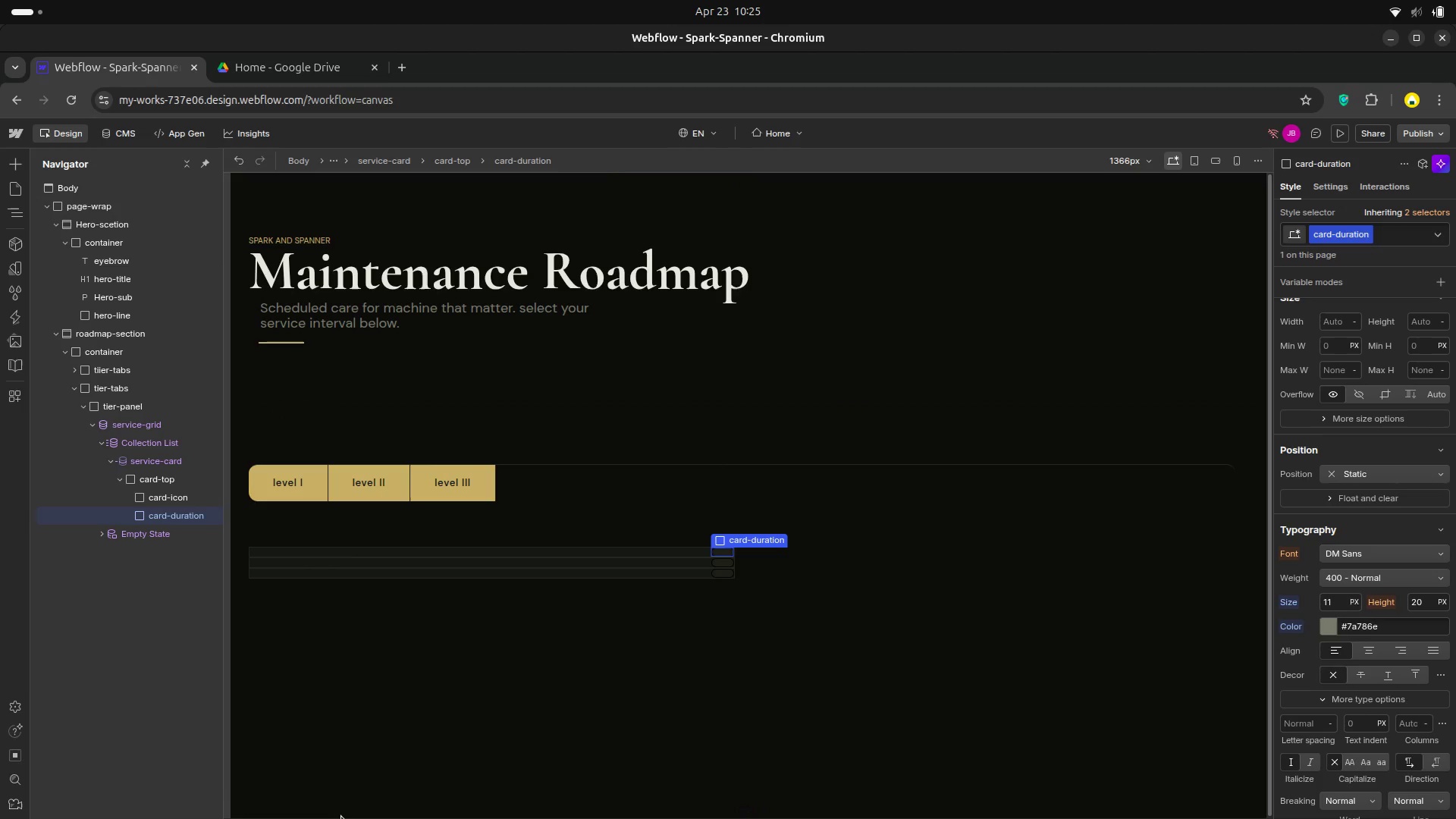 
key(A)
 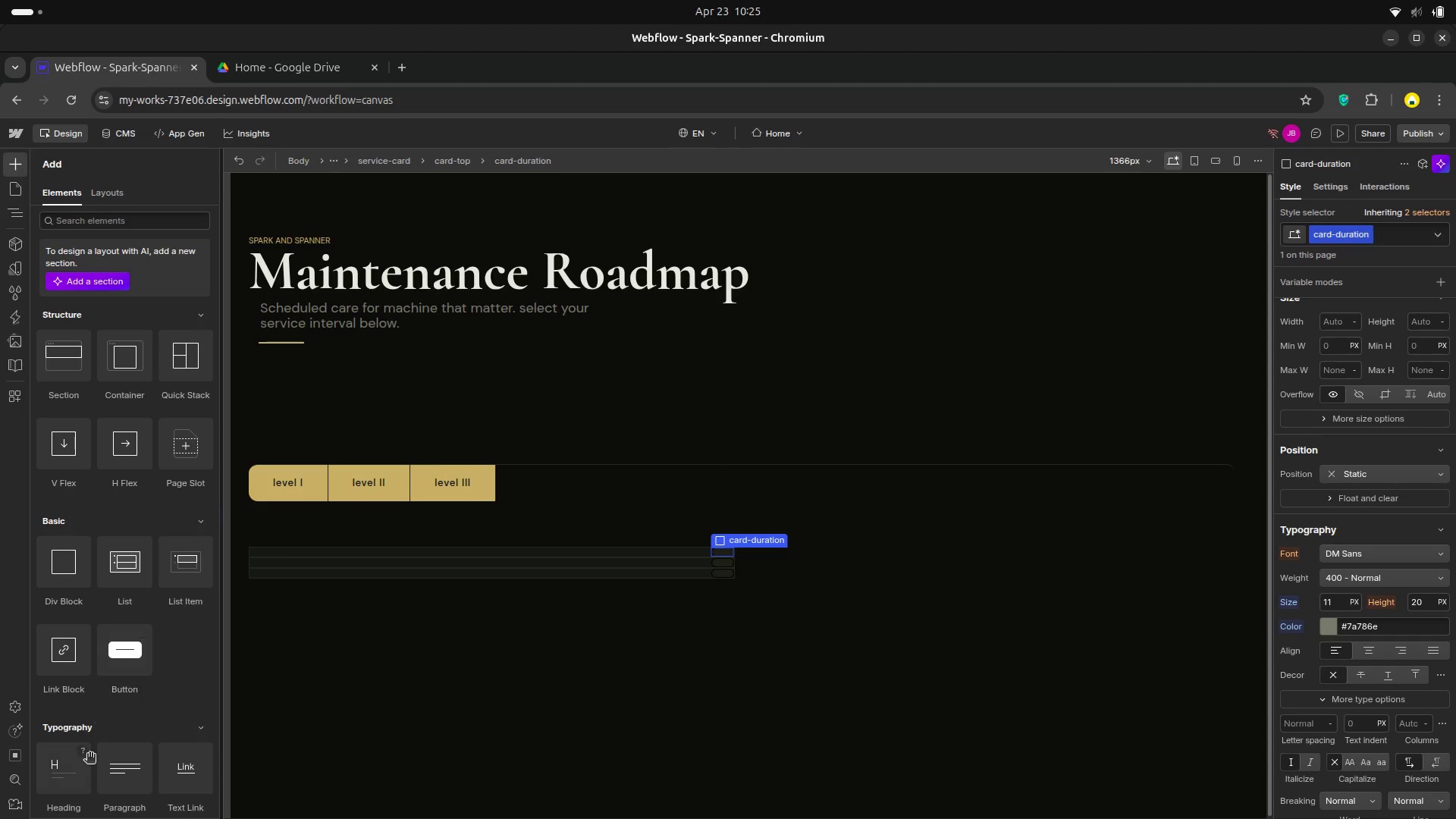 
scroll: coordinate [89, 755], scroll_direction: down, amount: 1.0
 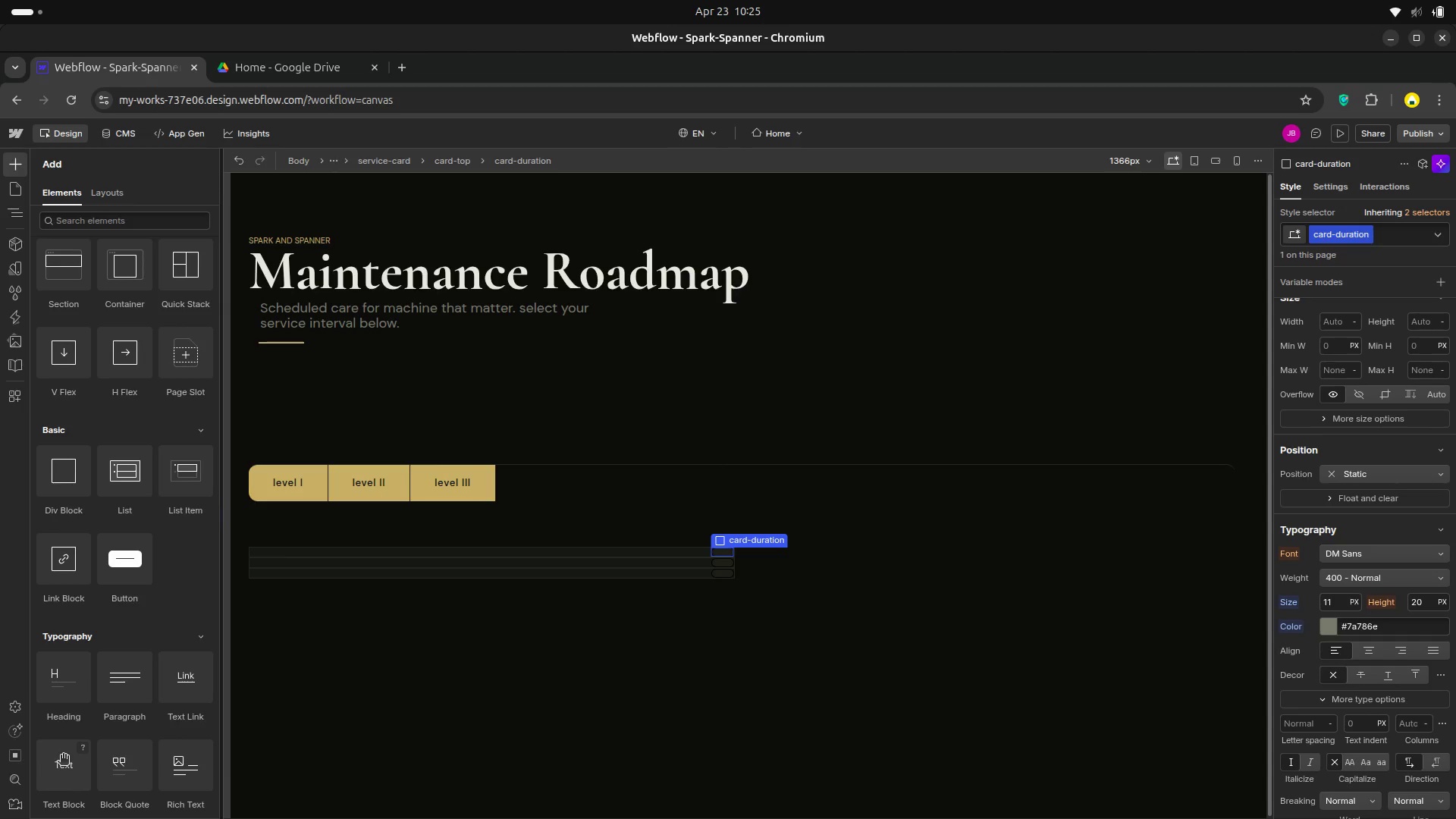 
wait(20.06)
 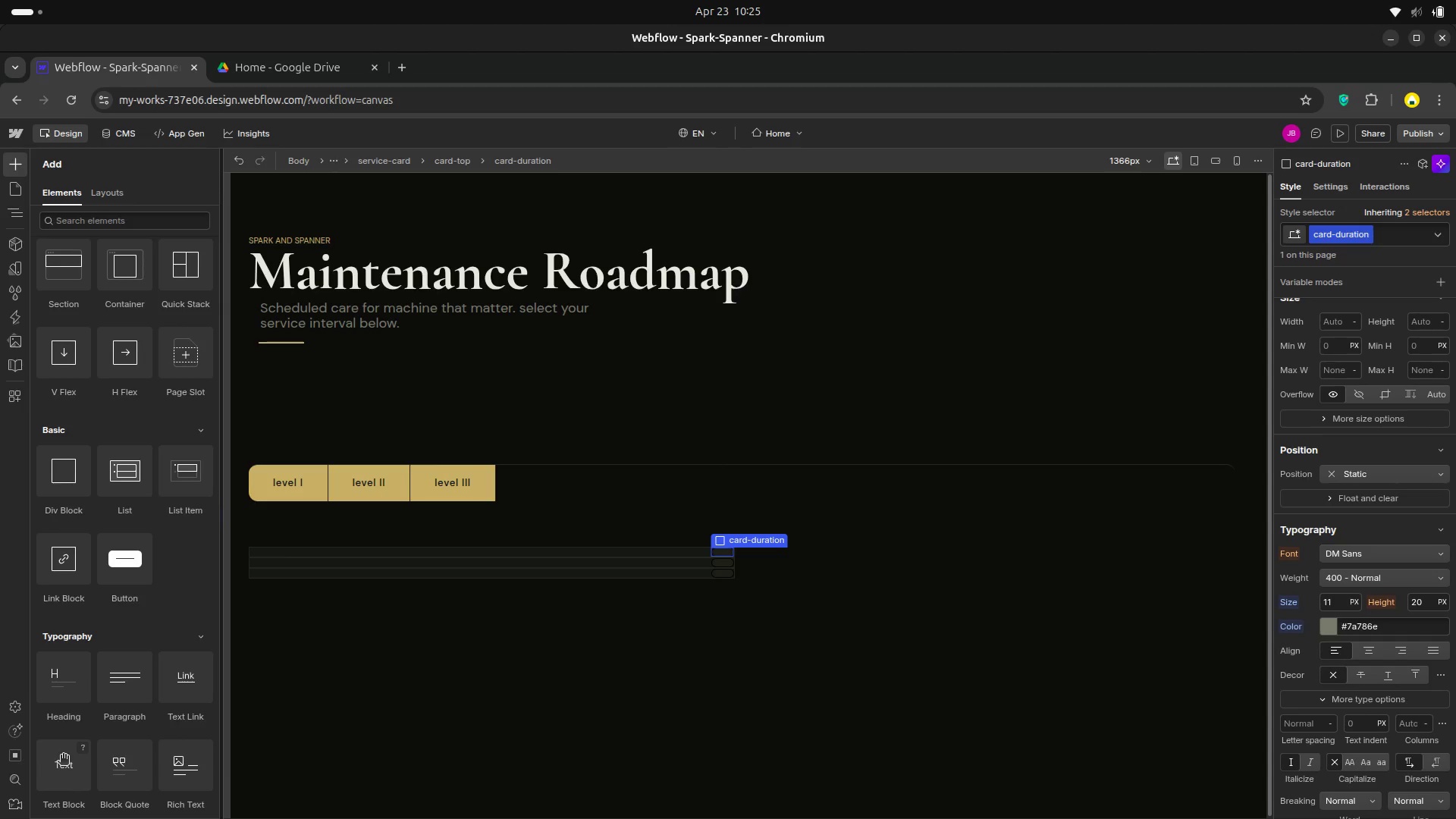 
left_click_drag(start_coordinate=[61, 761], to_coordinate=[188, 526])
 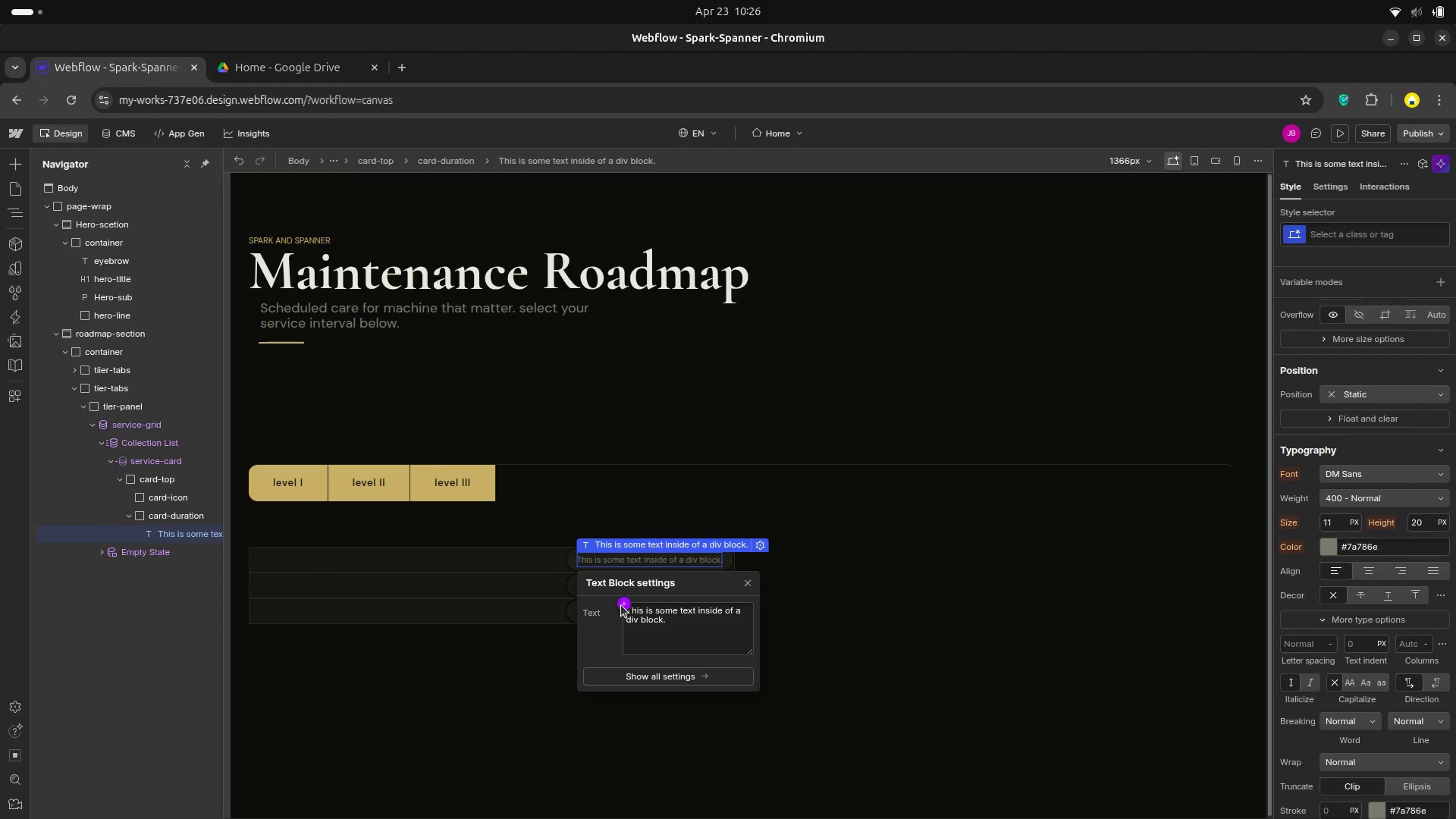 
wait(12.65)
 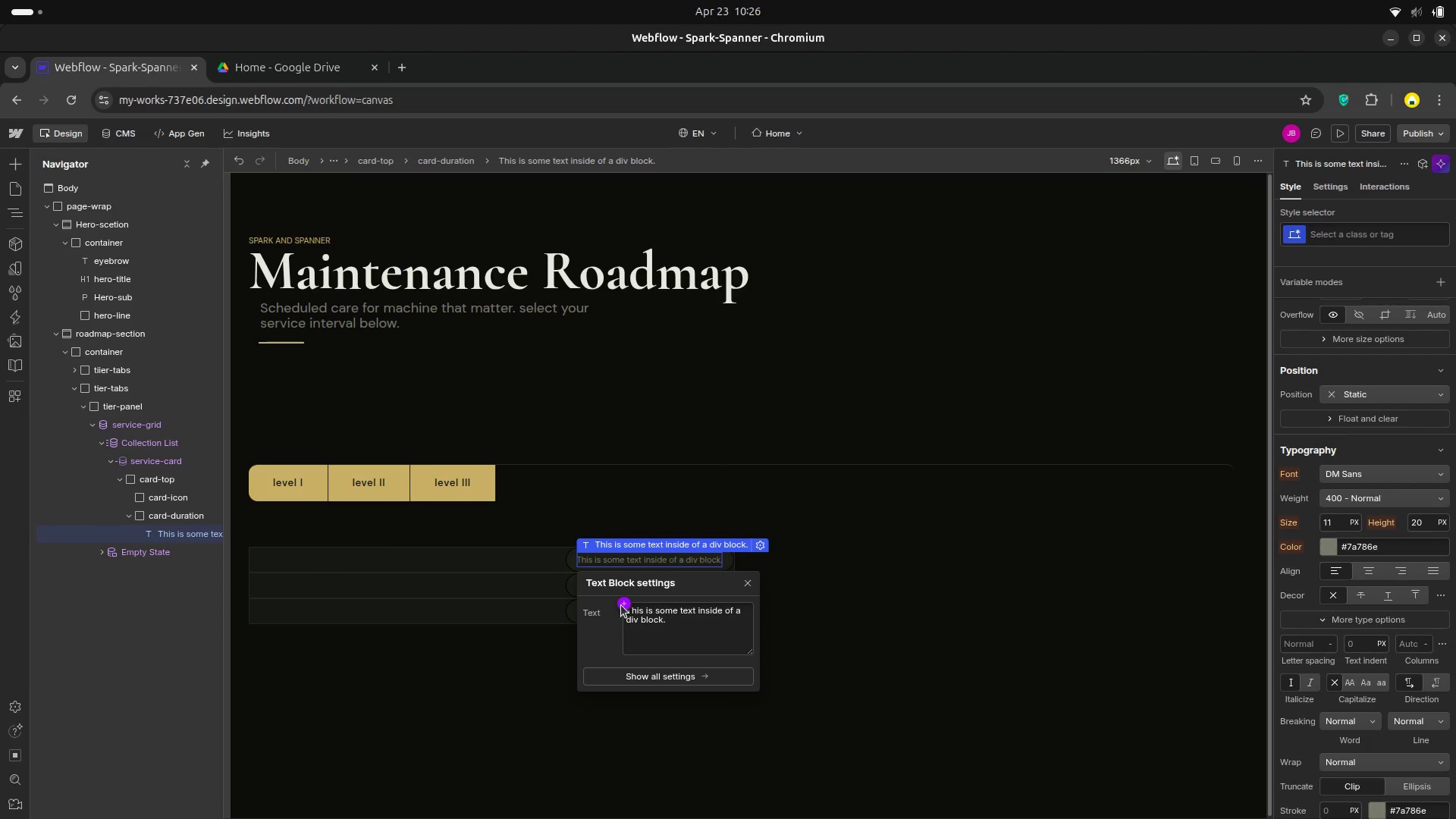 
left_click([621, 605])
 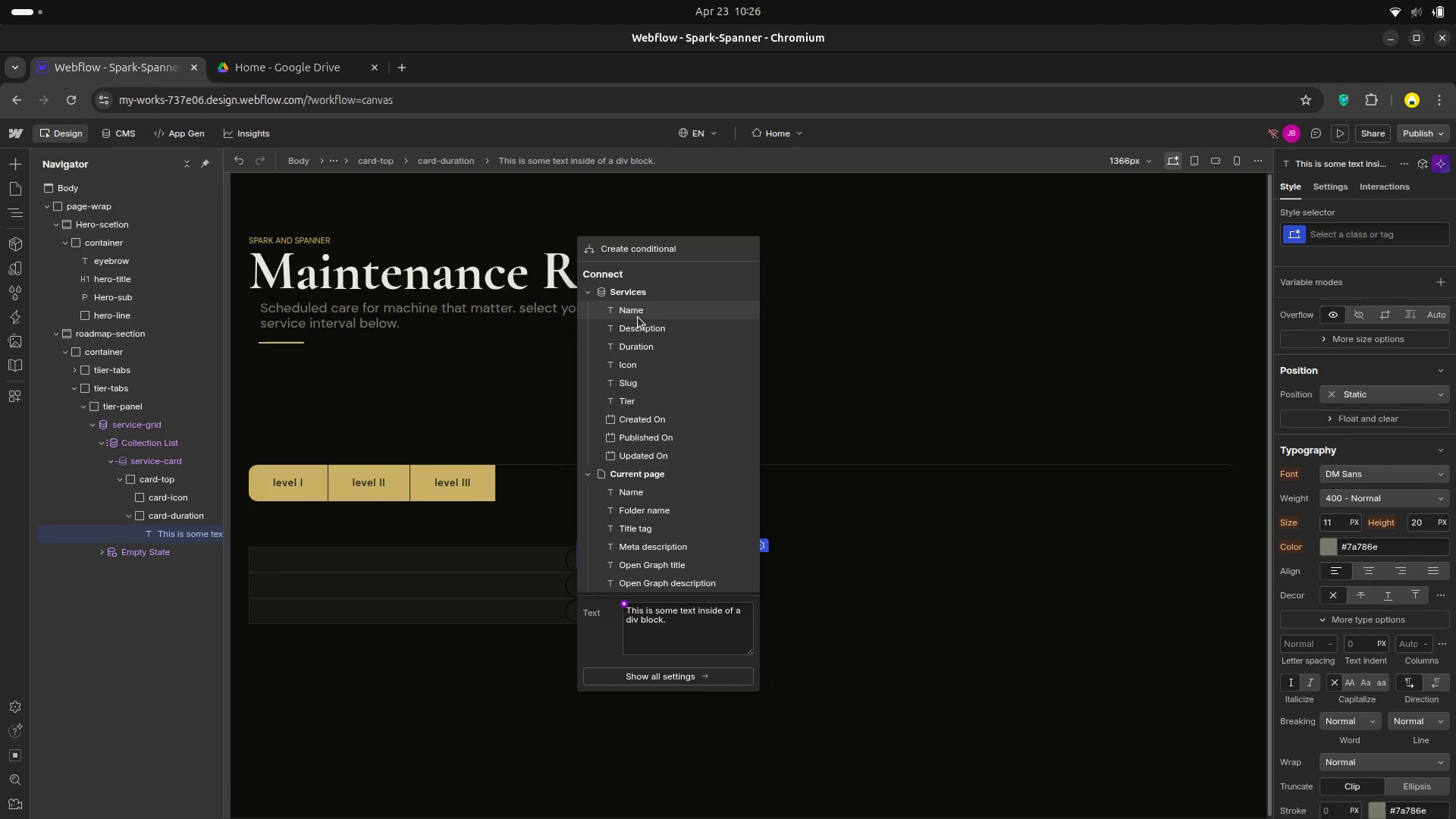 
wait(23.01)
 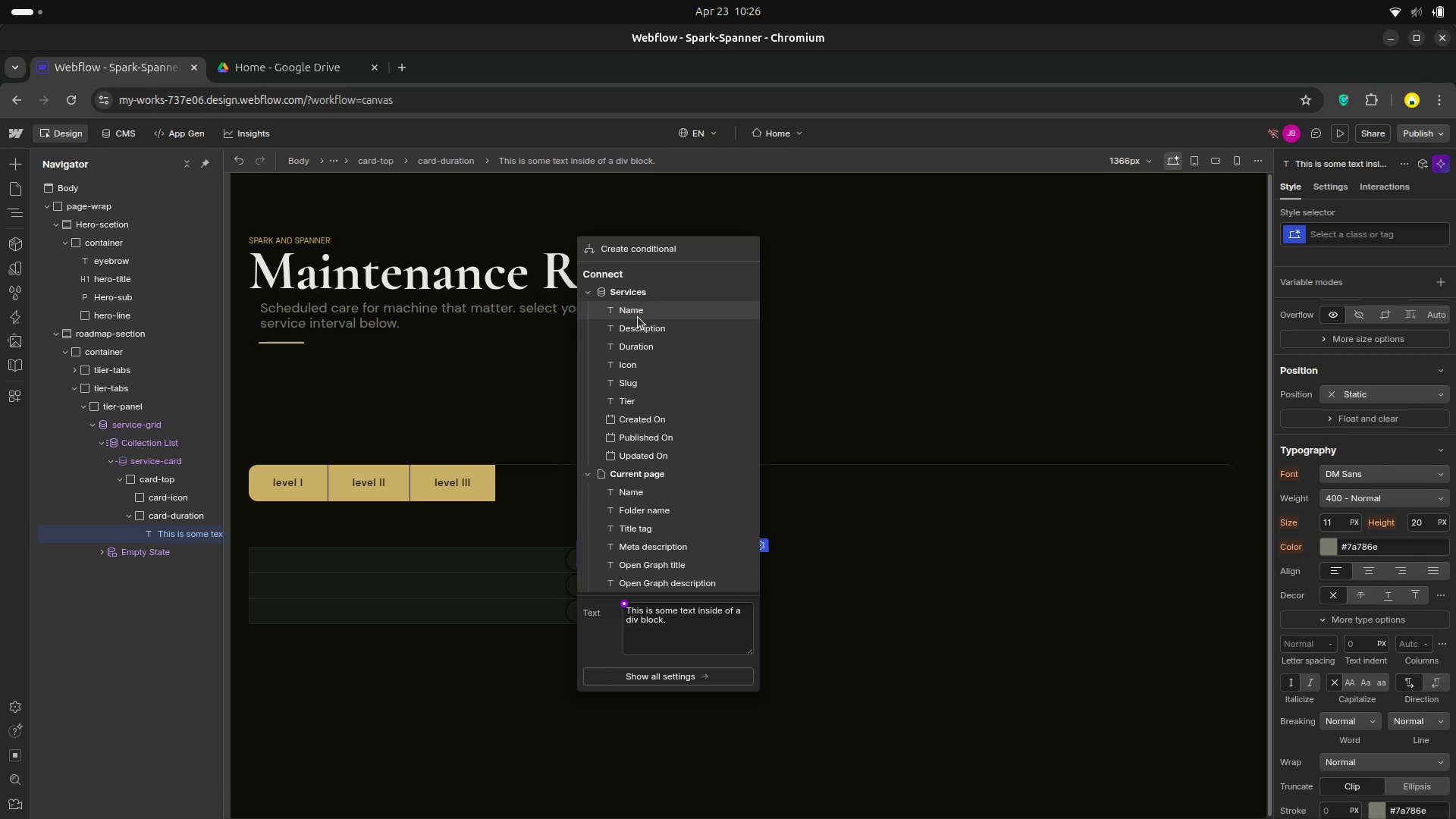 
left_click([635, 339])
 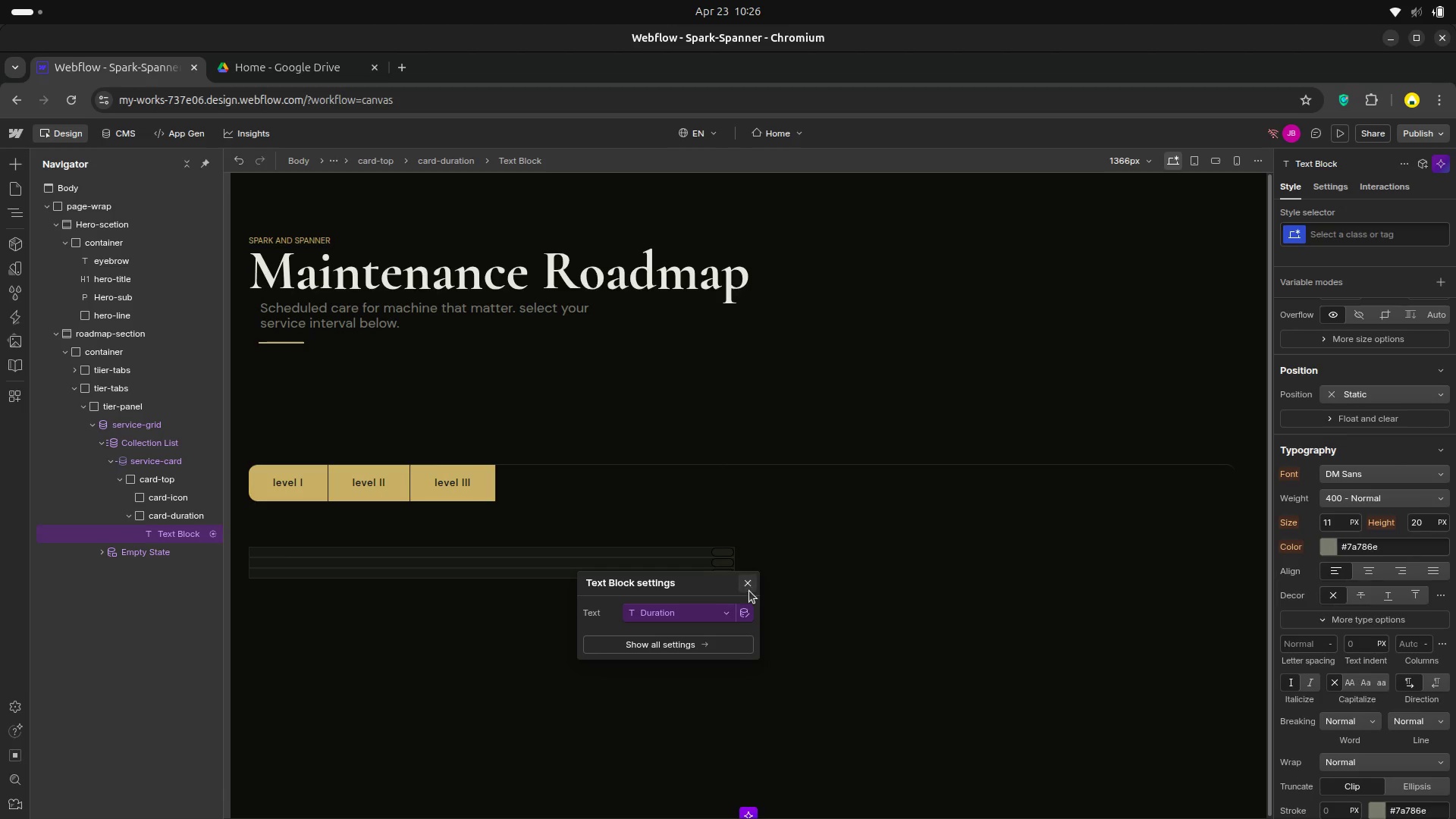 
wait(22.15)
 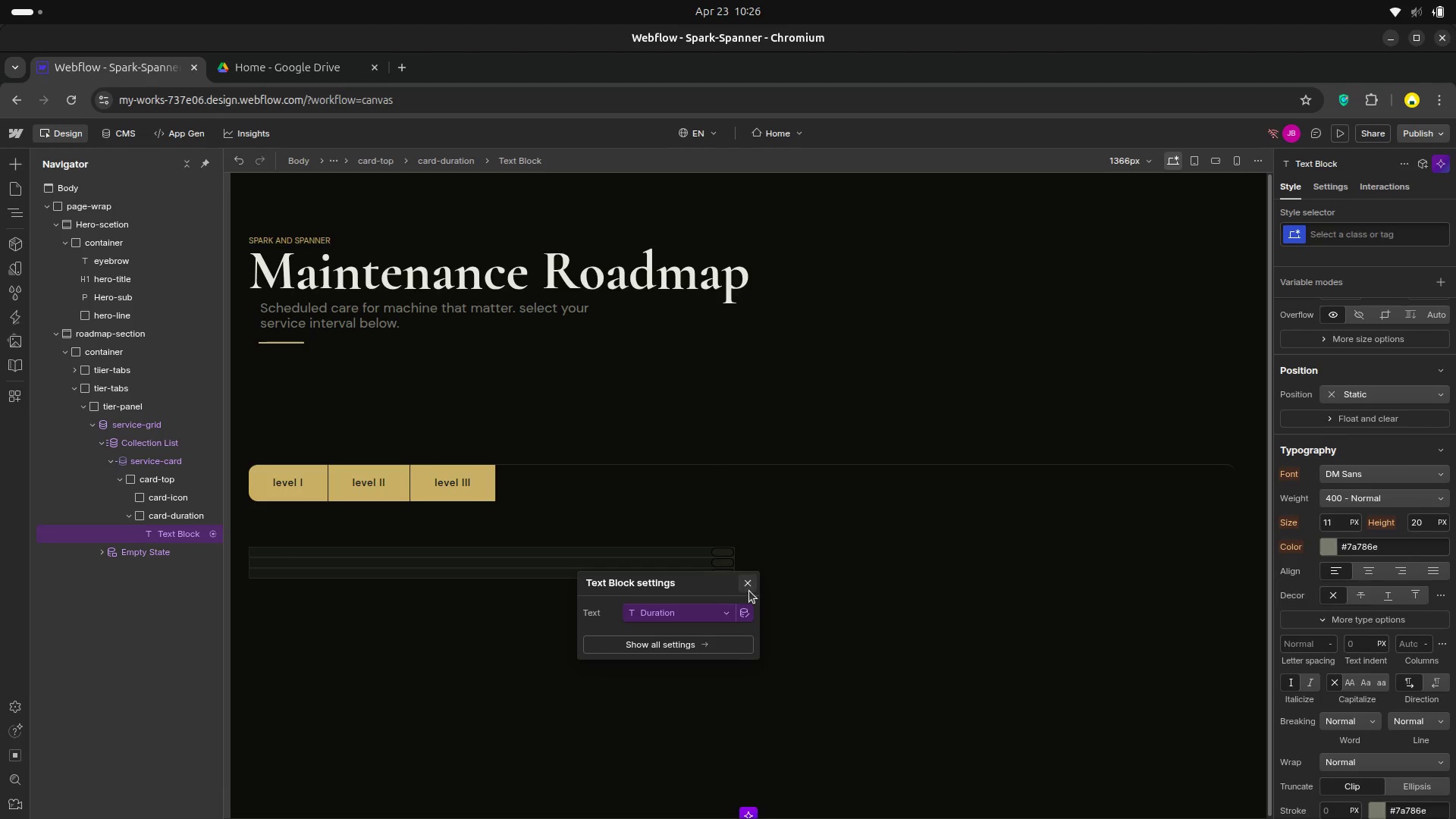 
left_click([748, 590])
 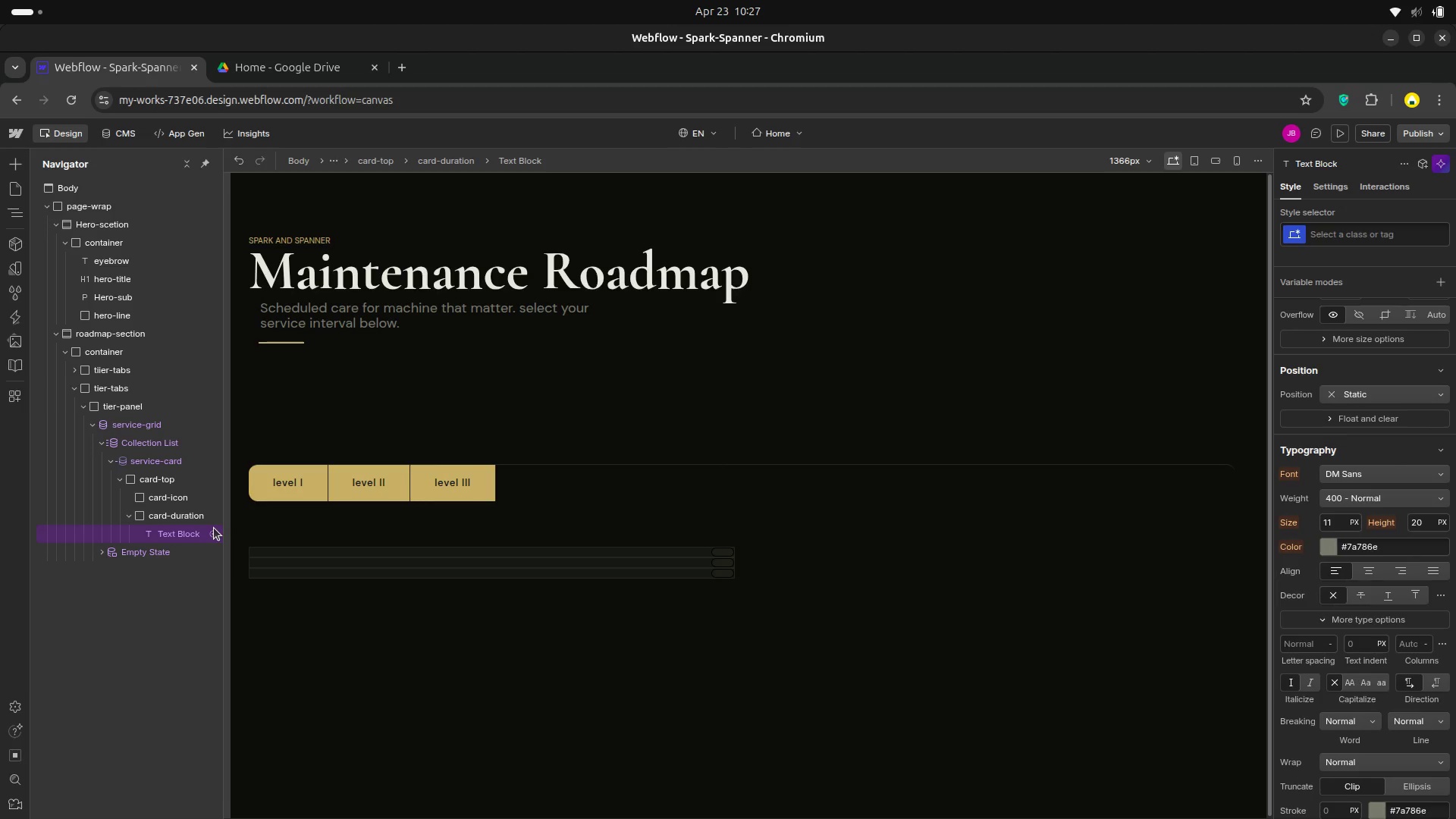 
wait(17.38)
 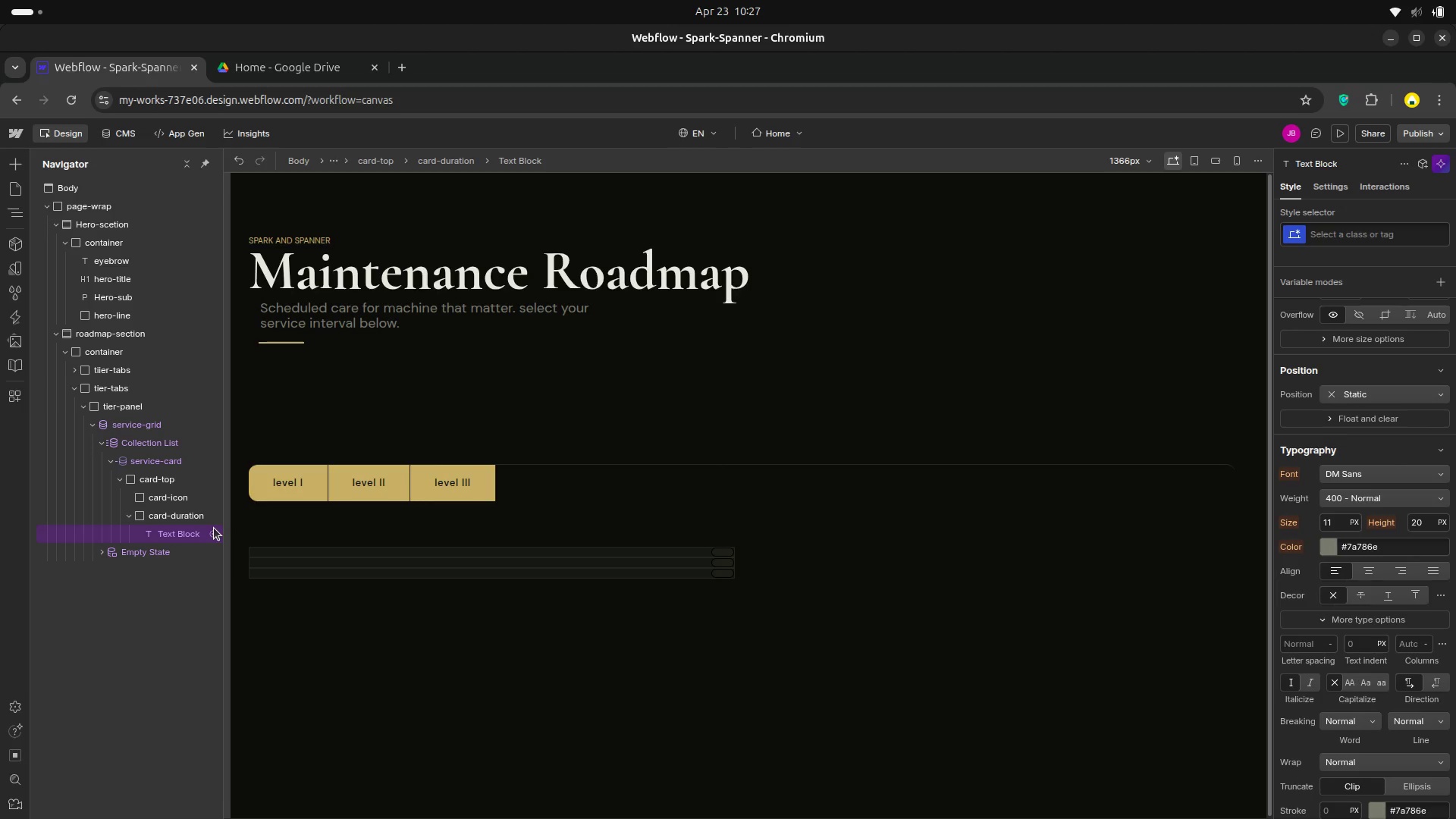 
key(A)
 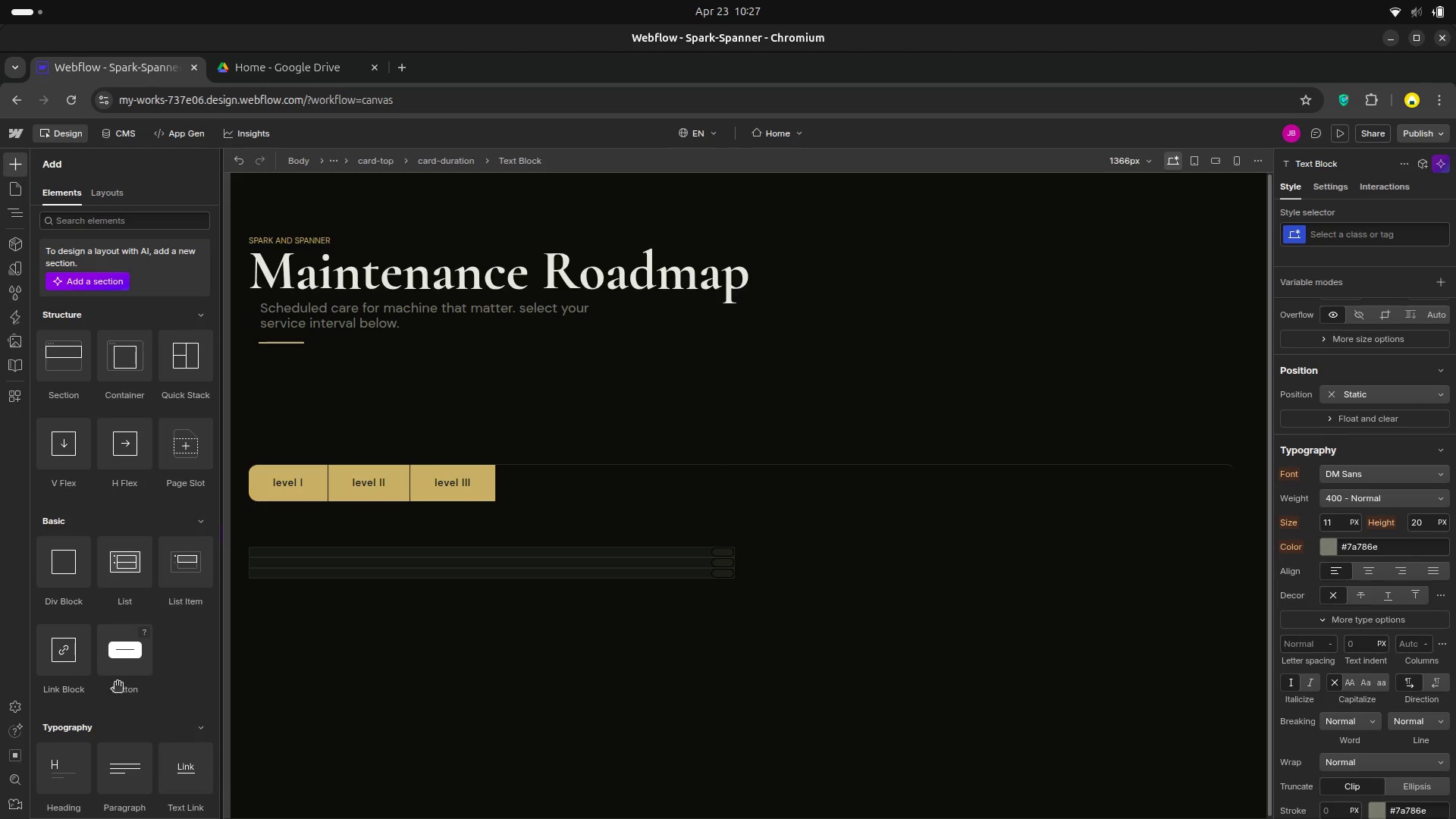 
left_click_drag(start_coordinate=[64, 677], to_coordinate=[168, 553])
 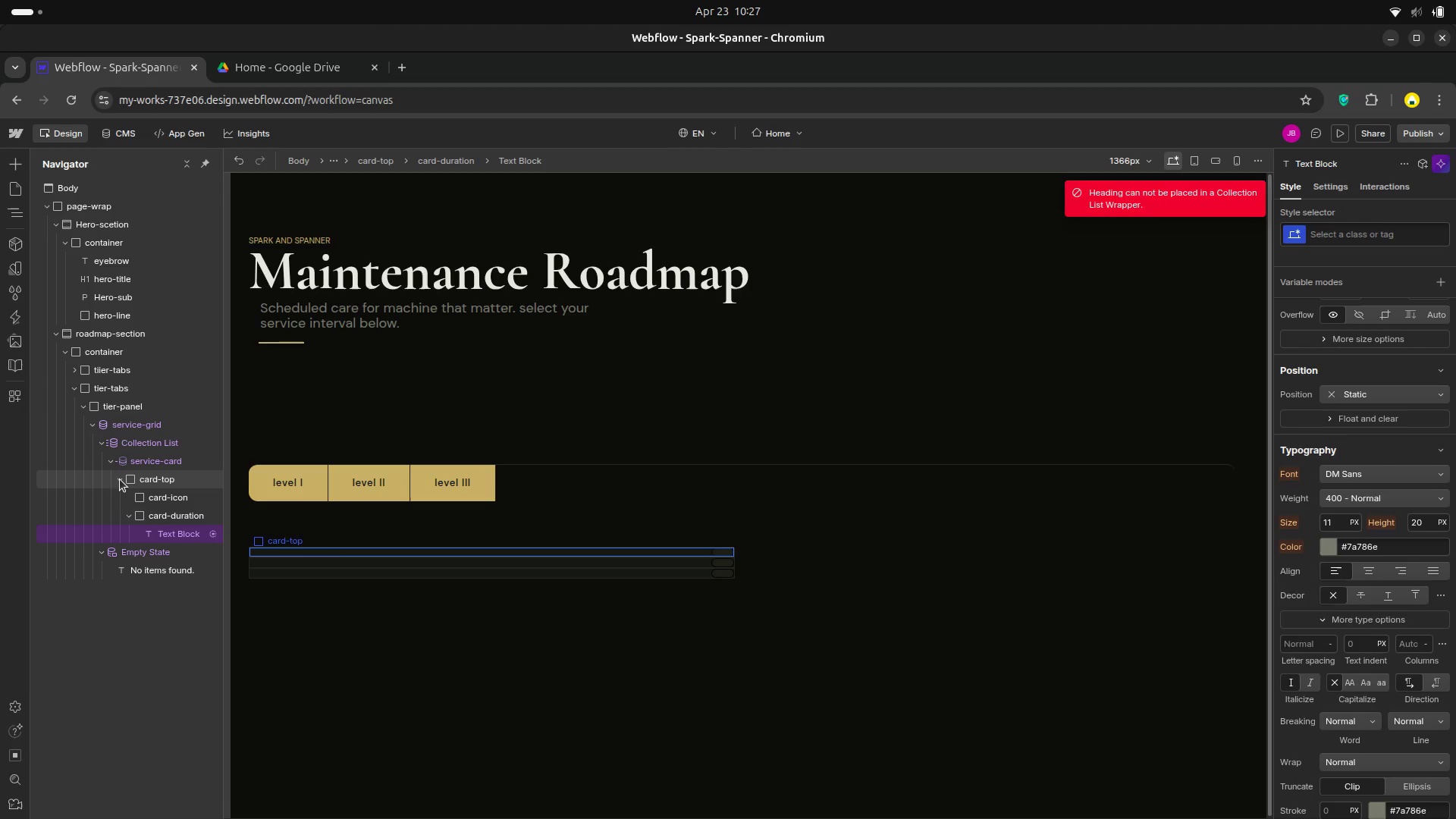 
scroll: coordinate [117, 683], scroll_direction: down, amount: 1.0
 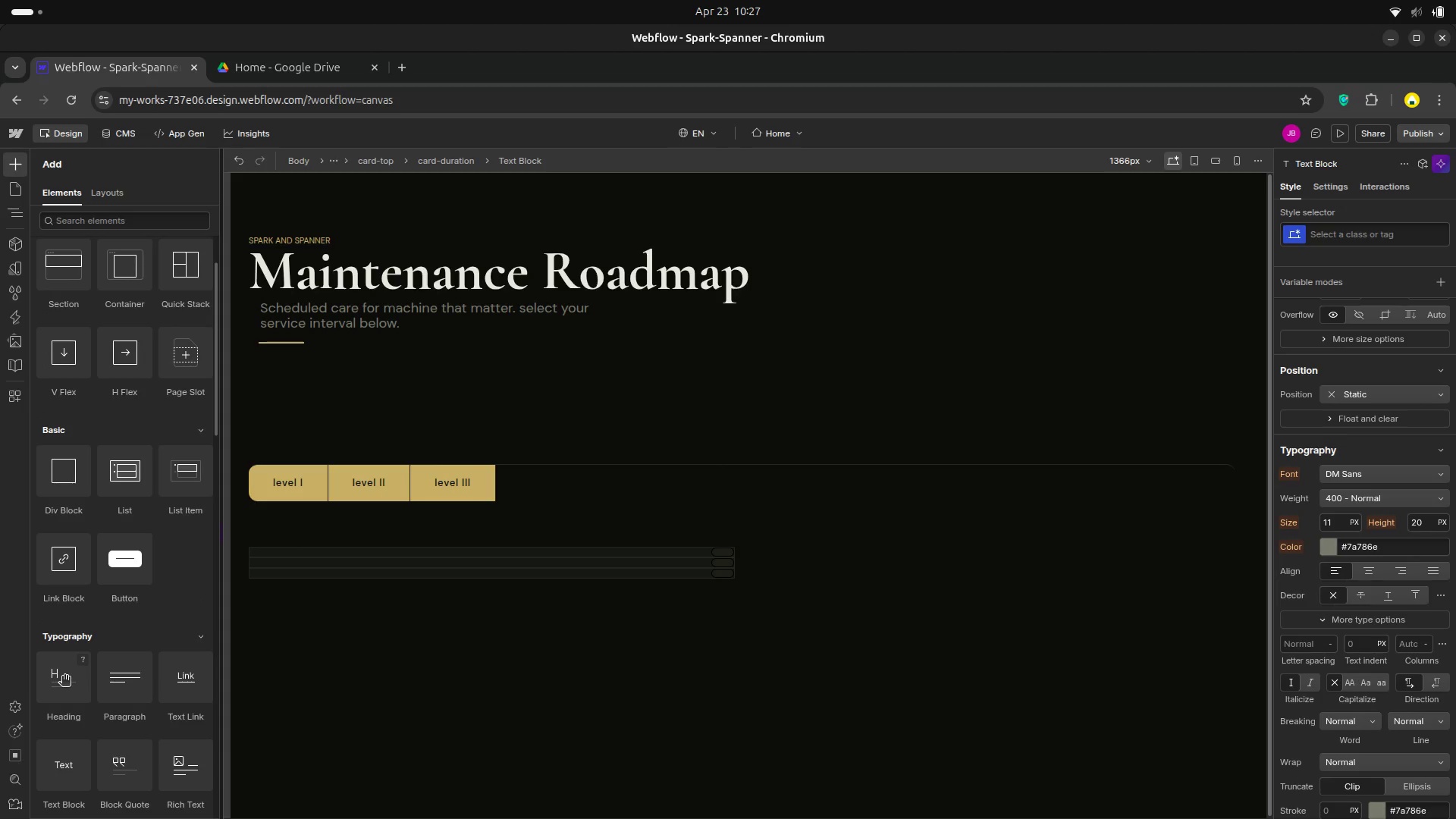 
left_click([120, 479])
 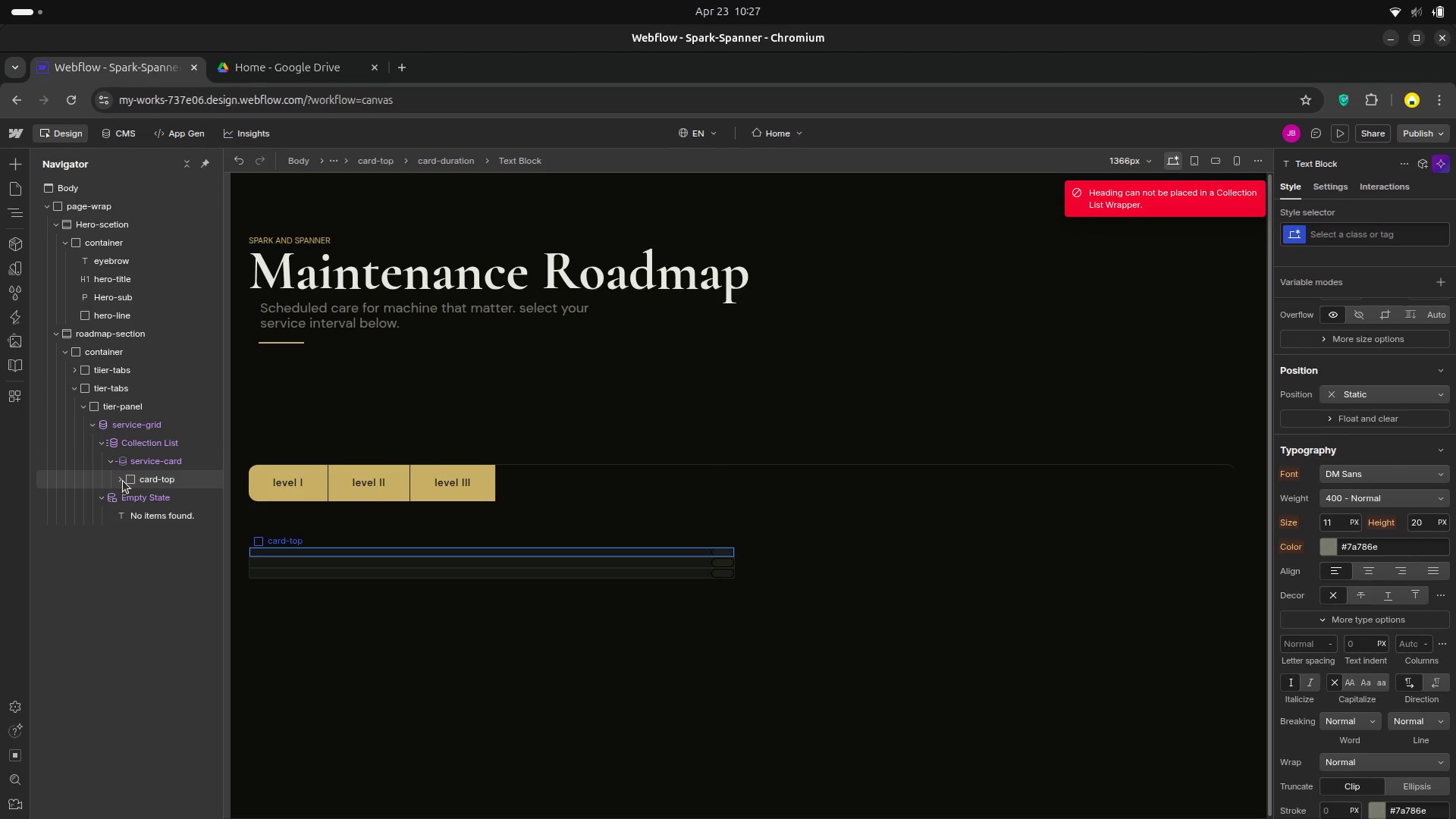 
left_click([123, 481])
 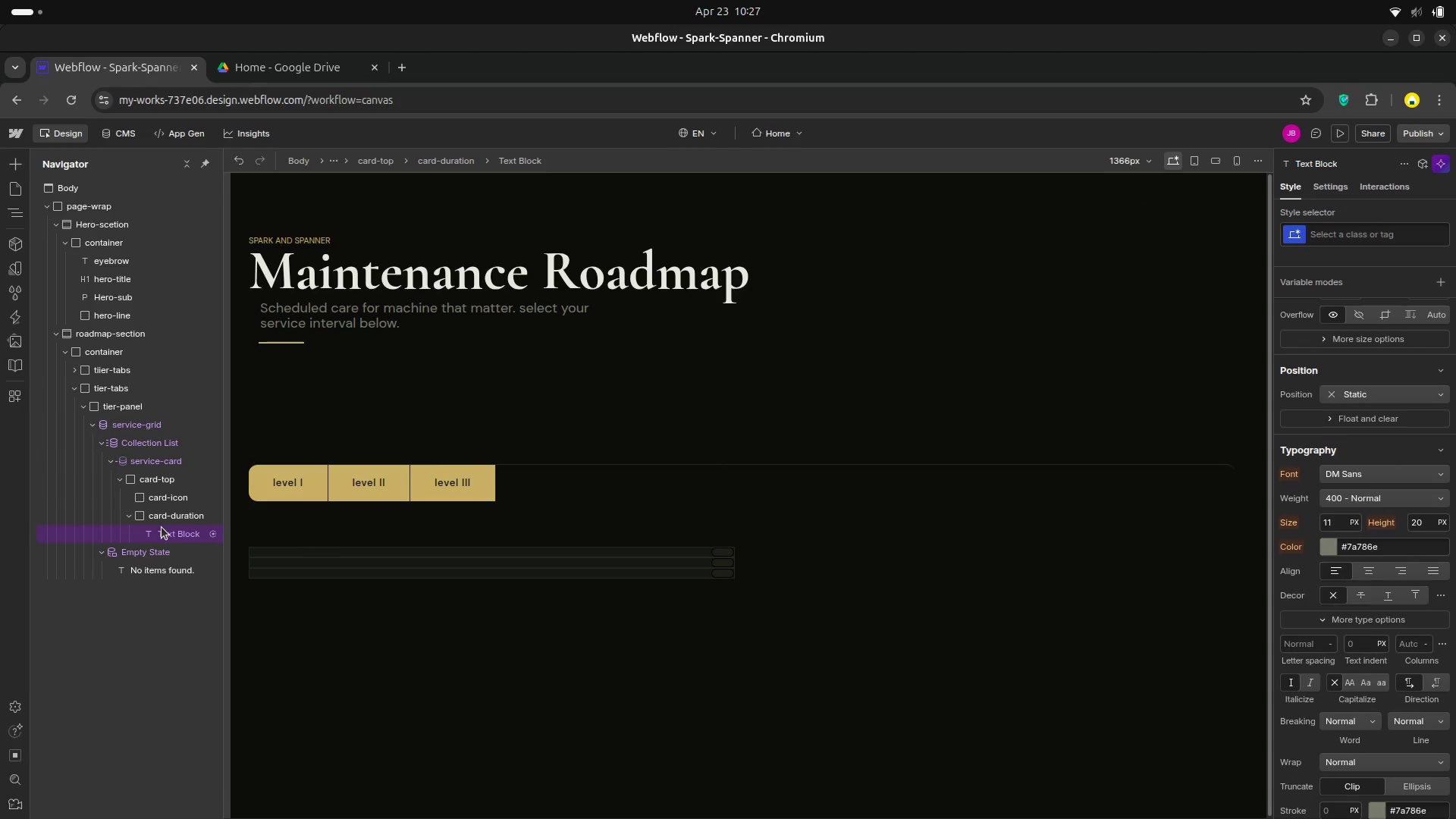 
wait(5.94)
 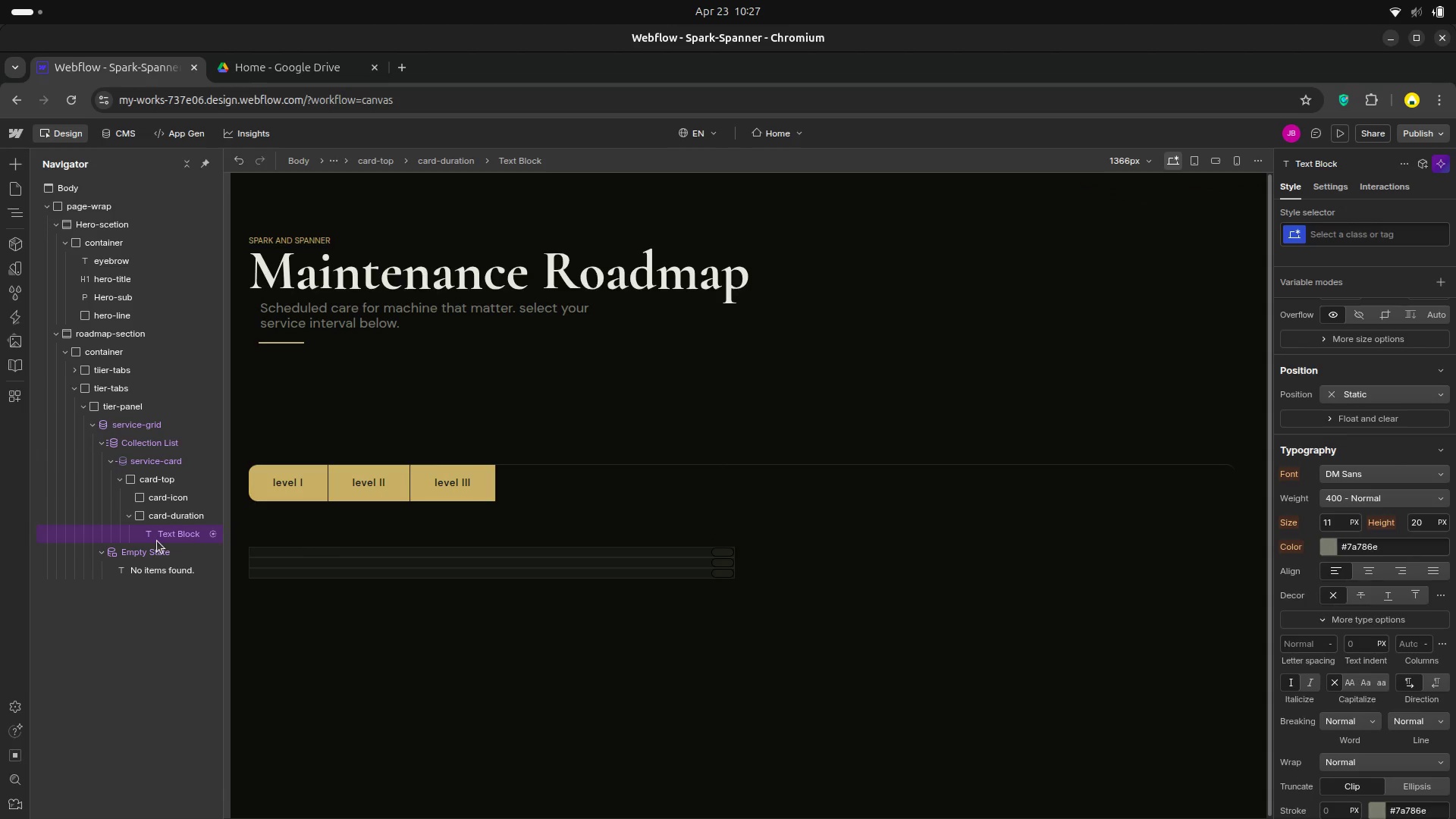 
key(Control+Z)
 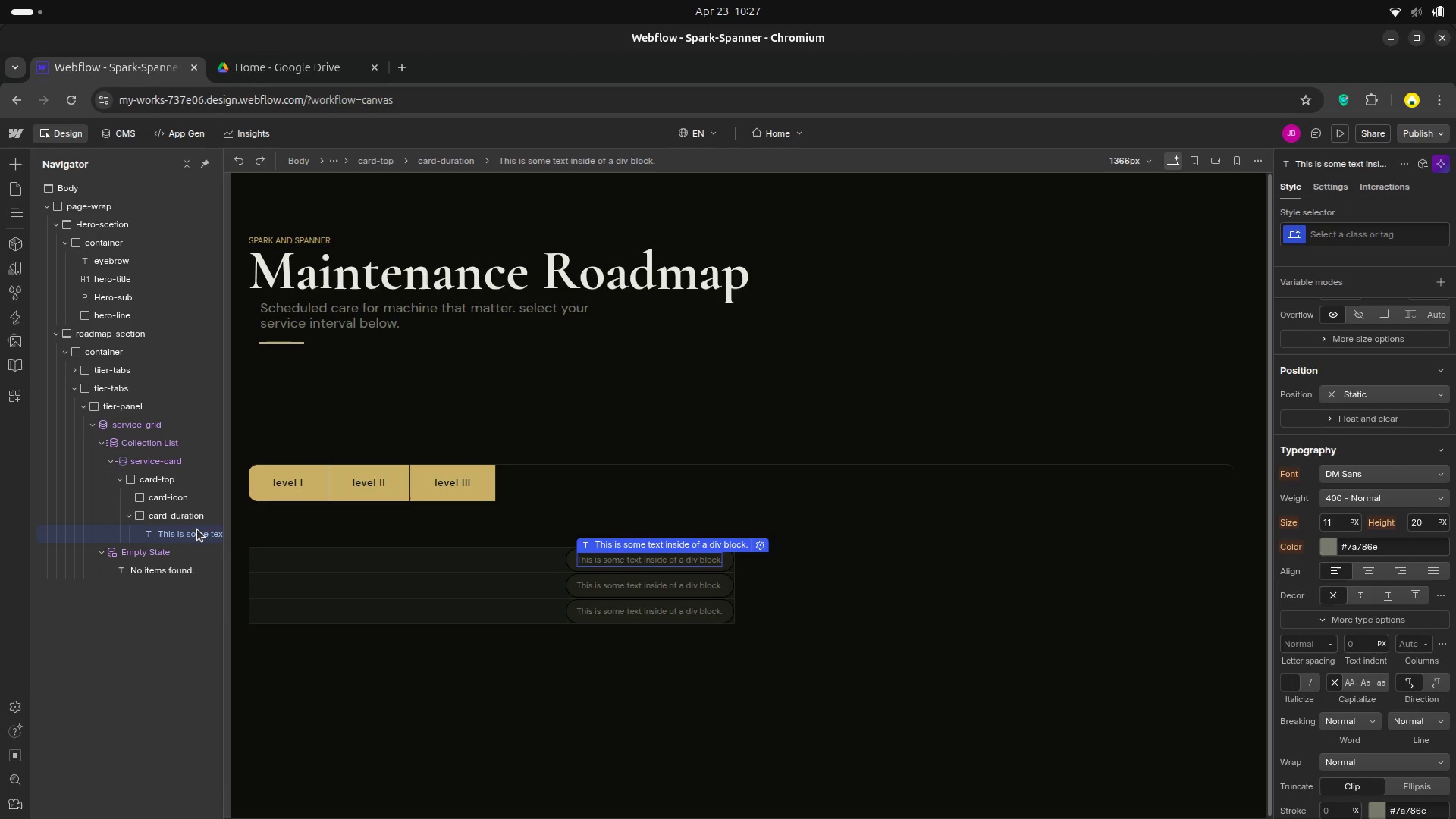 
wait(9.2)
 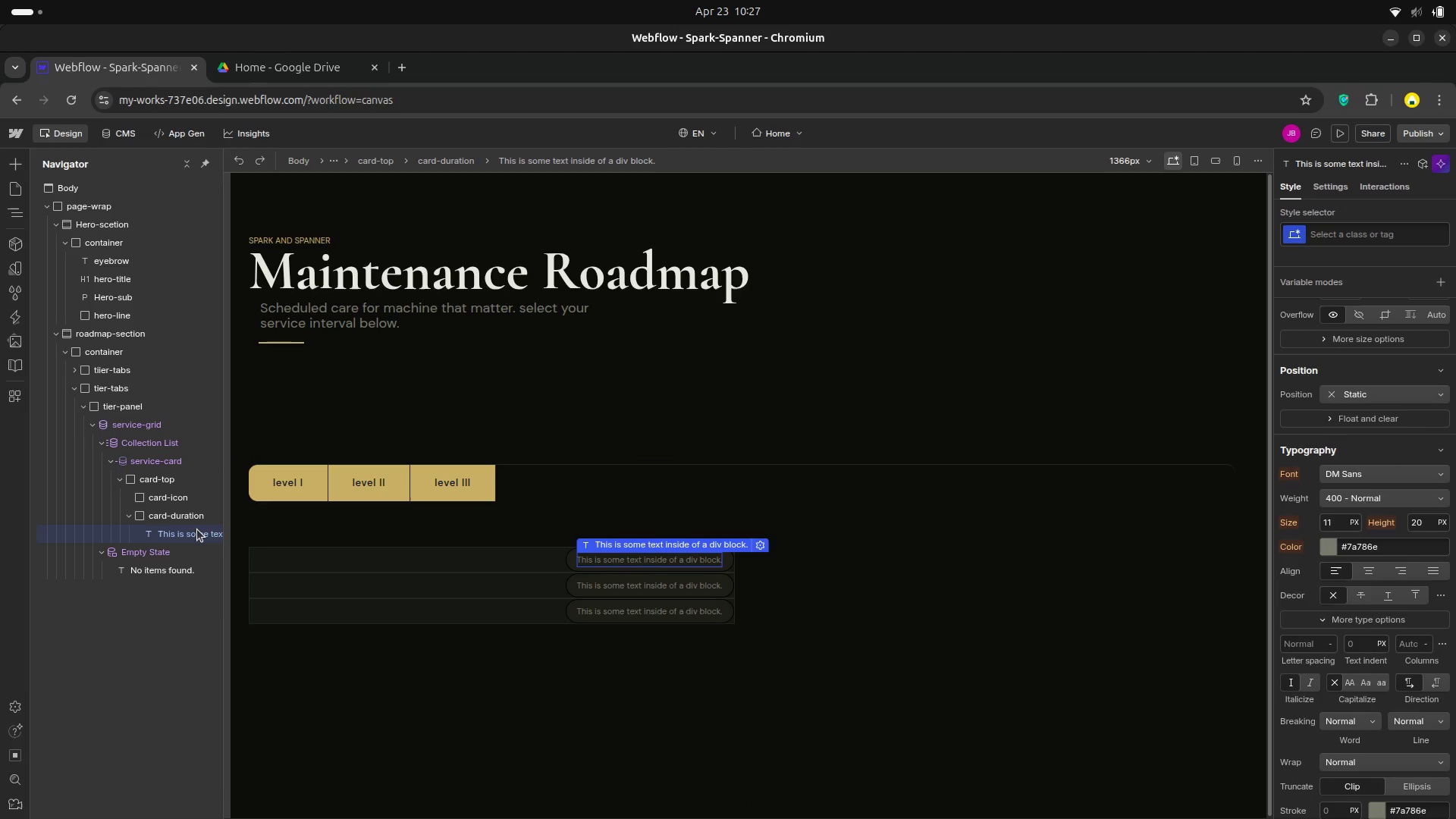 
left_click([754, 723])
 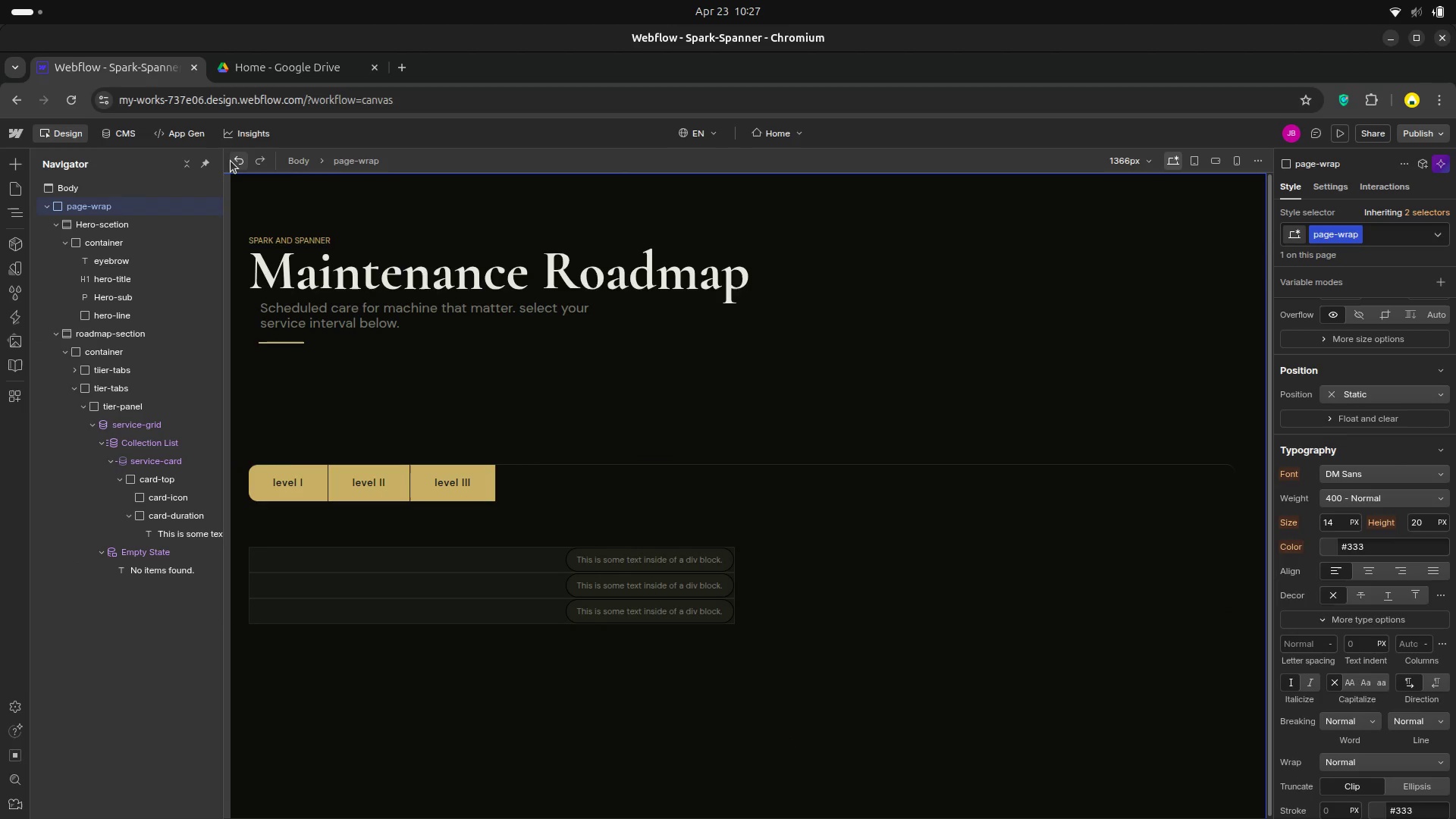 
left_click([231, 161])
 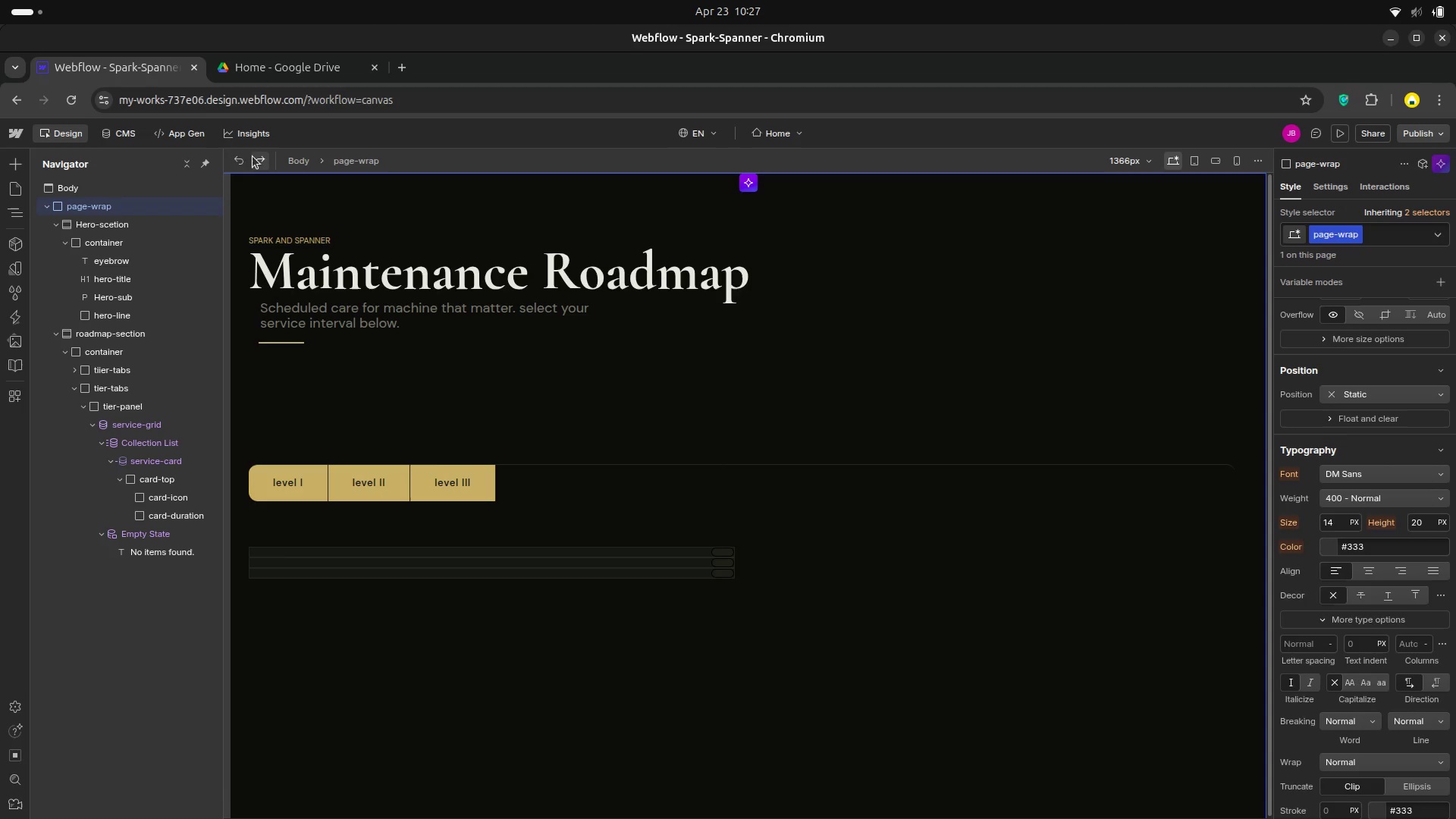 
left_click([256, 155])
 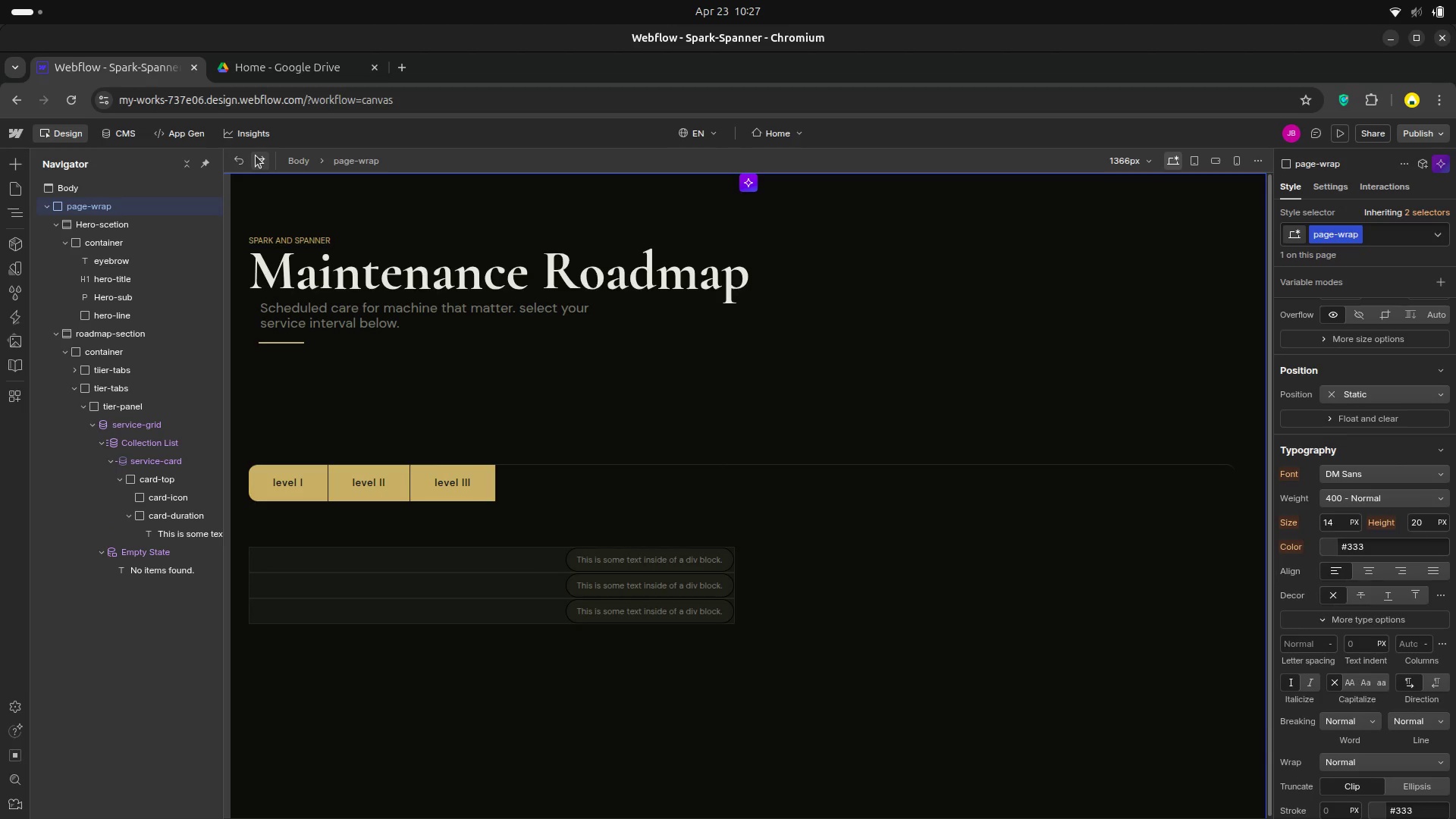 
left_click([256, 155])
 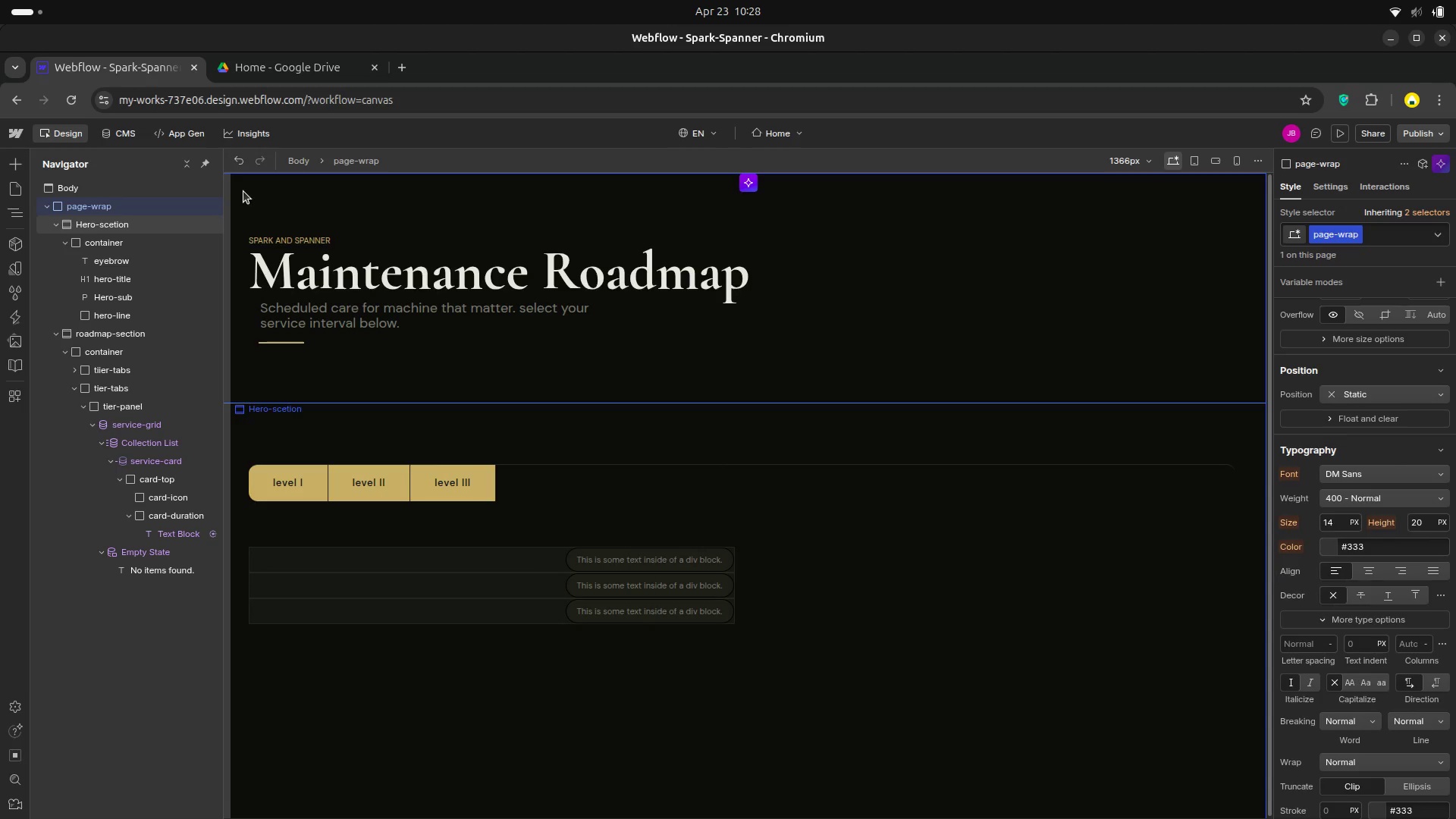 
wait(8.71)
 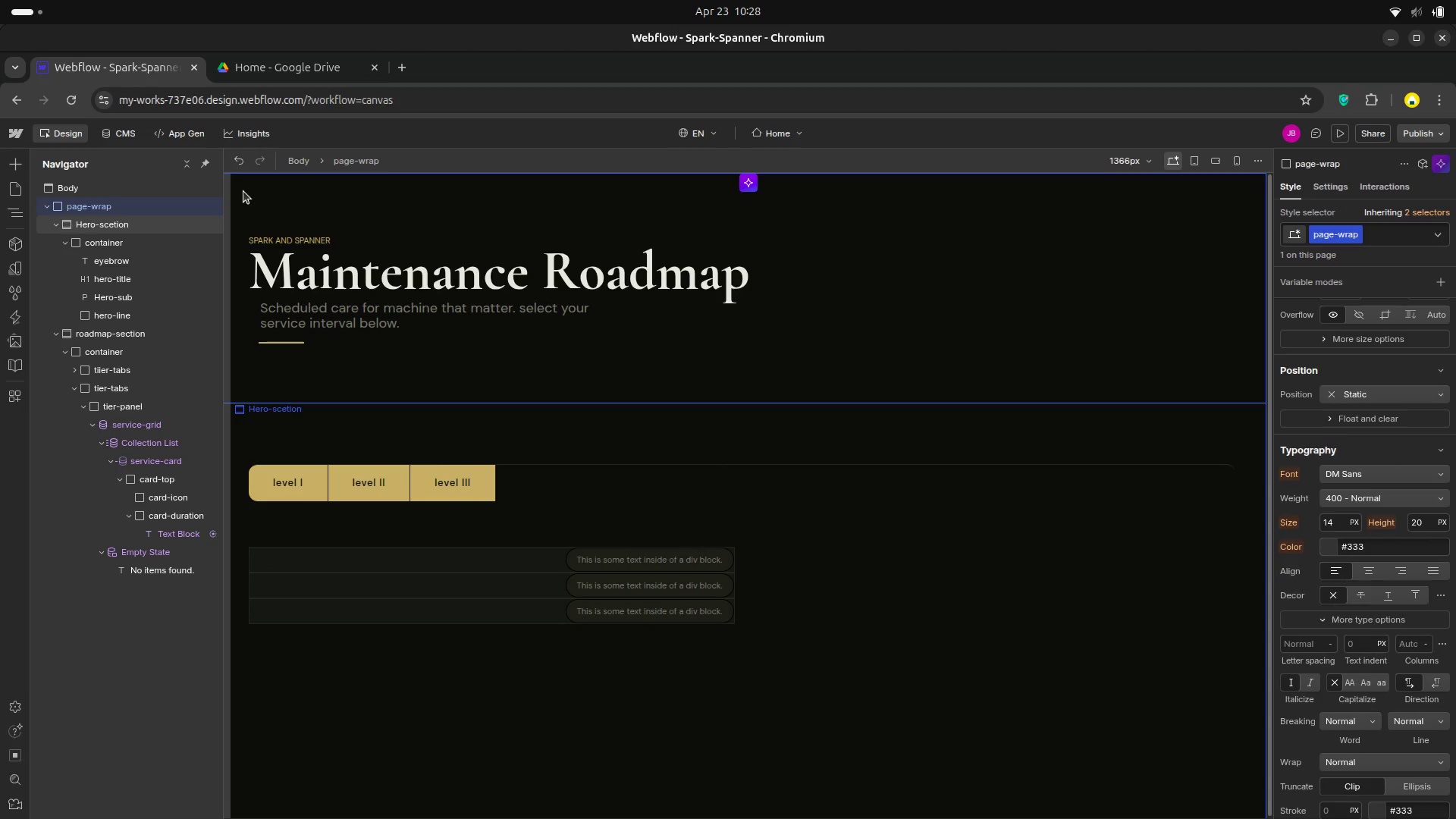 
left_click([99, 549])
 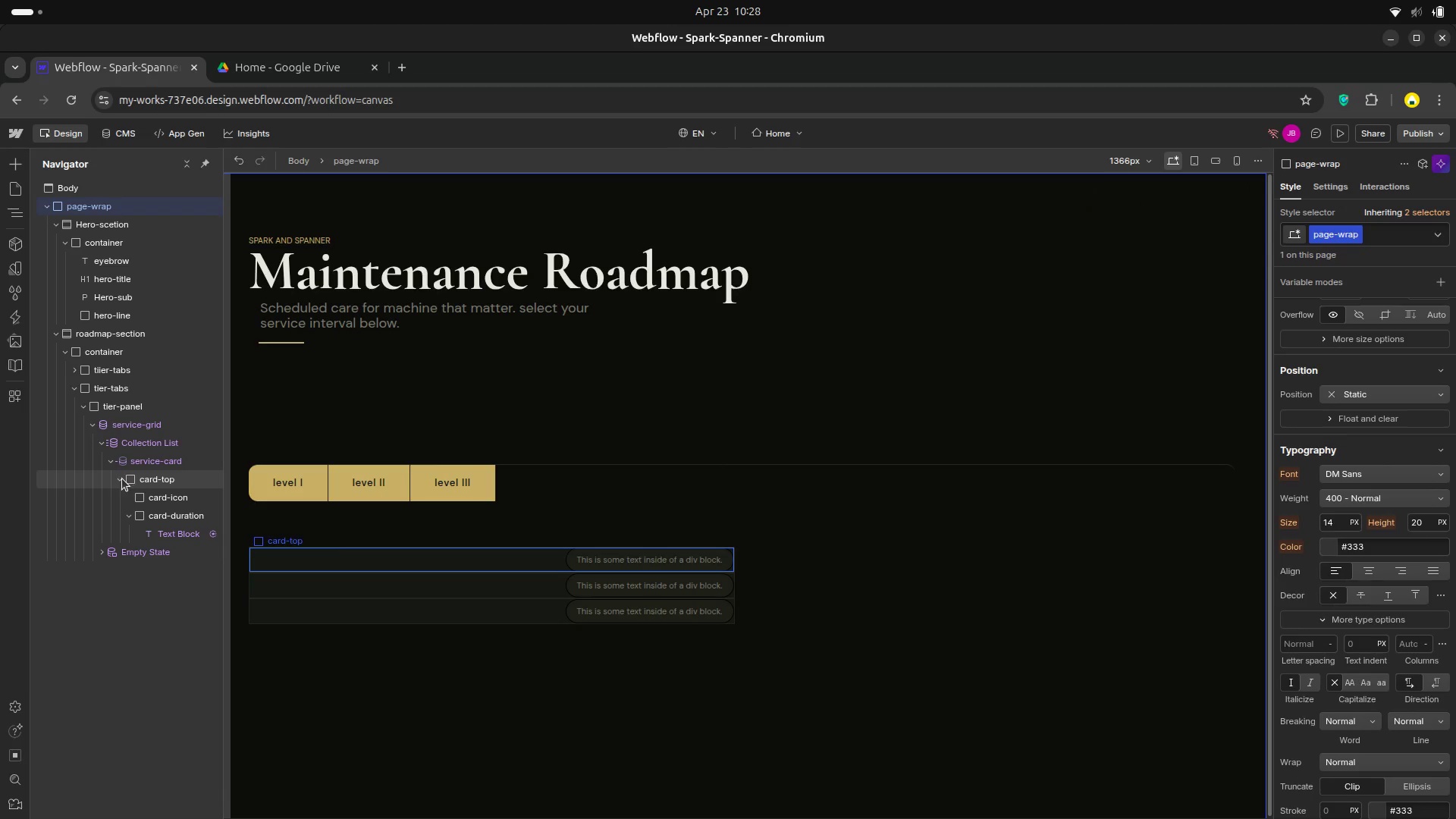 
left_click([122, 479])
 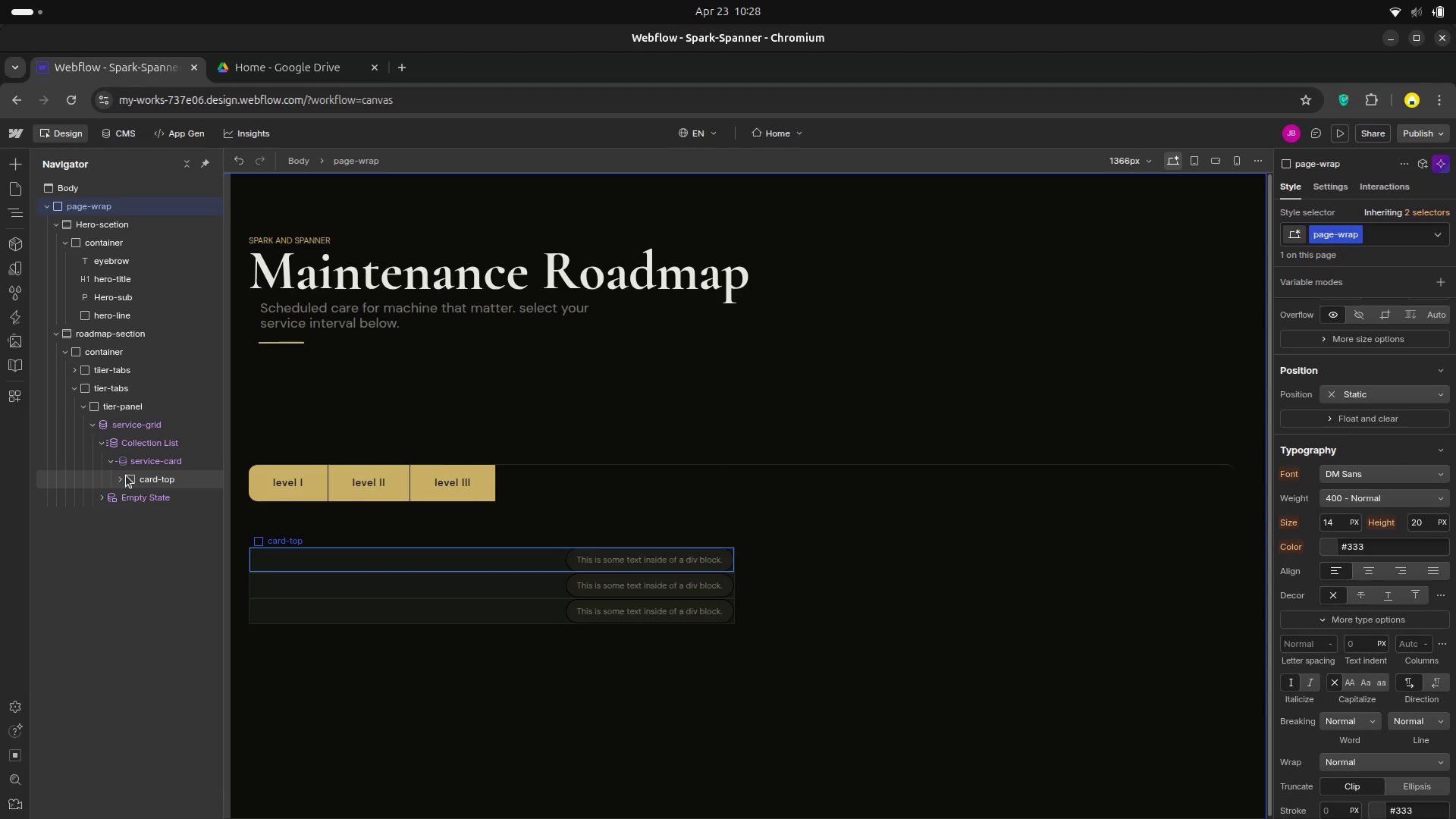 
key(A)
 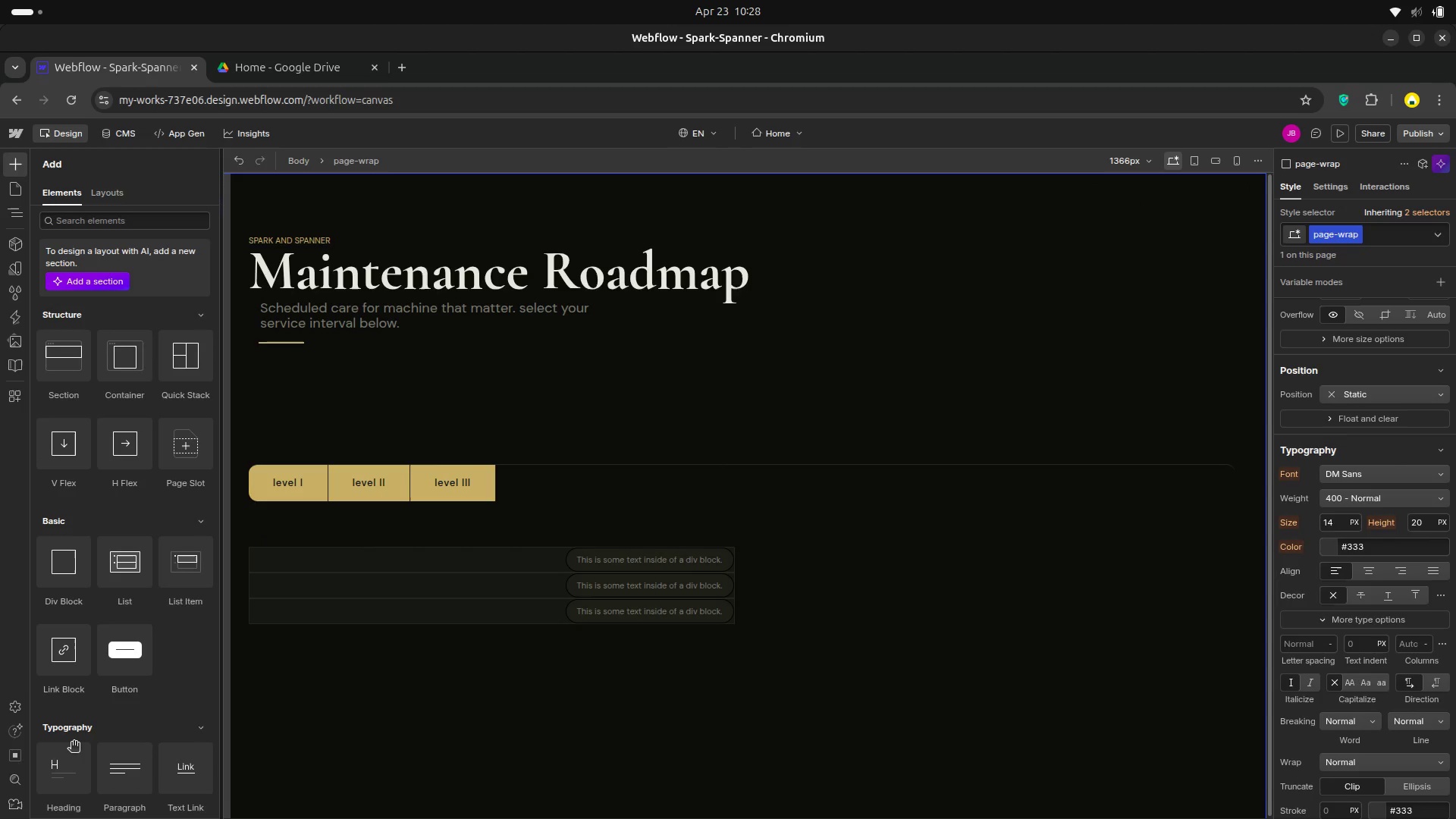 
left_click_drag(start_coordinate=[62, 771], to_coordinate=[156, 548])
 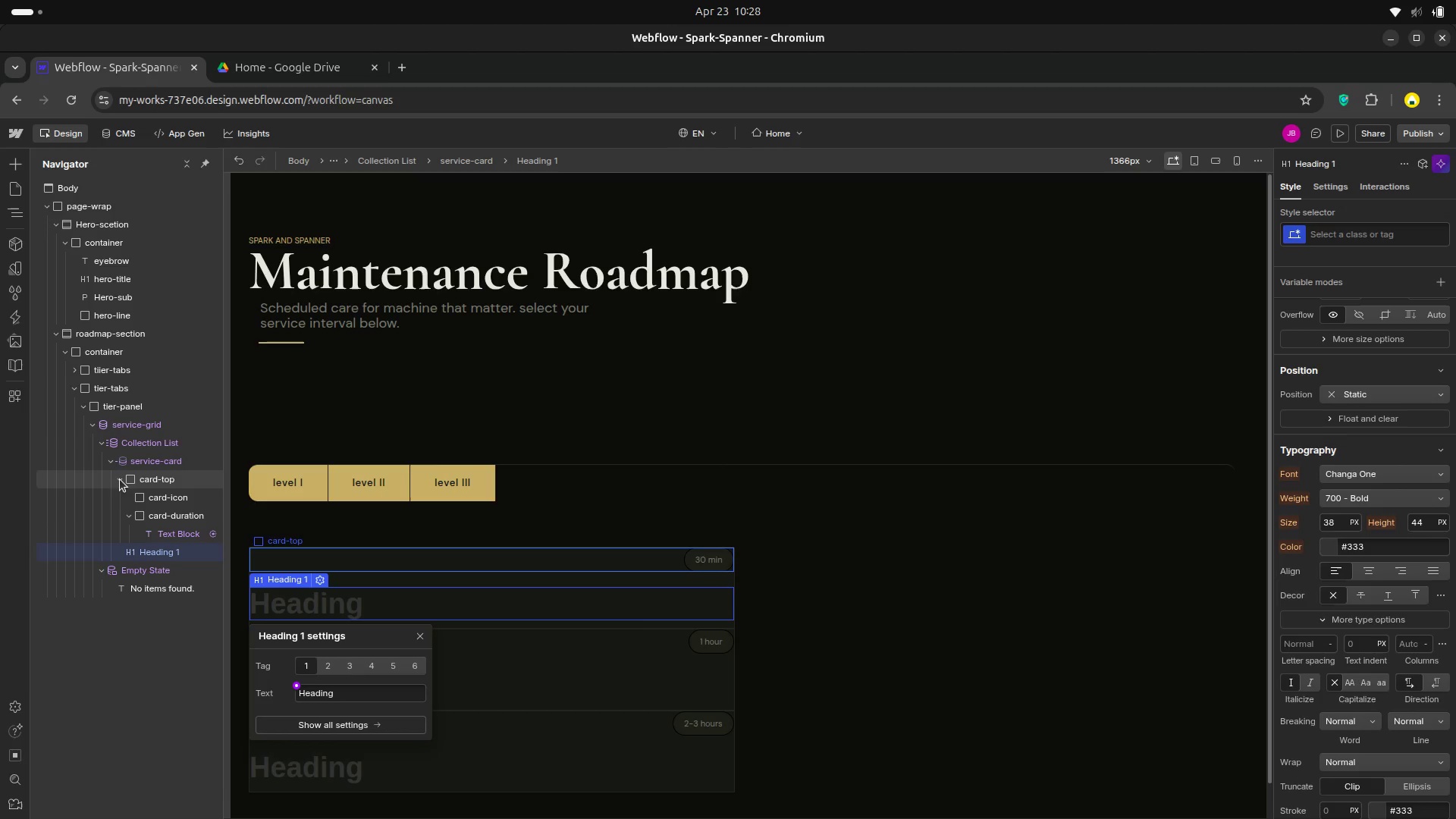 
left_click([119, 481])
 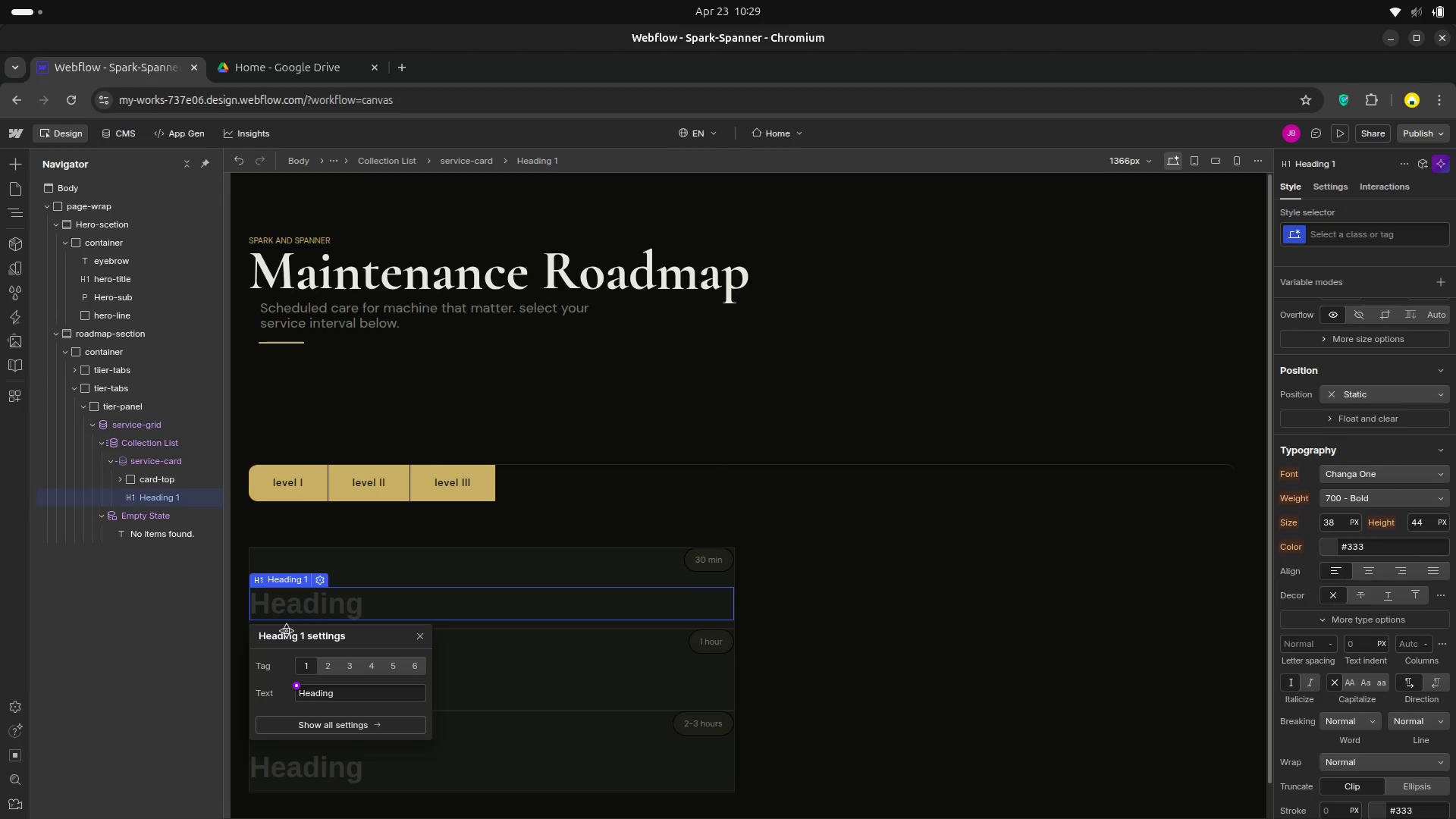 
wait(13.52)
 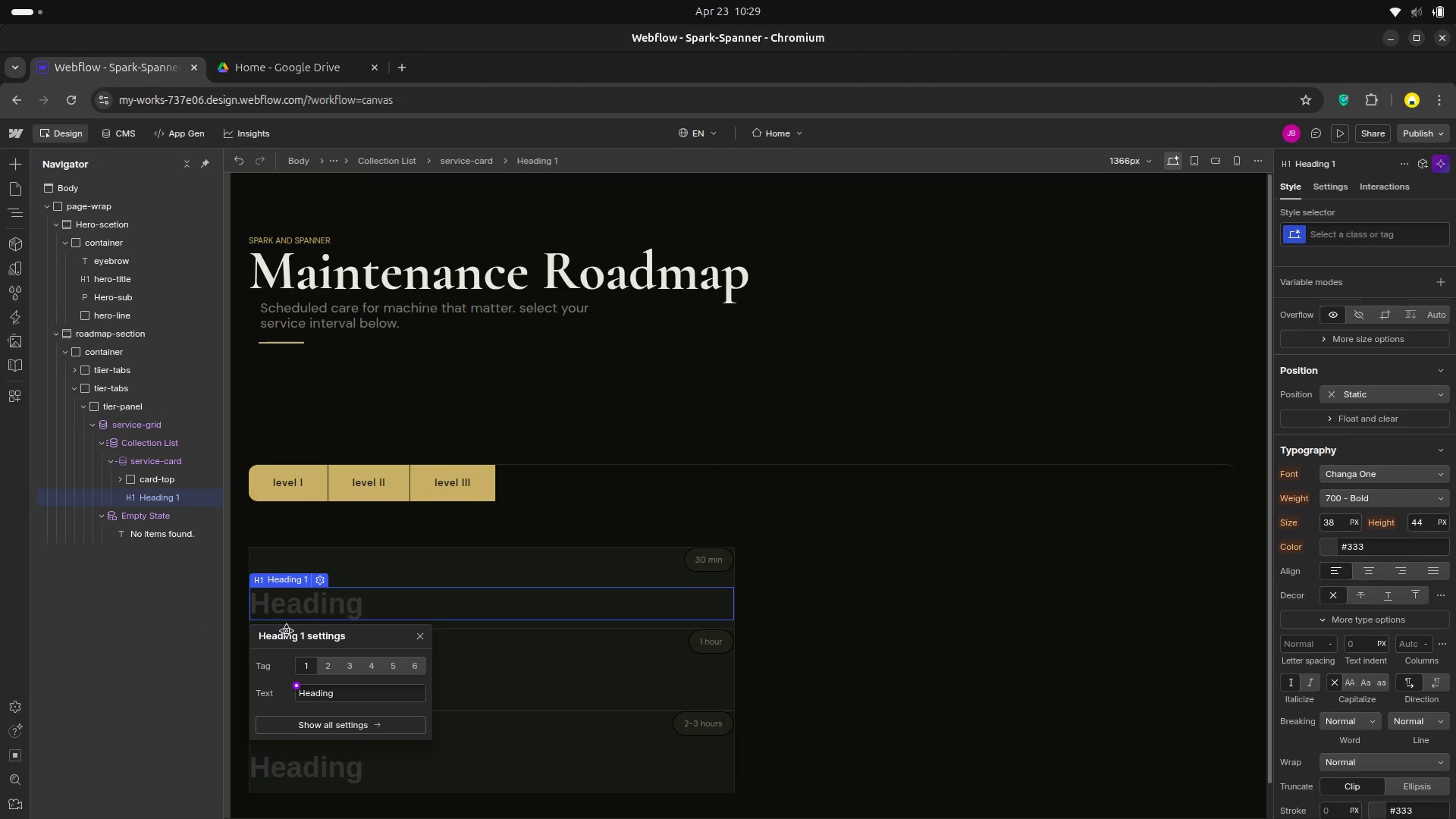 
left_click([344, 668])
 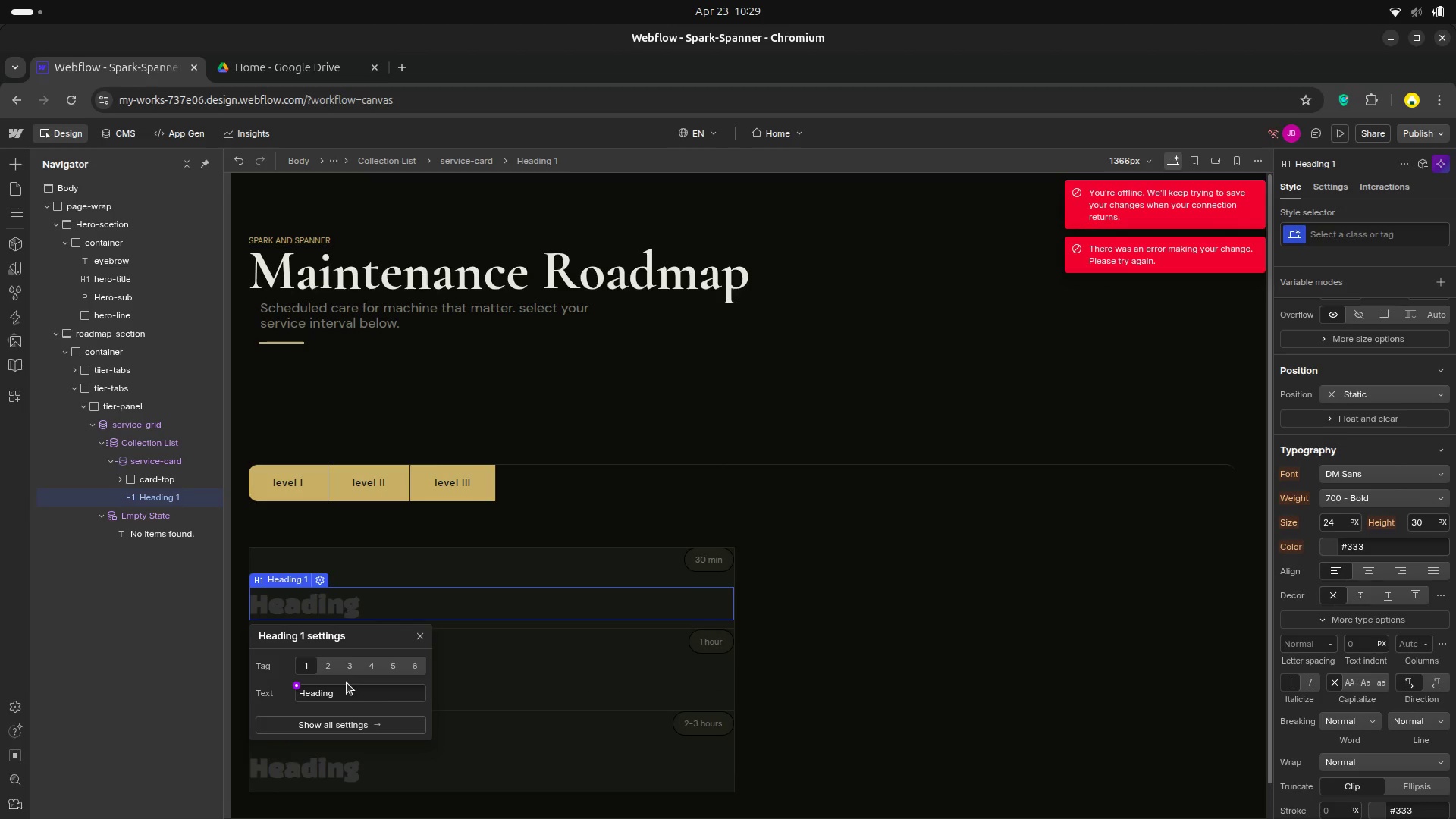 
wait(11.79)
 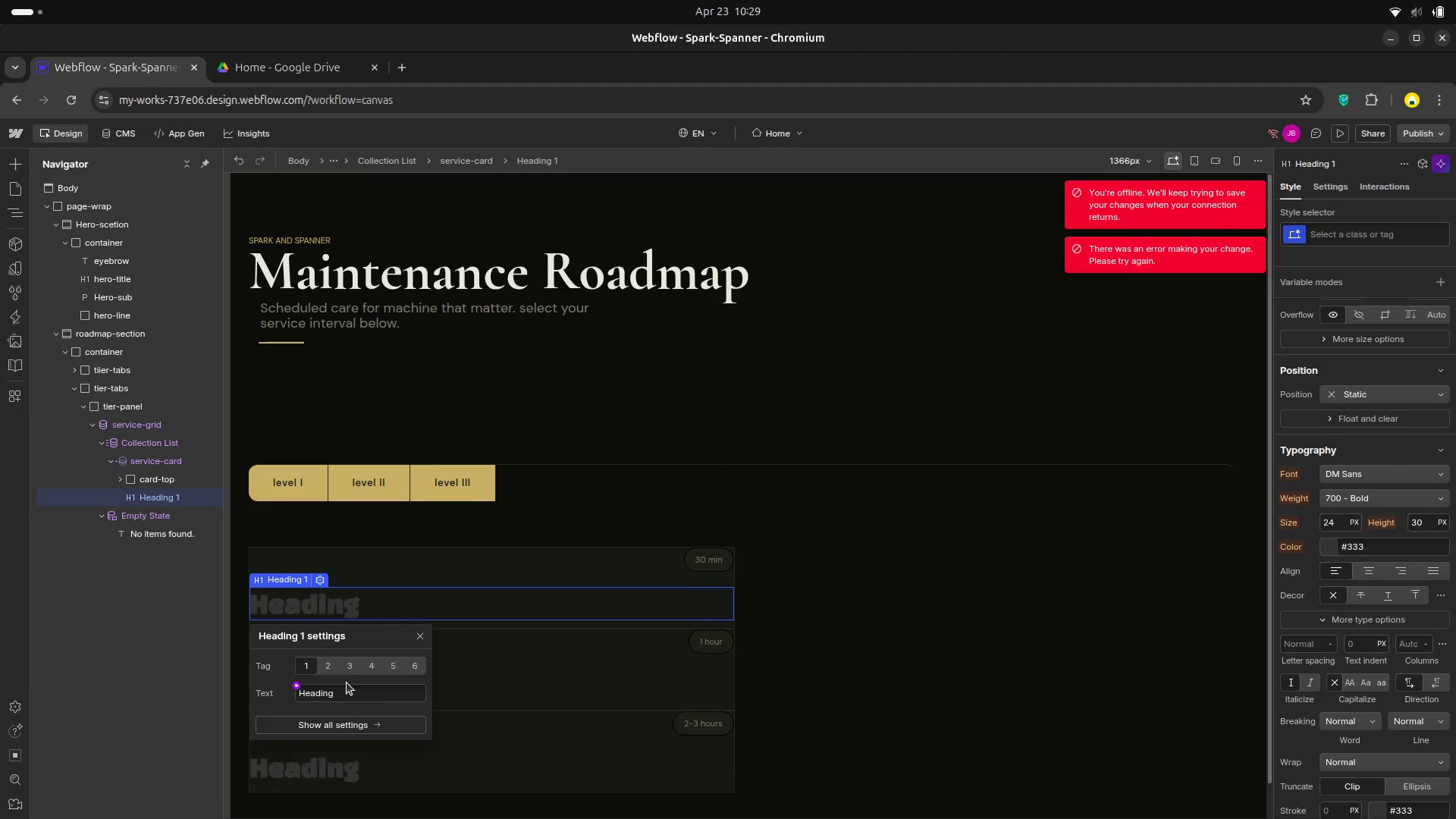 
left_click([346, 668])
 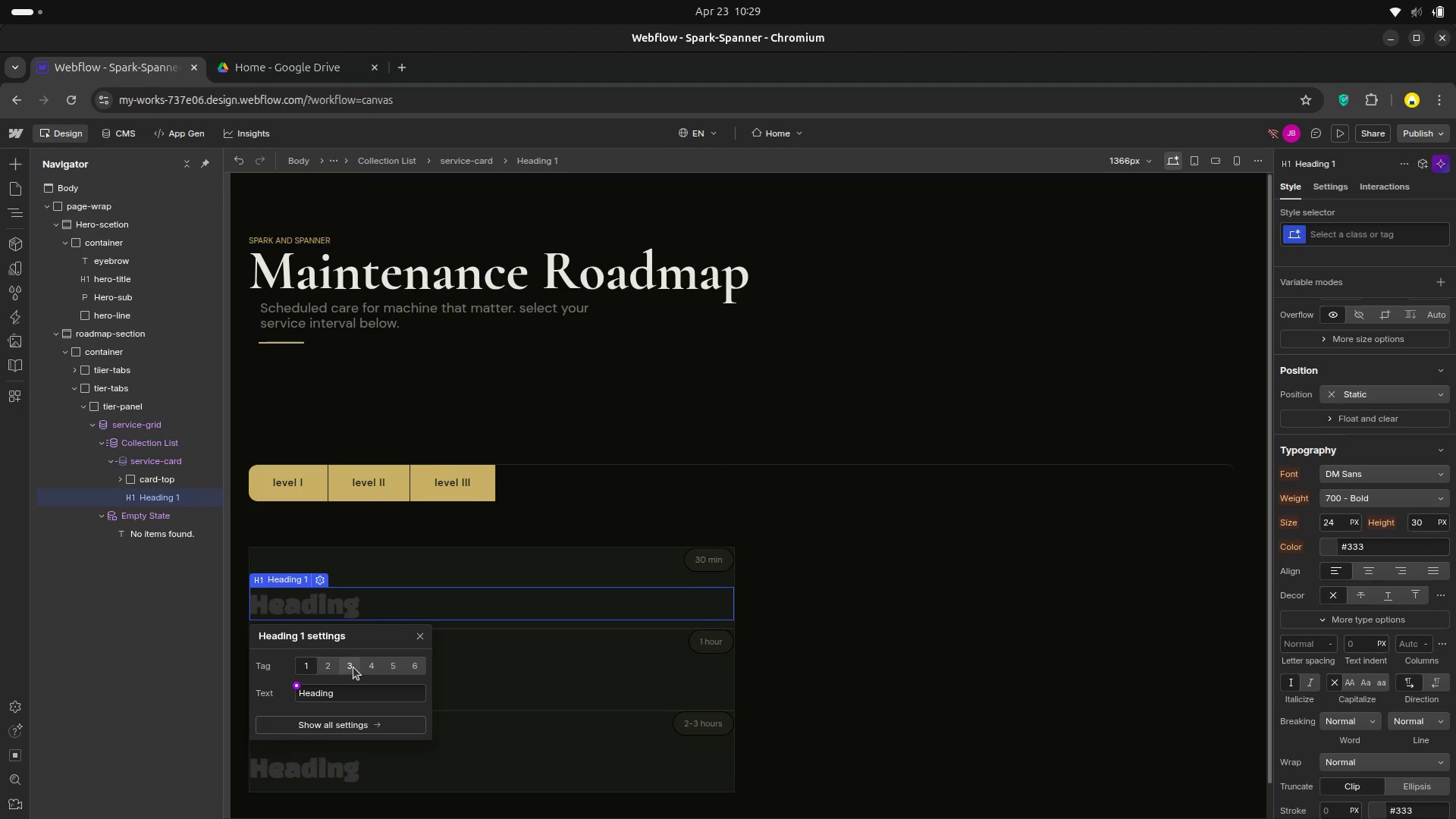 
left_click([353, 667])
 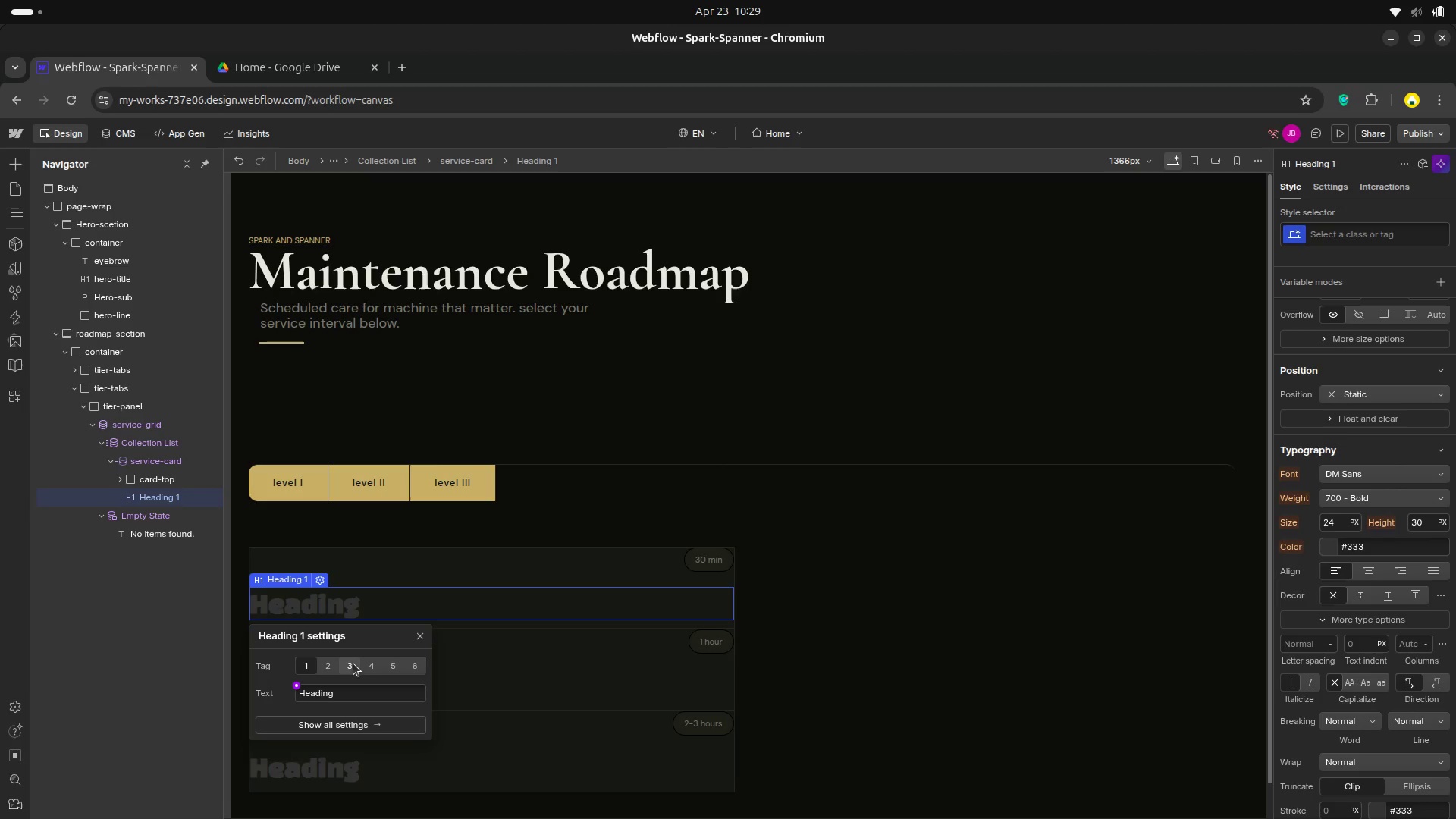 
left_click([353, 664])
 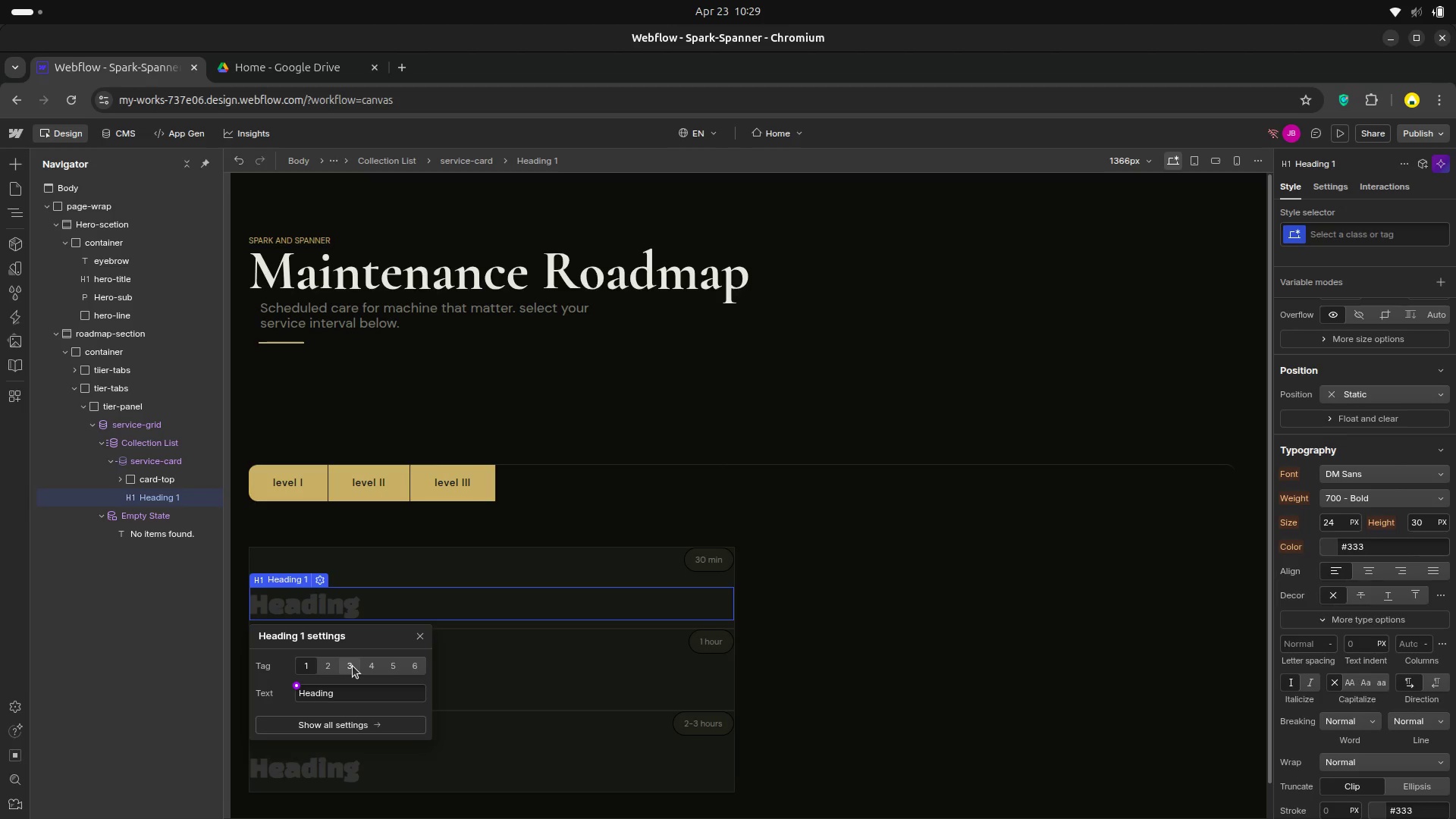 
left_click([353, 666])
 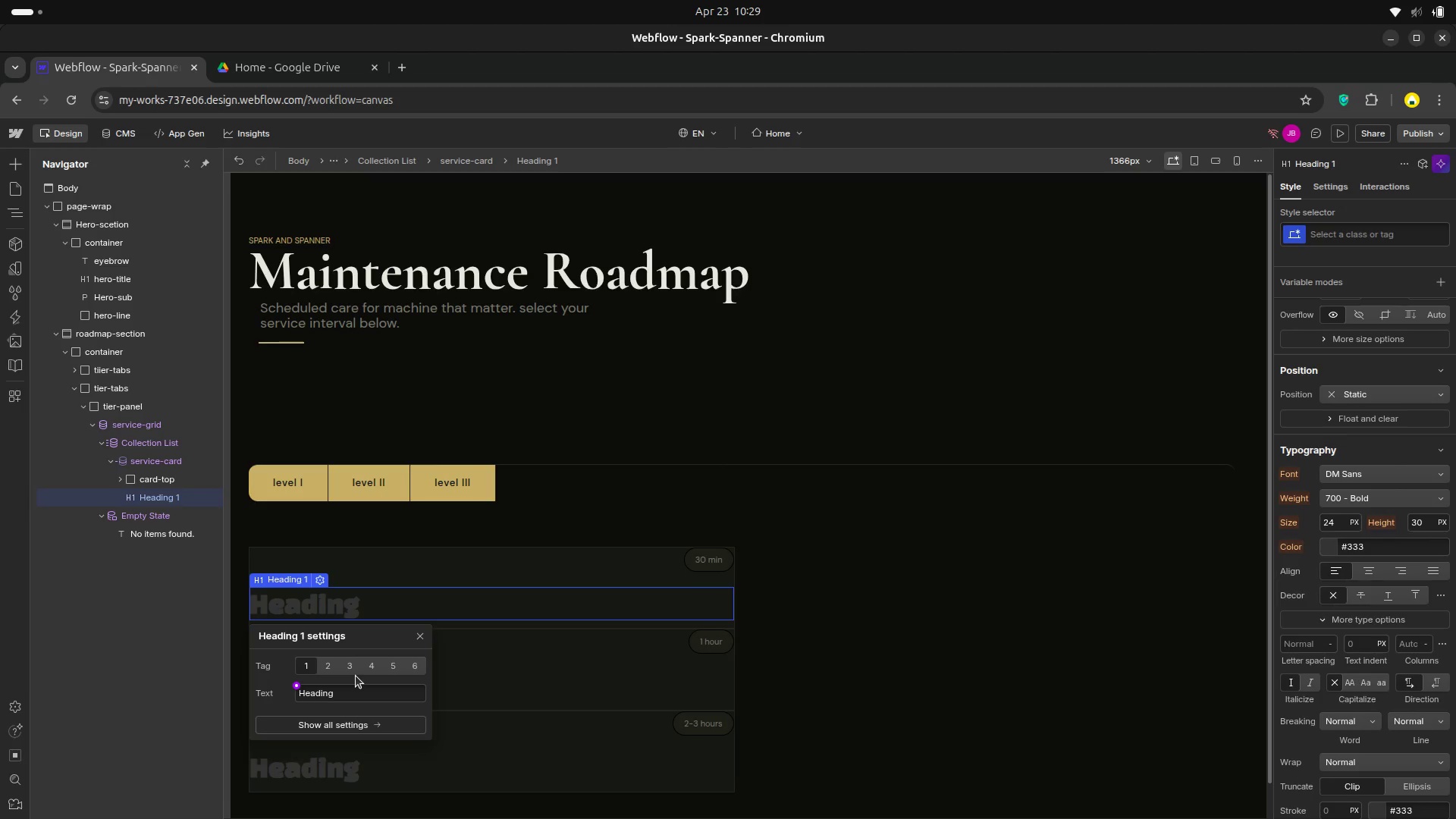 
wait(5.49)
 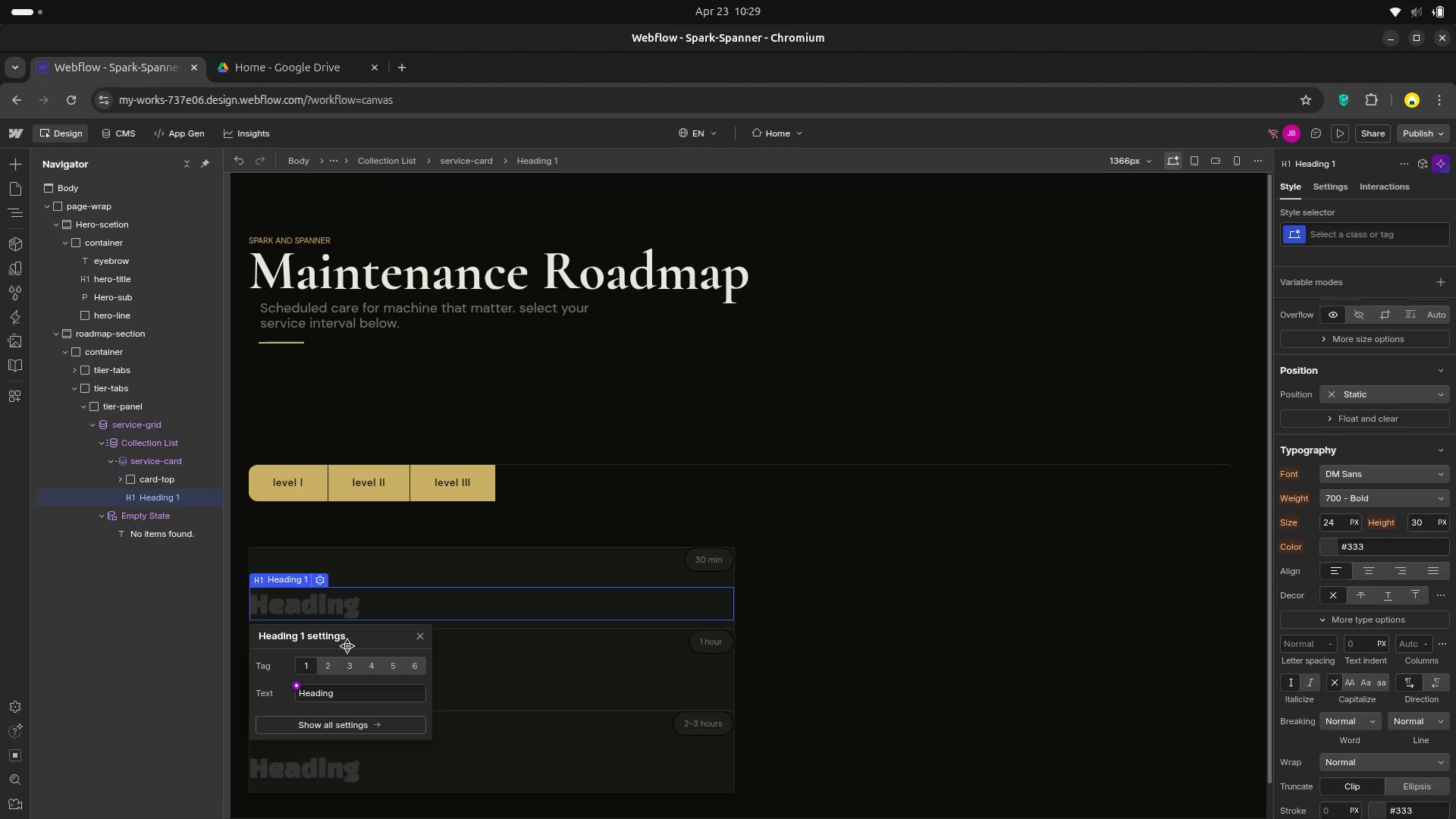 
left_click([351, 672])
 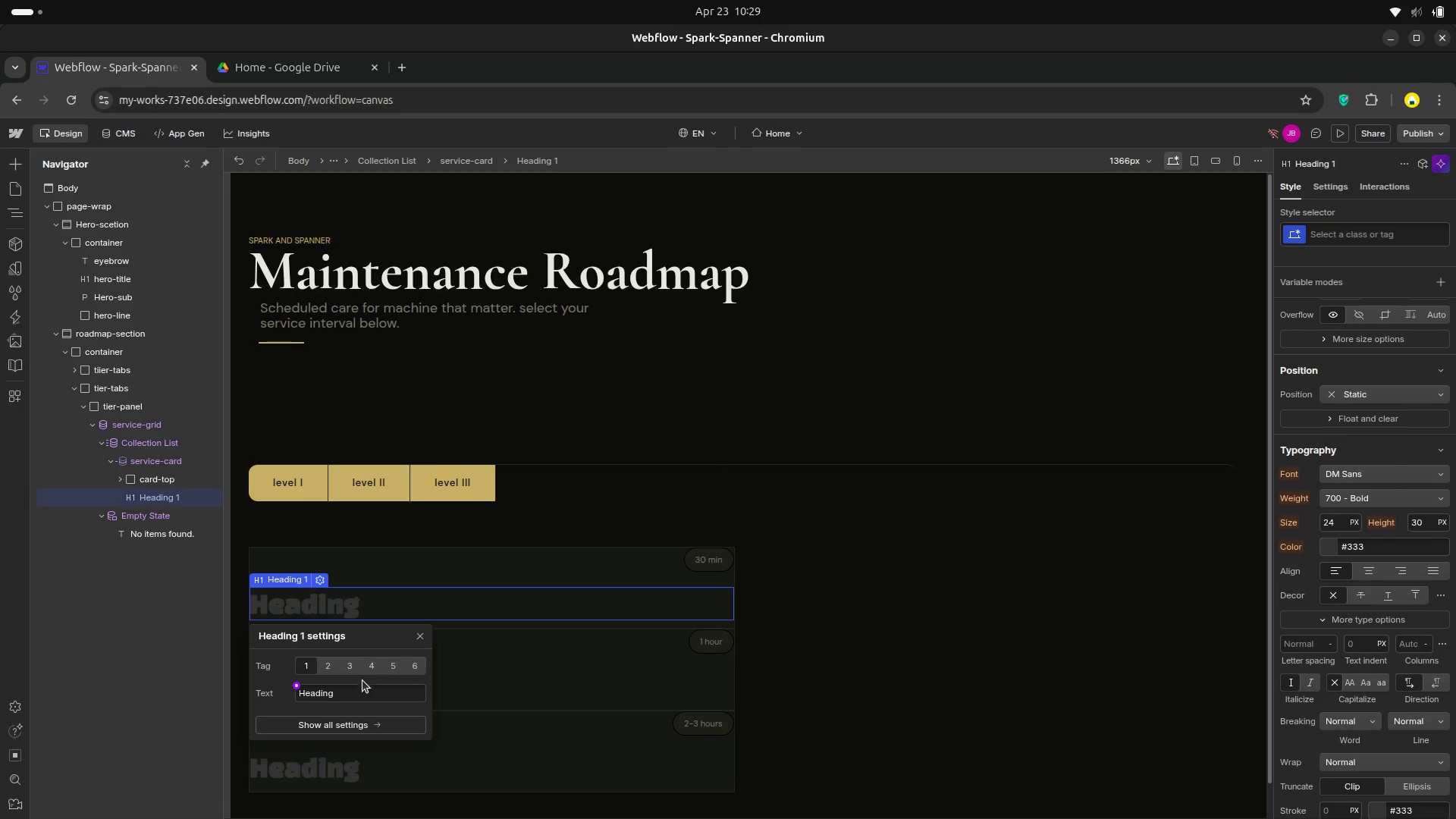 
wait(6.76)
 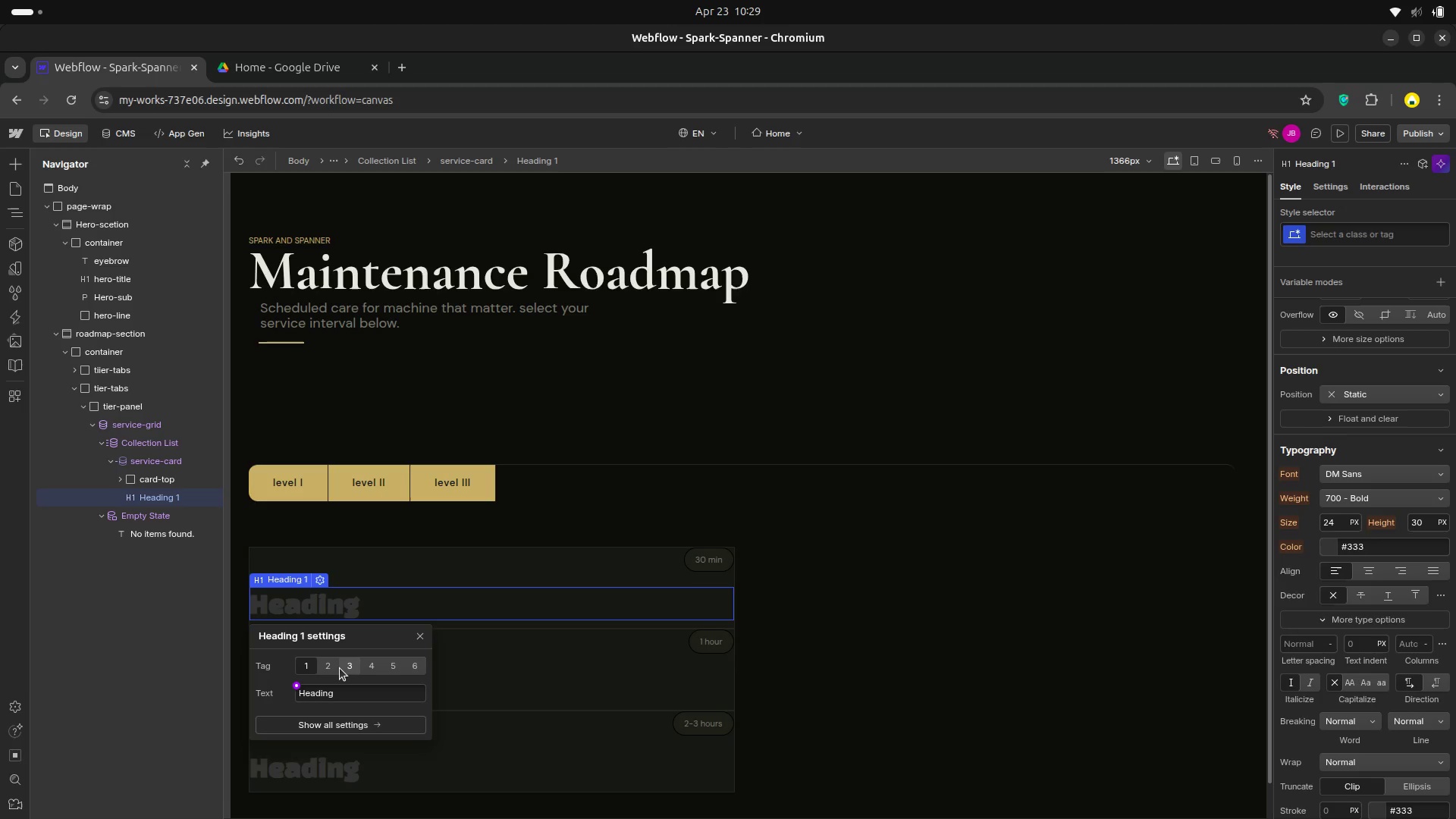 
double_click([324, 673])
 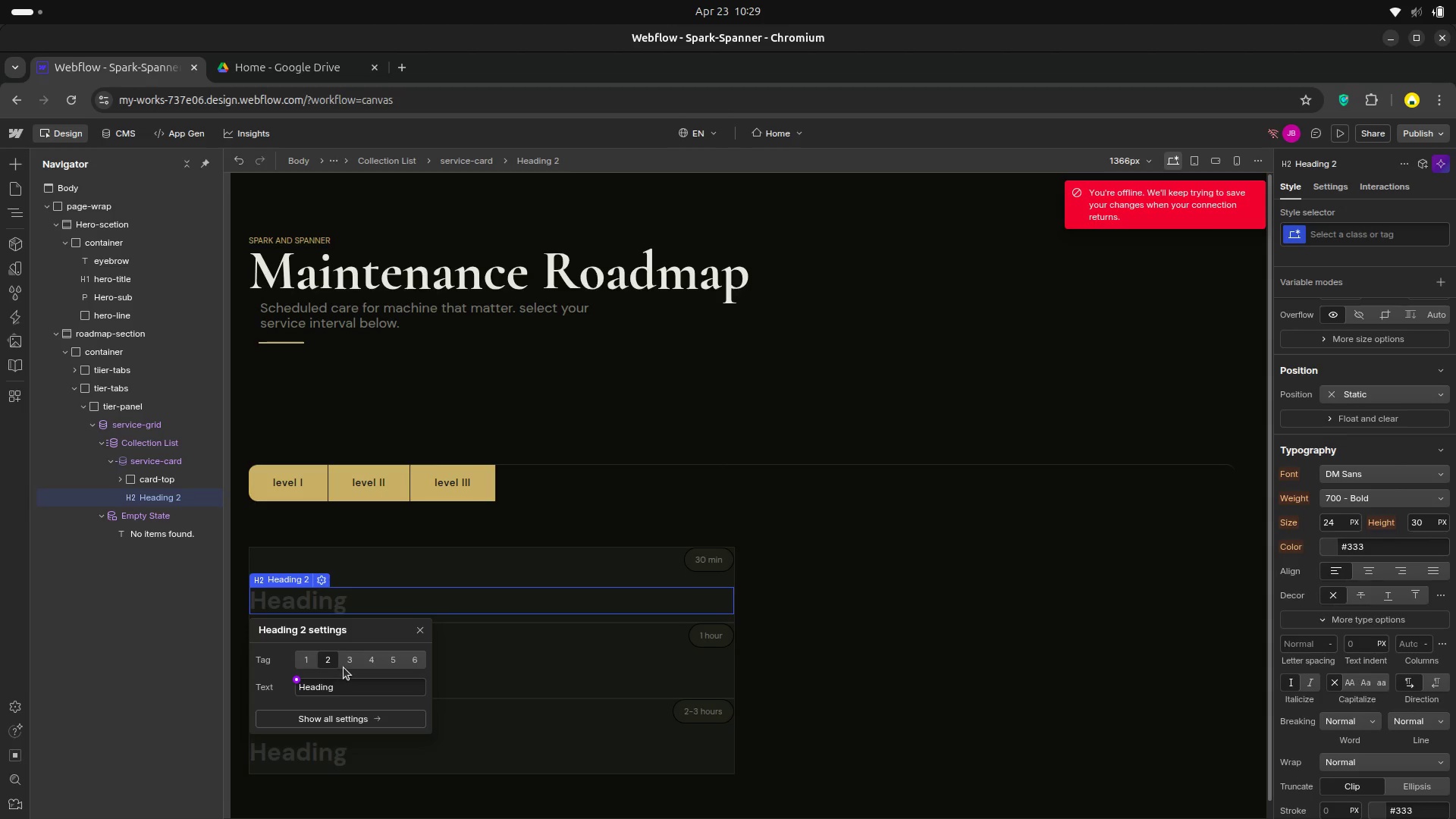 
left_click([349, 665])
 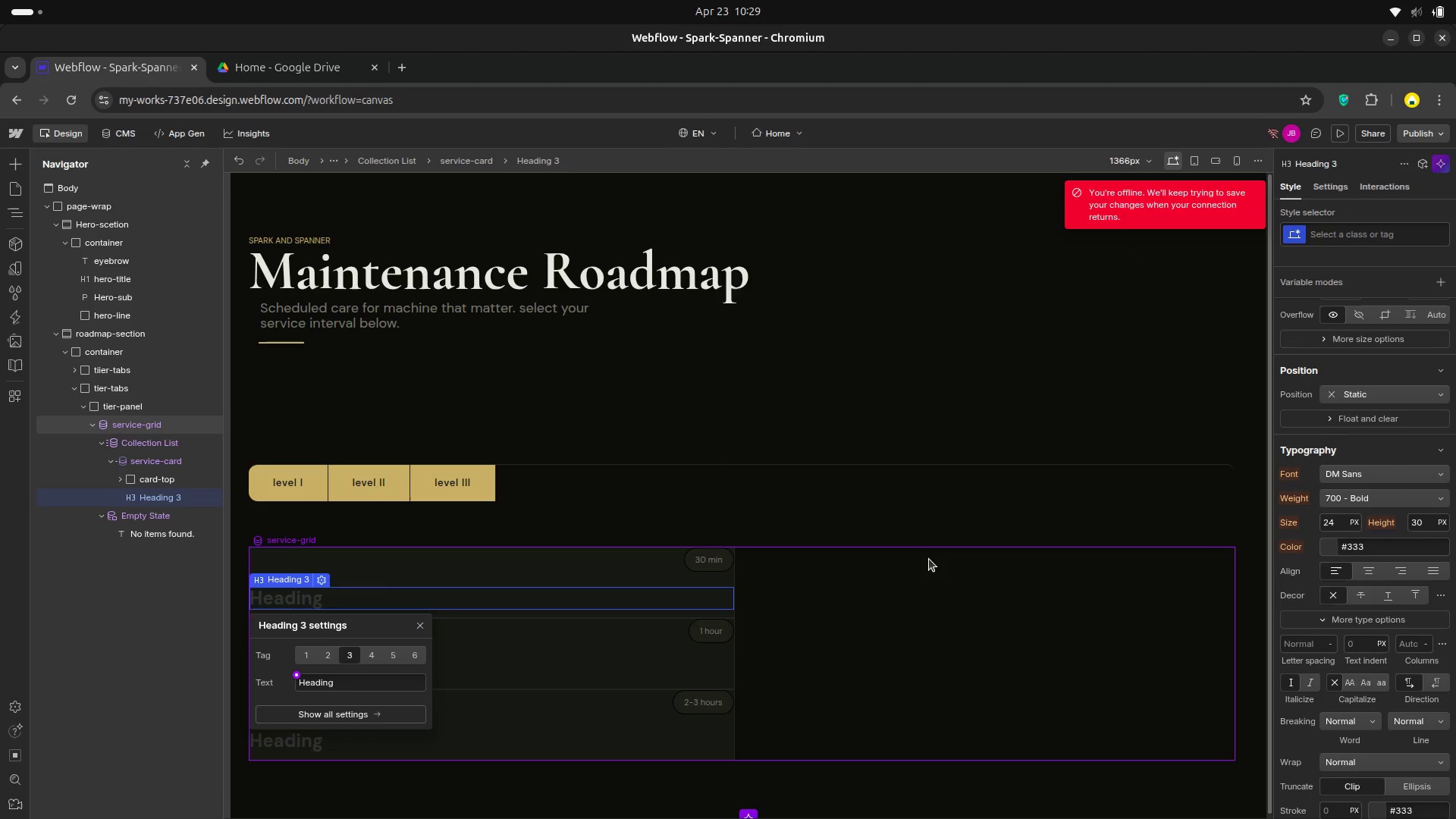 
wait(8.58)
 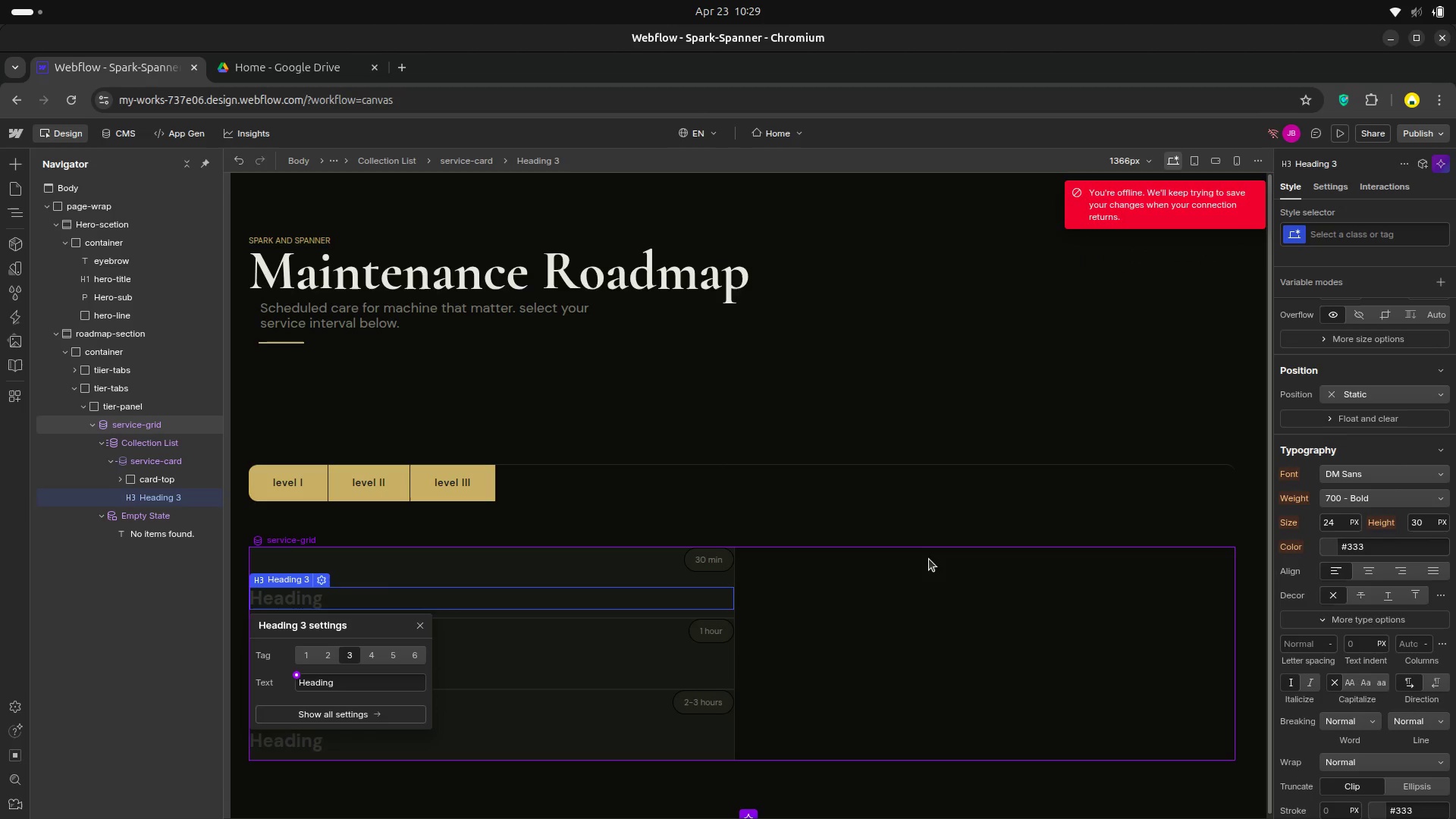 
left_click([318, 808])